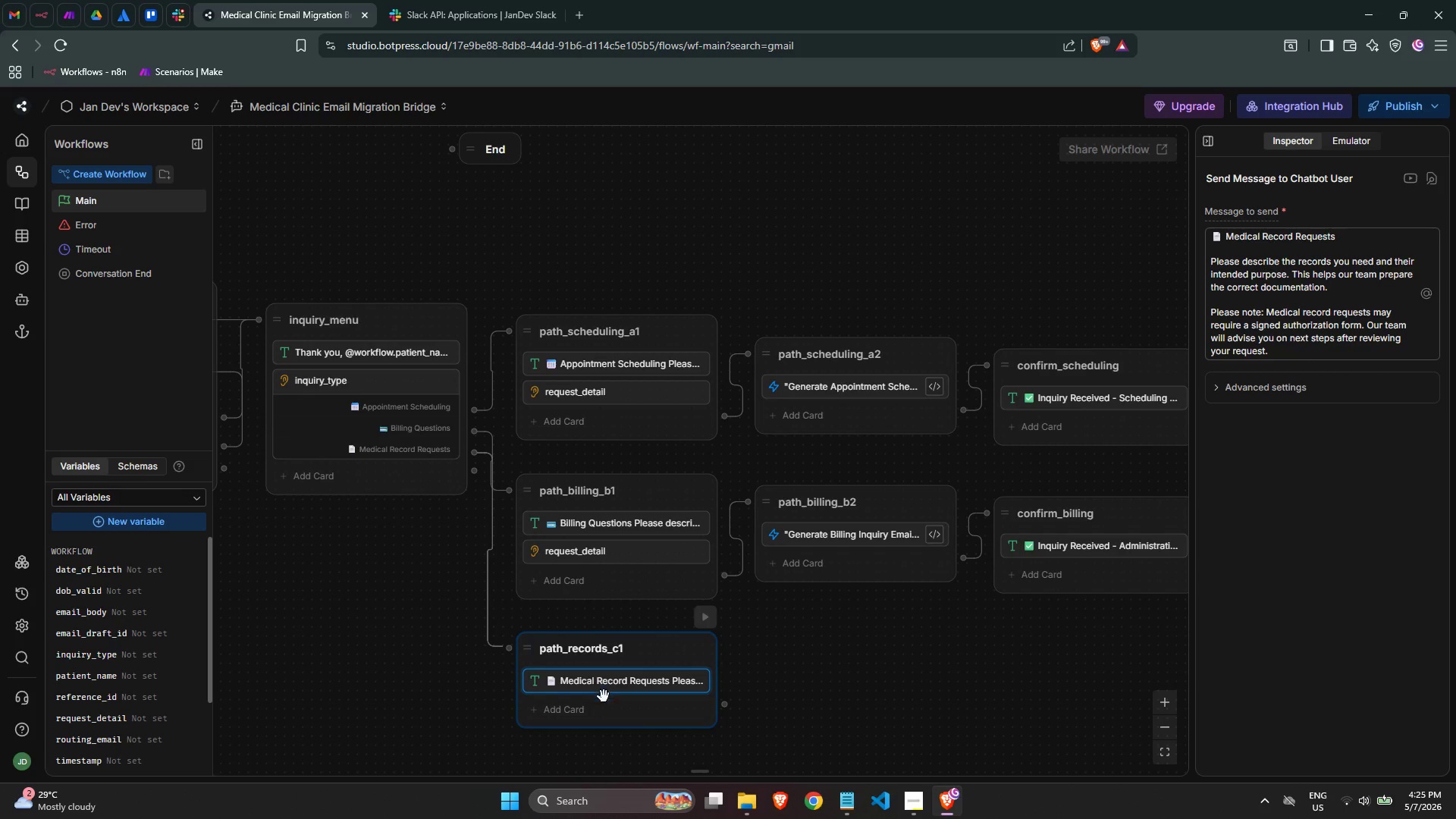 
left_click([604, 710])
 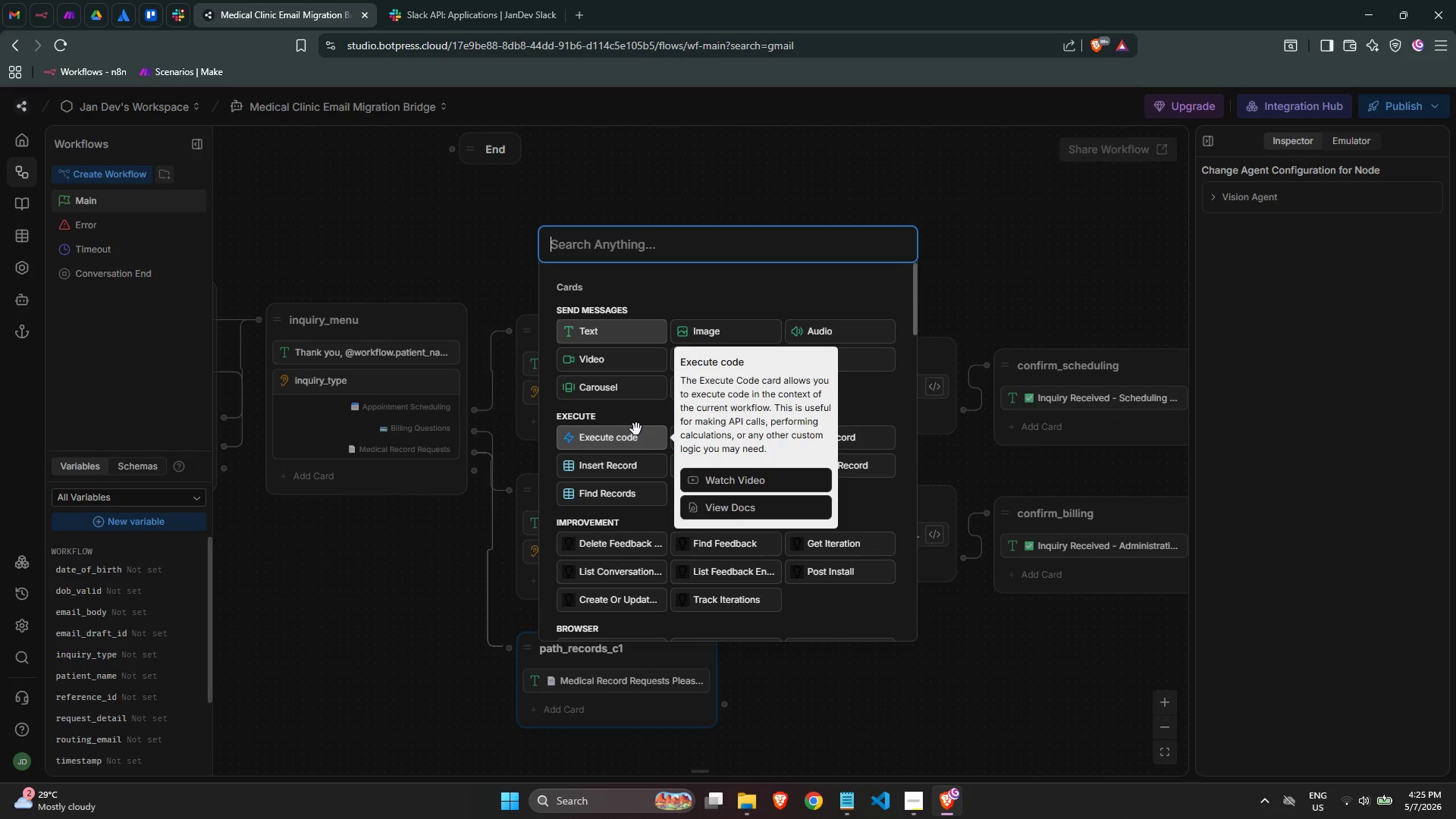 
wait(6.08)
 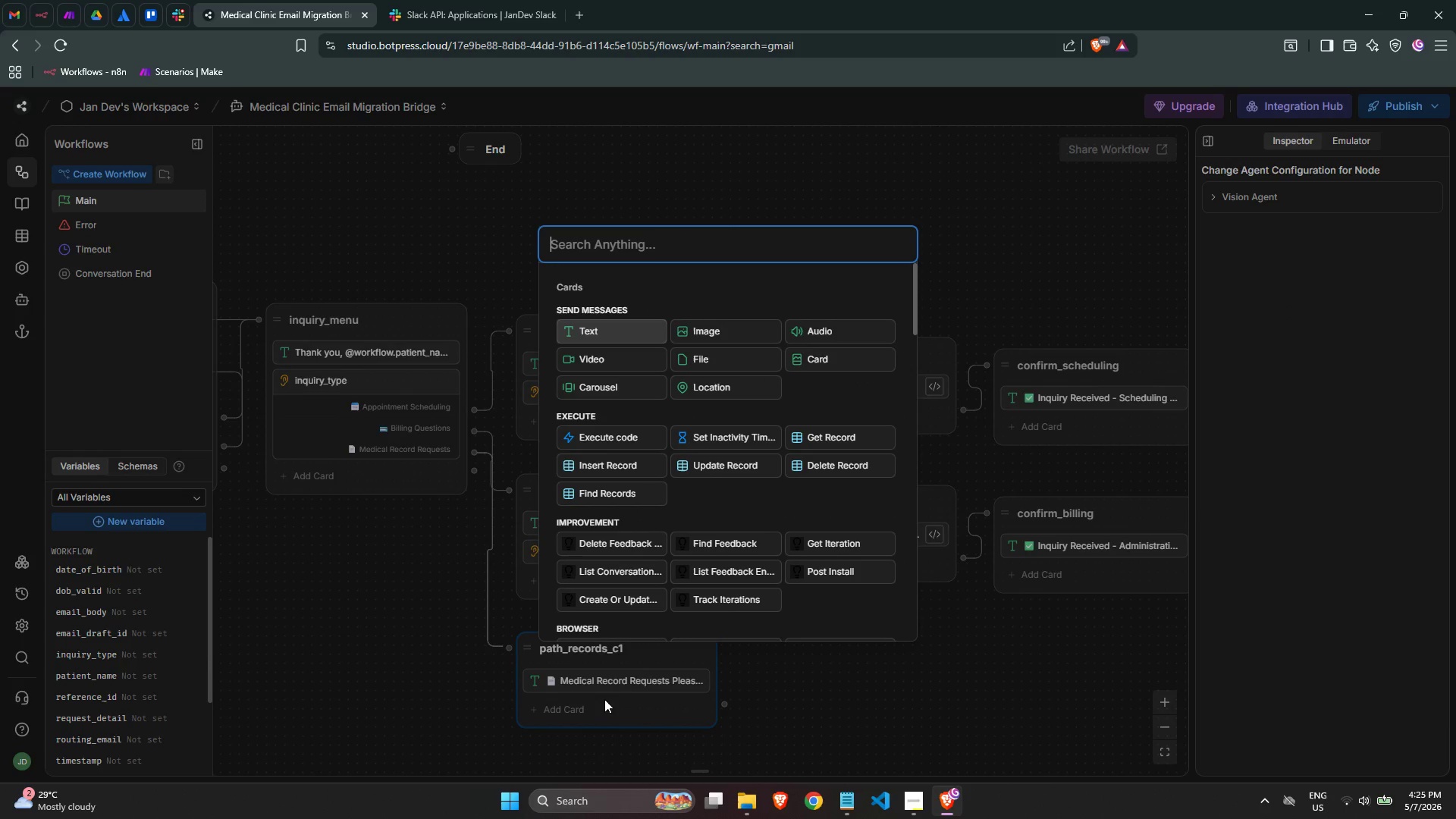 
type(raw)
 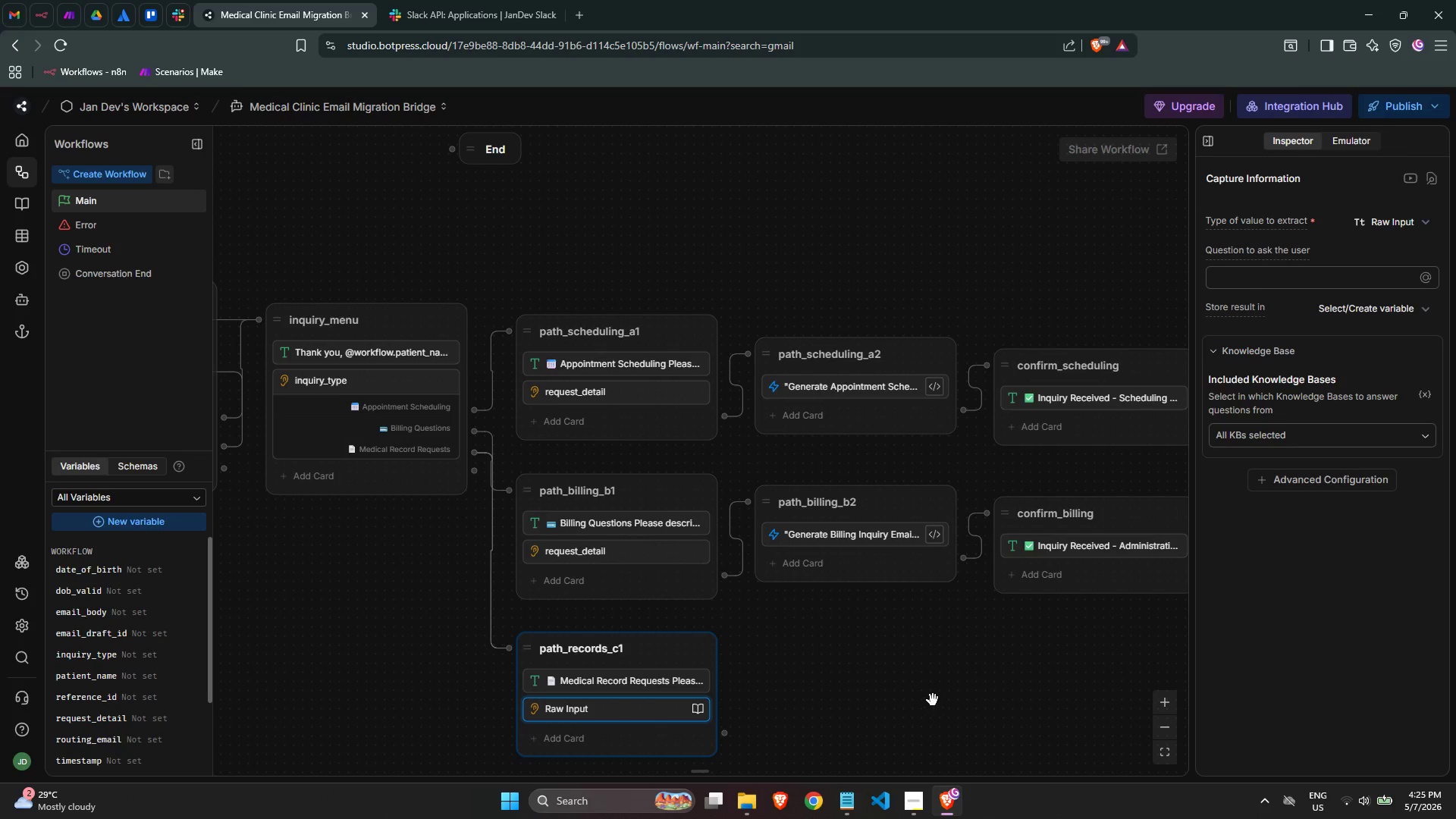 
left_click([1259, 442])
 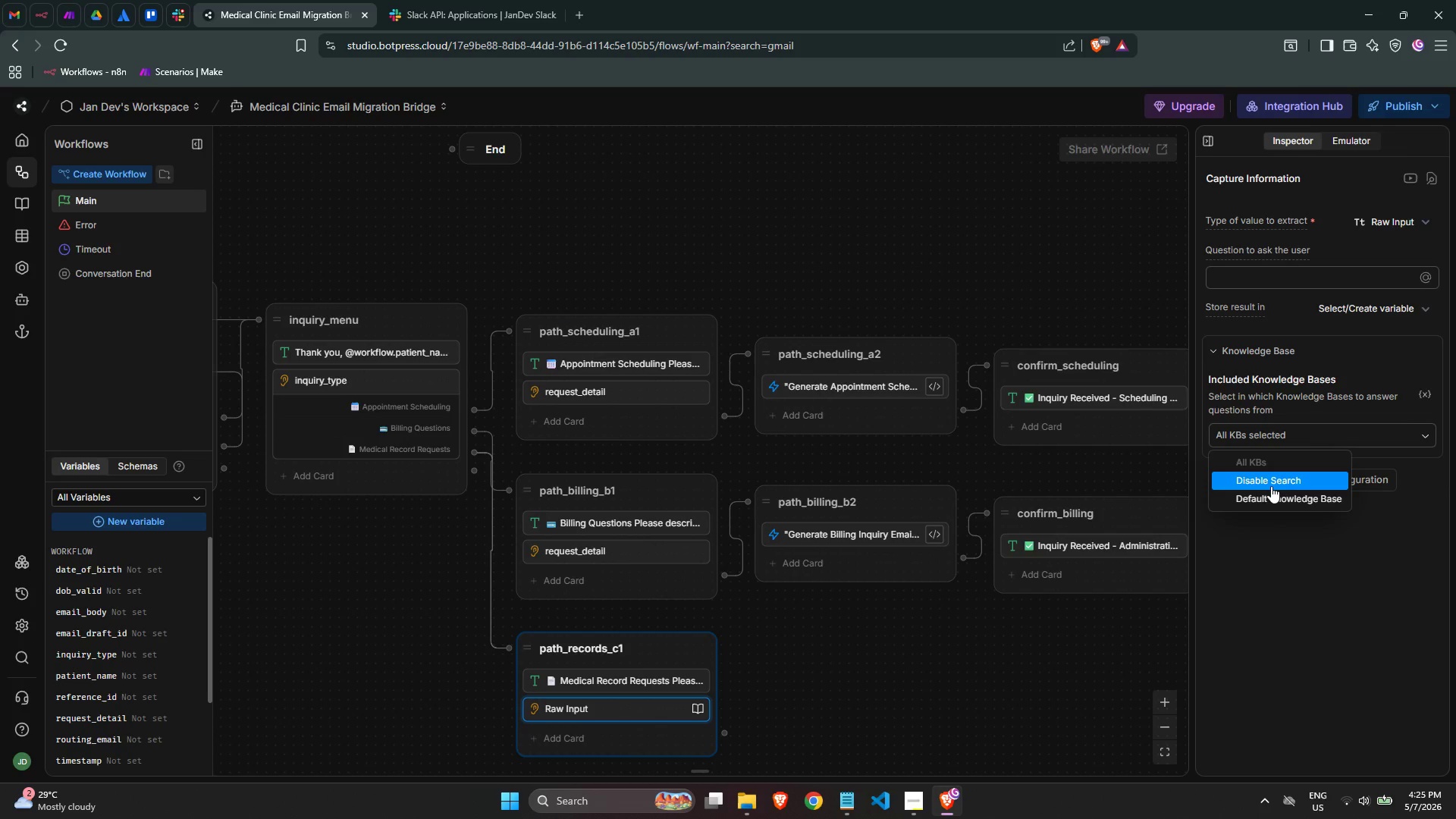 
left_click([1271, 487])
 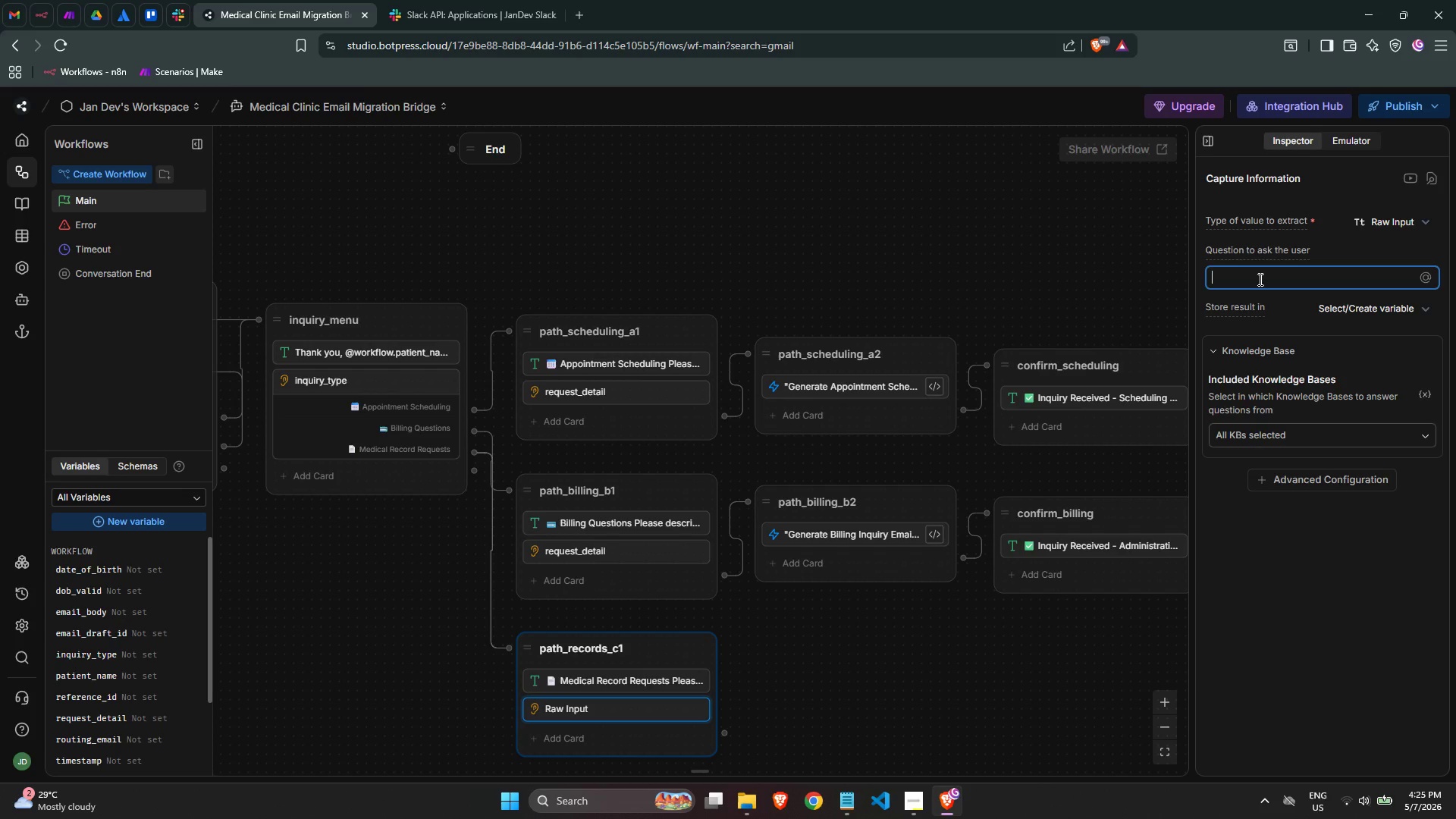 
wait(7.5)
 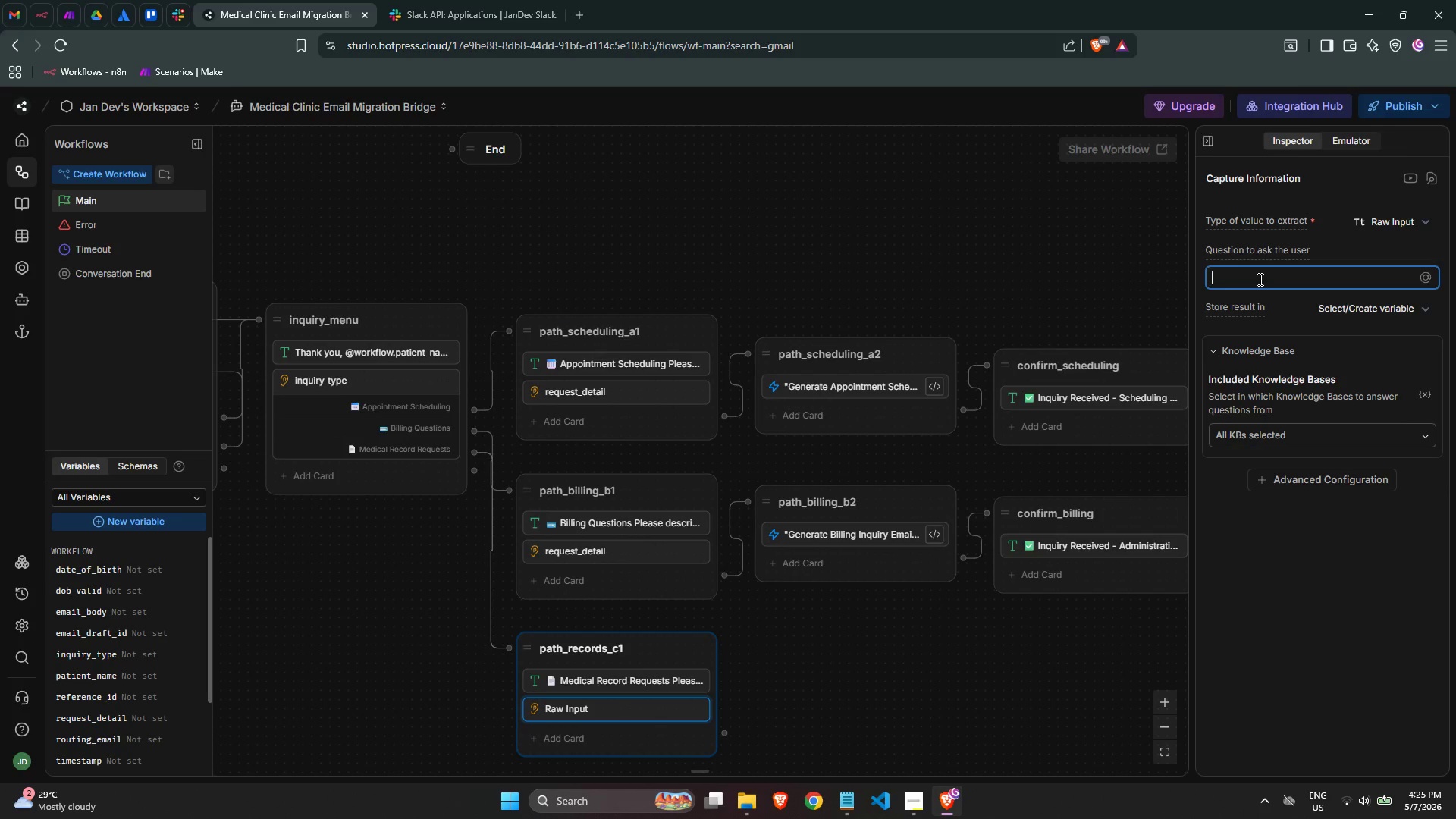 
type(Descriv)
key(Backspace)
type(be your records reqi)
key(Backspace)
type(uest:)
 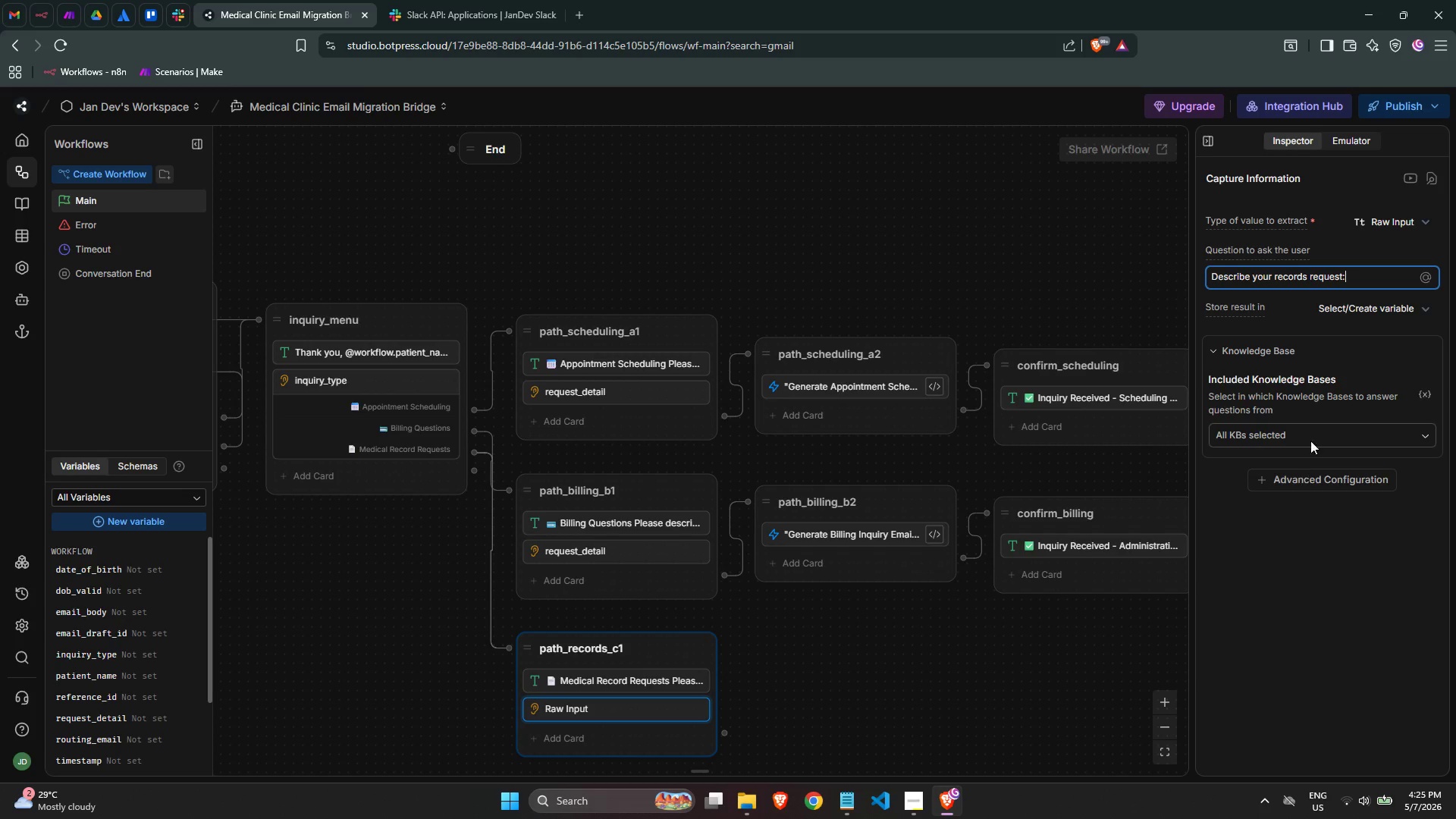 
left_click([1398, 306])
 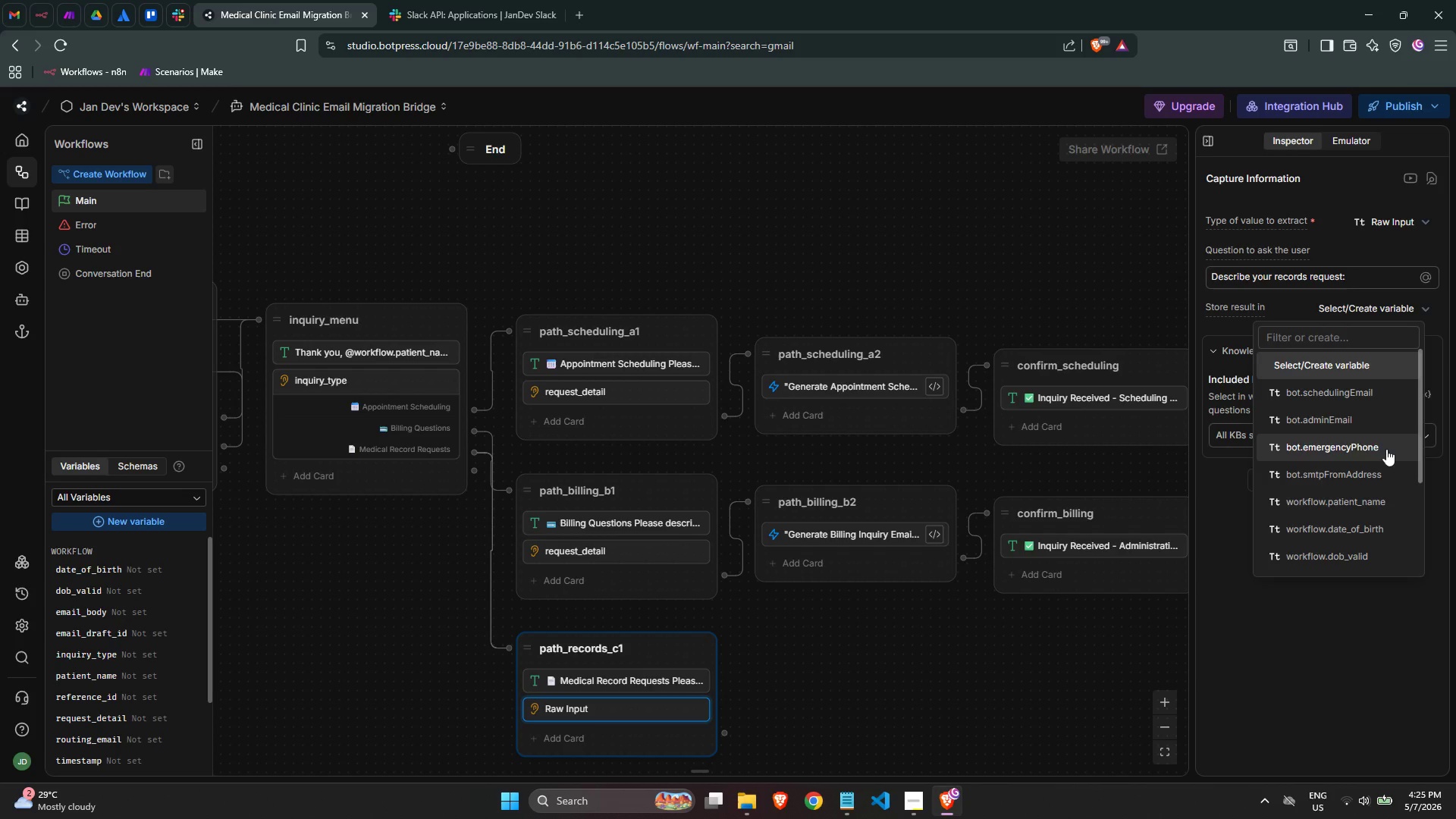 
wait(6.12)
 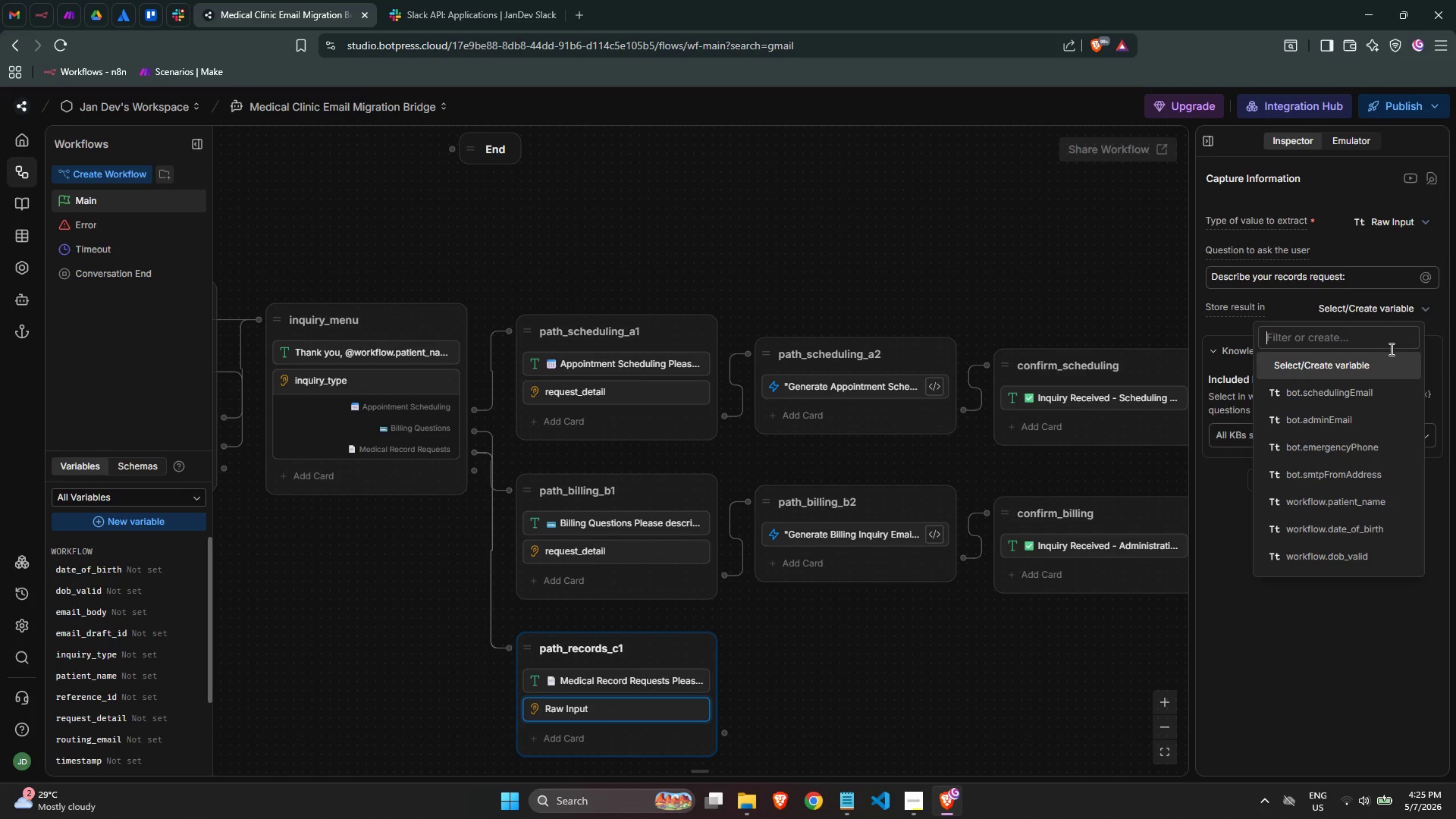 
scroll: coordinate [1358, 528], scroll_direction: down, amount: 1.0
 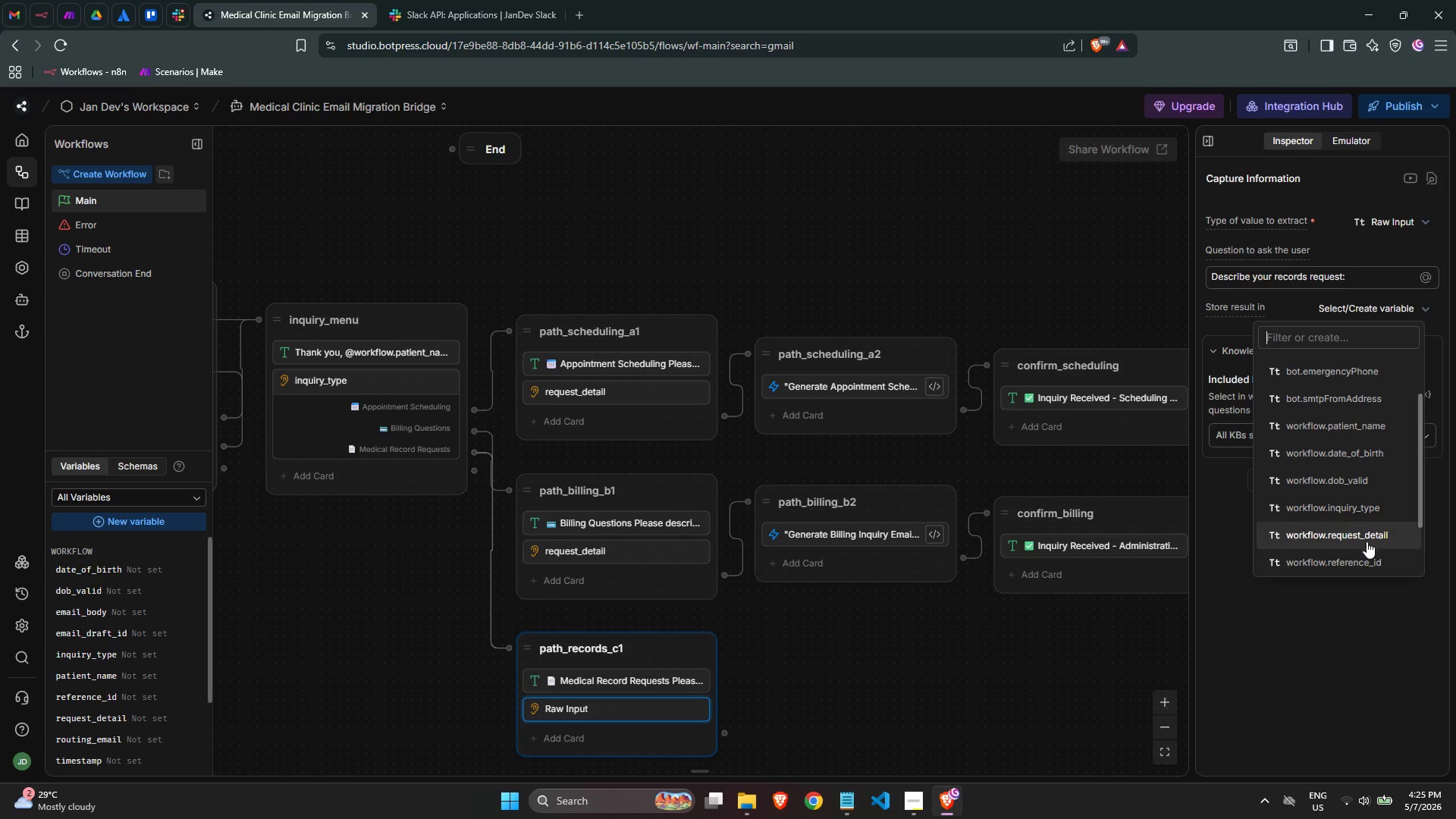 
right_click([1367, 541])
 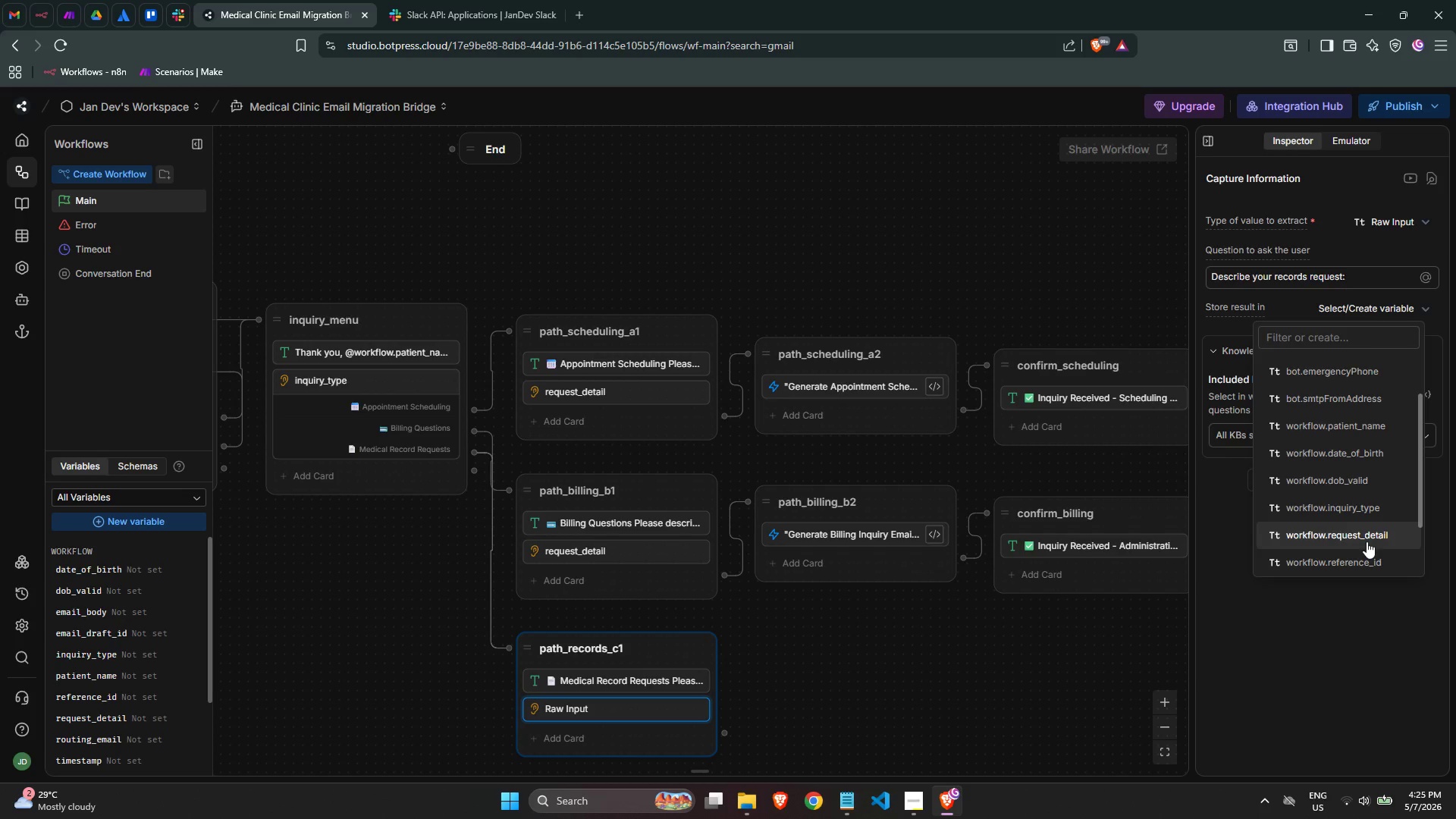 
left_click_drag(start_coordinate=[1367, 541], to_coordinate=[1372, 541])
 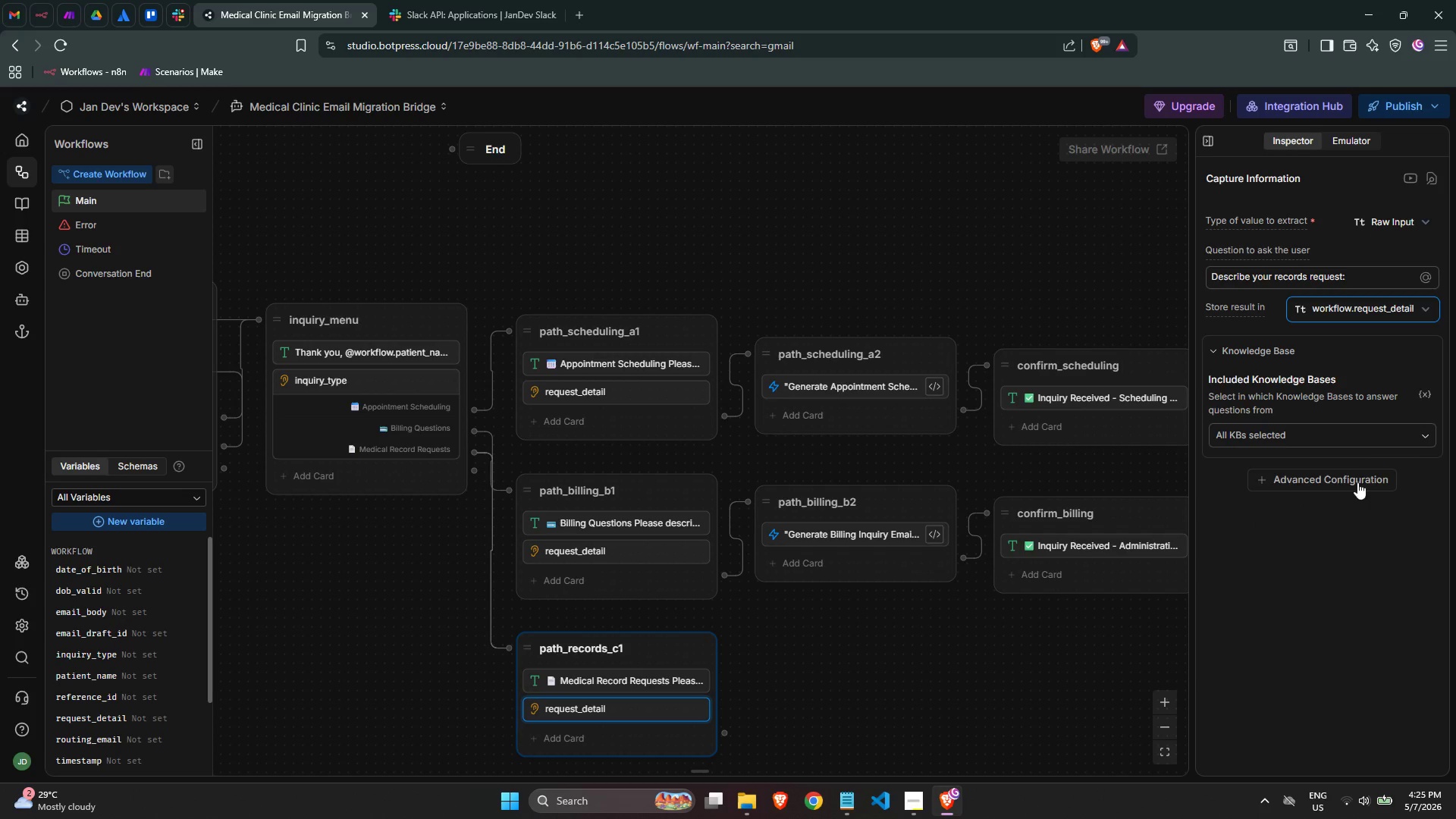 
left_click([1372, 541])
 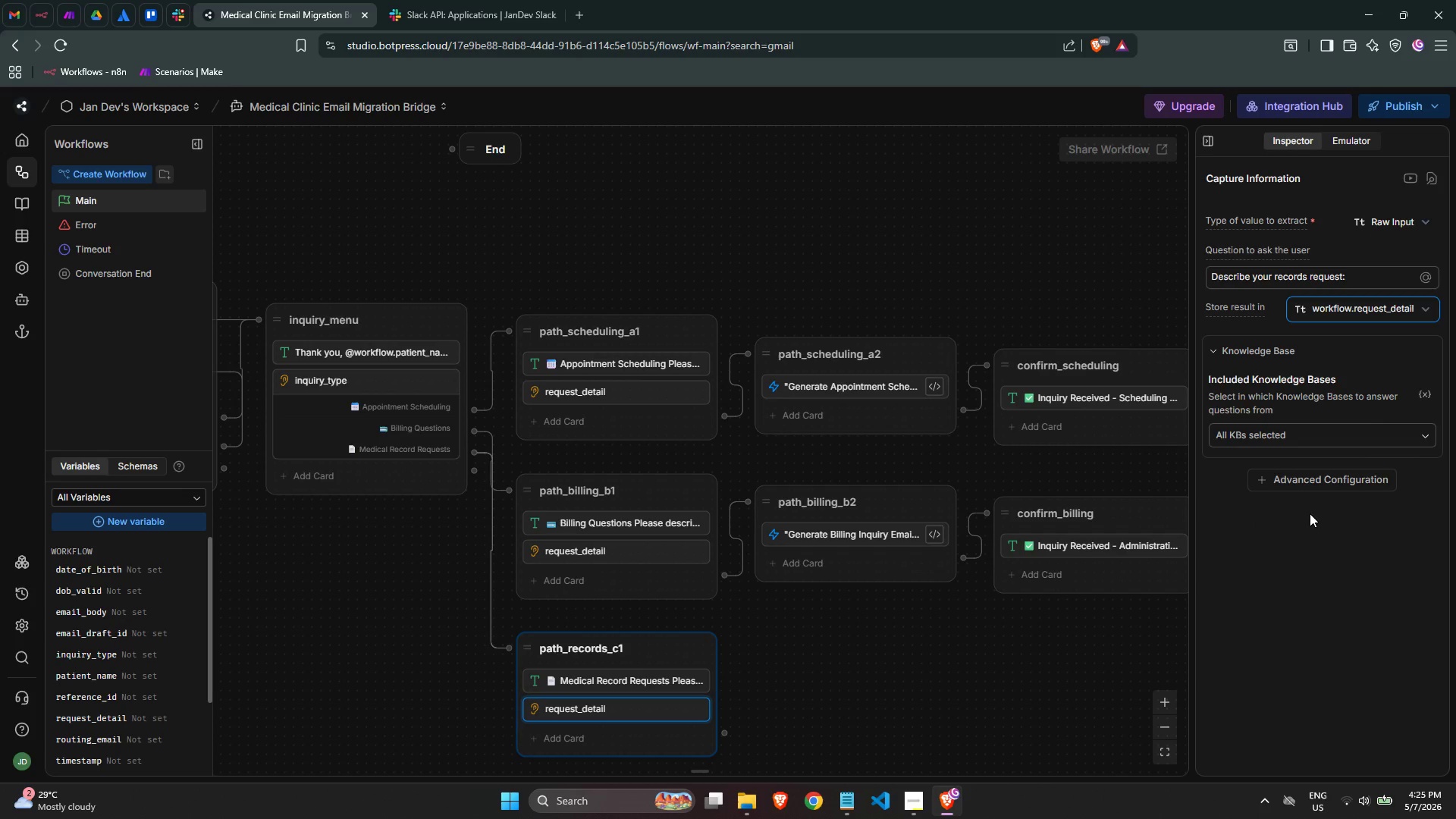 
wait(7.66)
 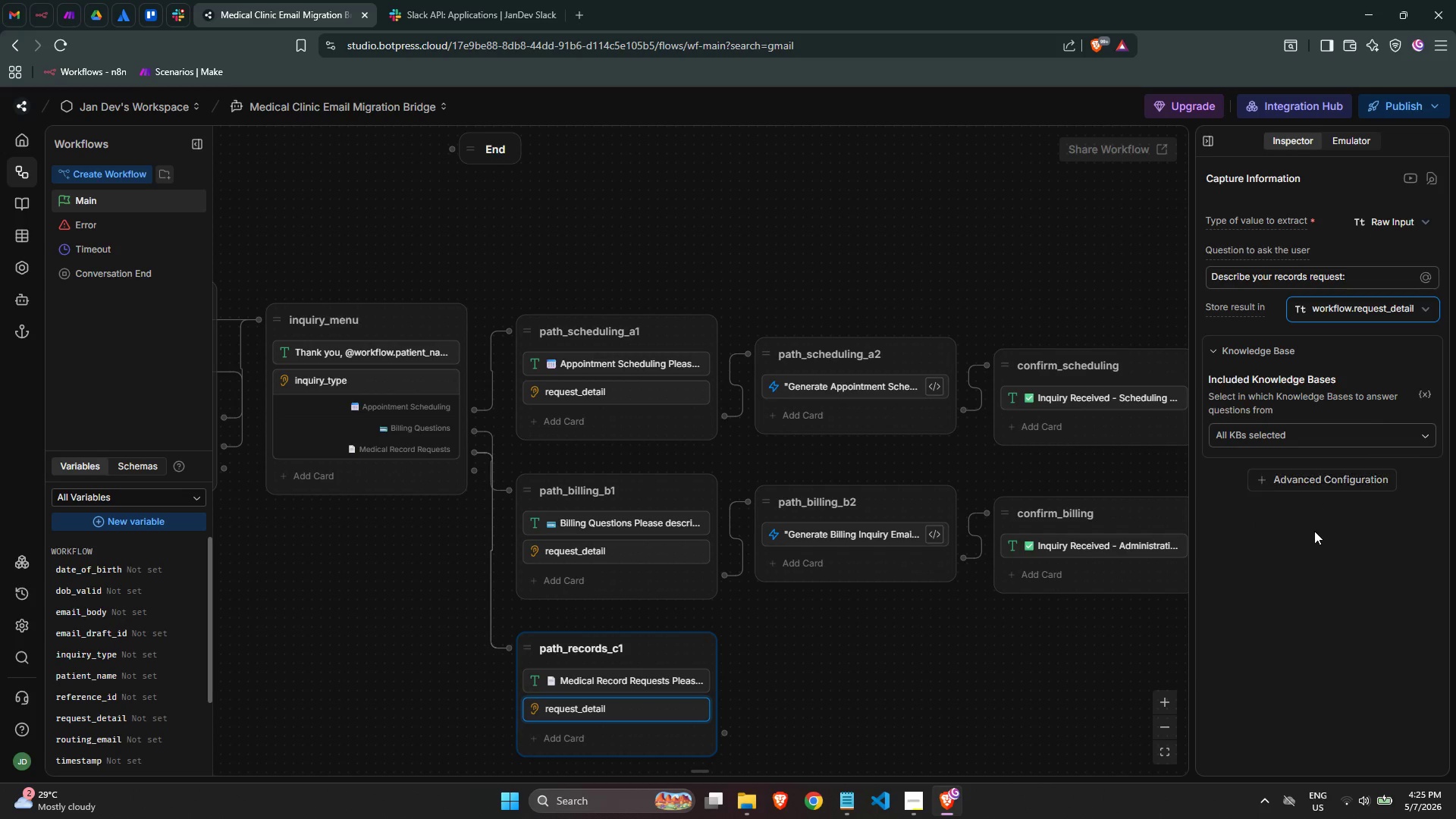 
left_click([788, 651])
 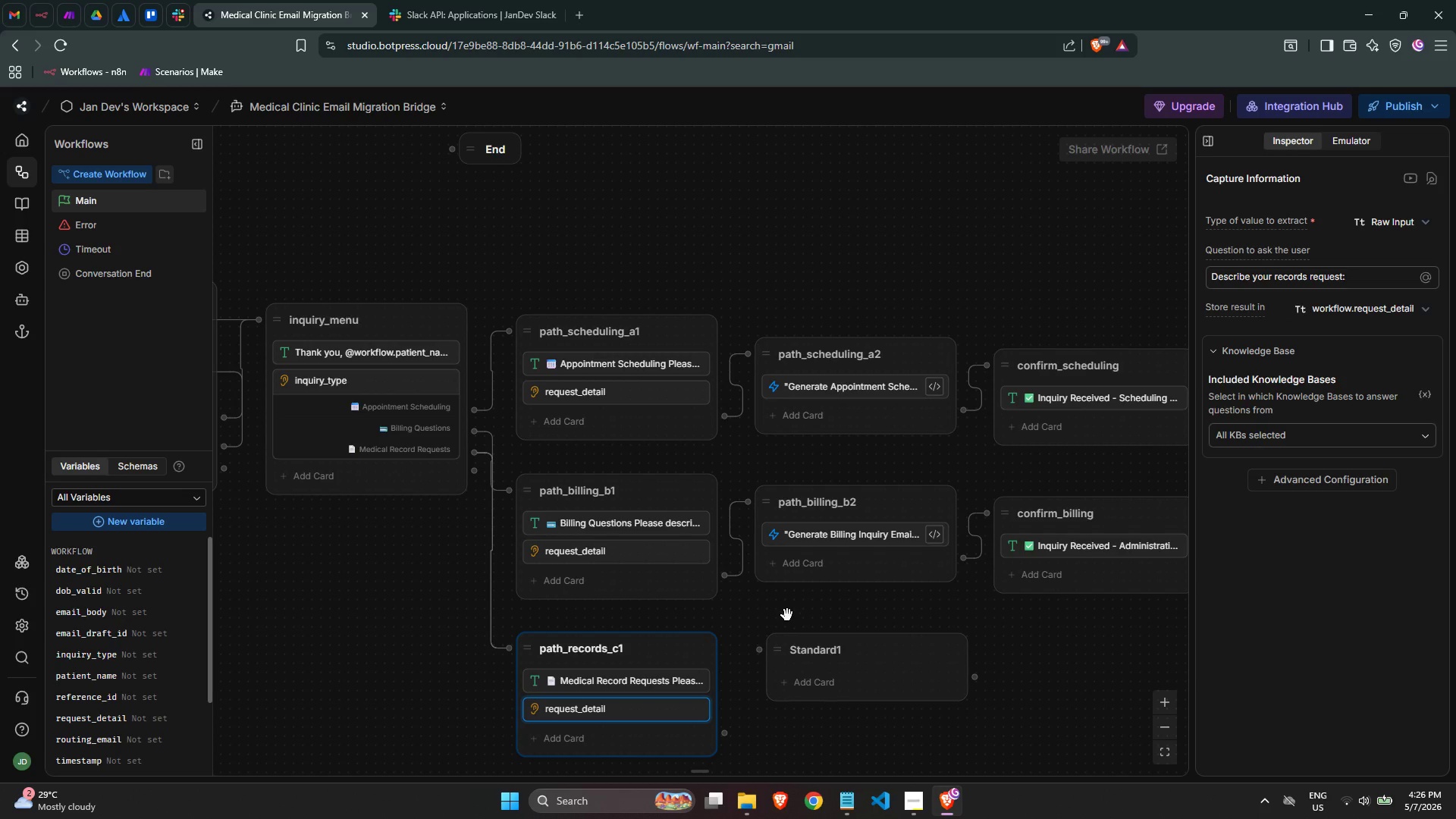 
double_click([816, 648])
 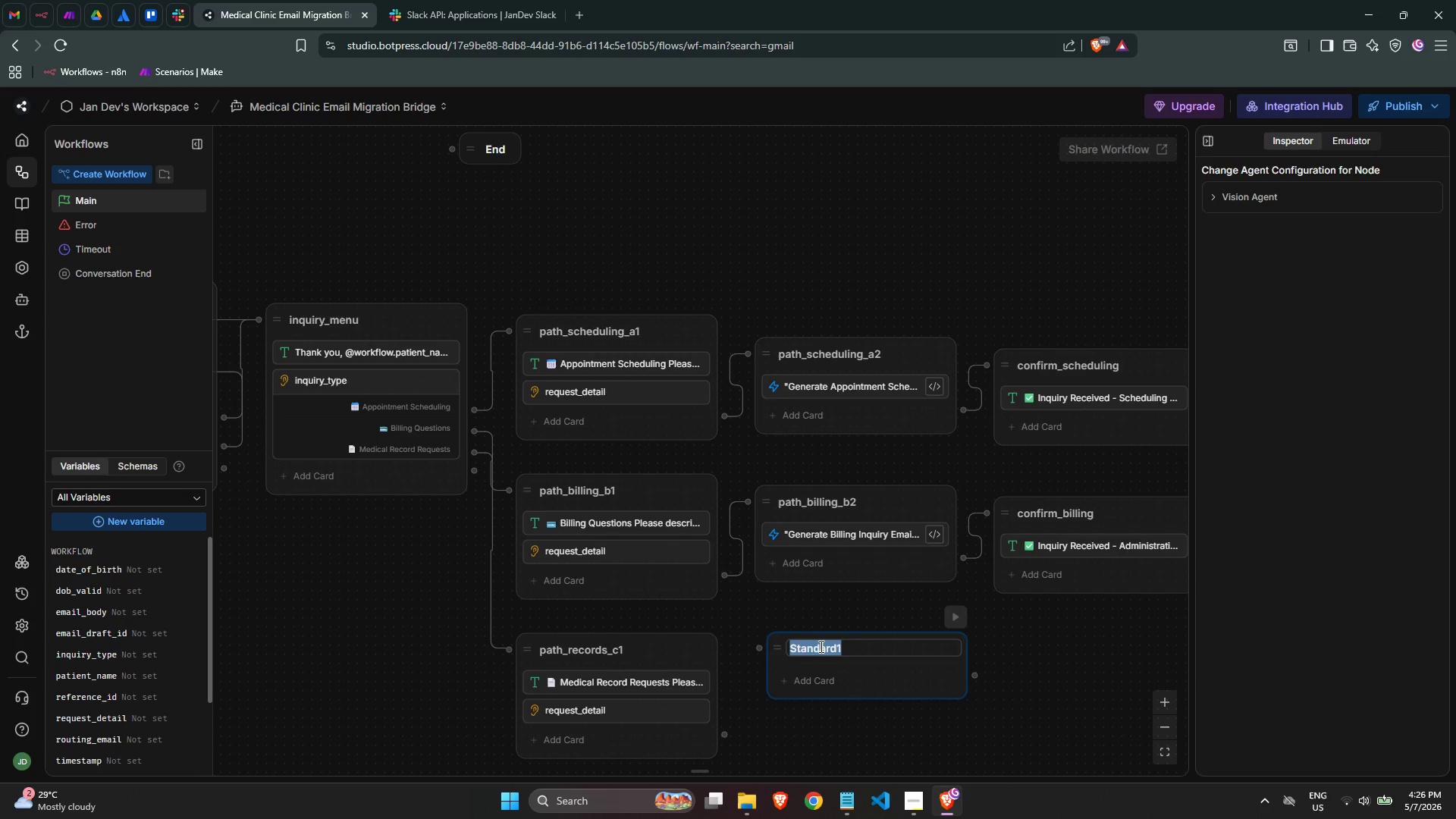 
wait(6.14)
 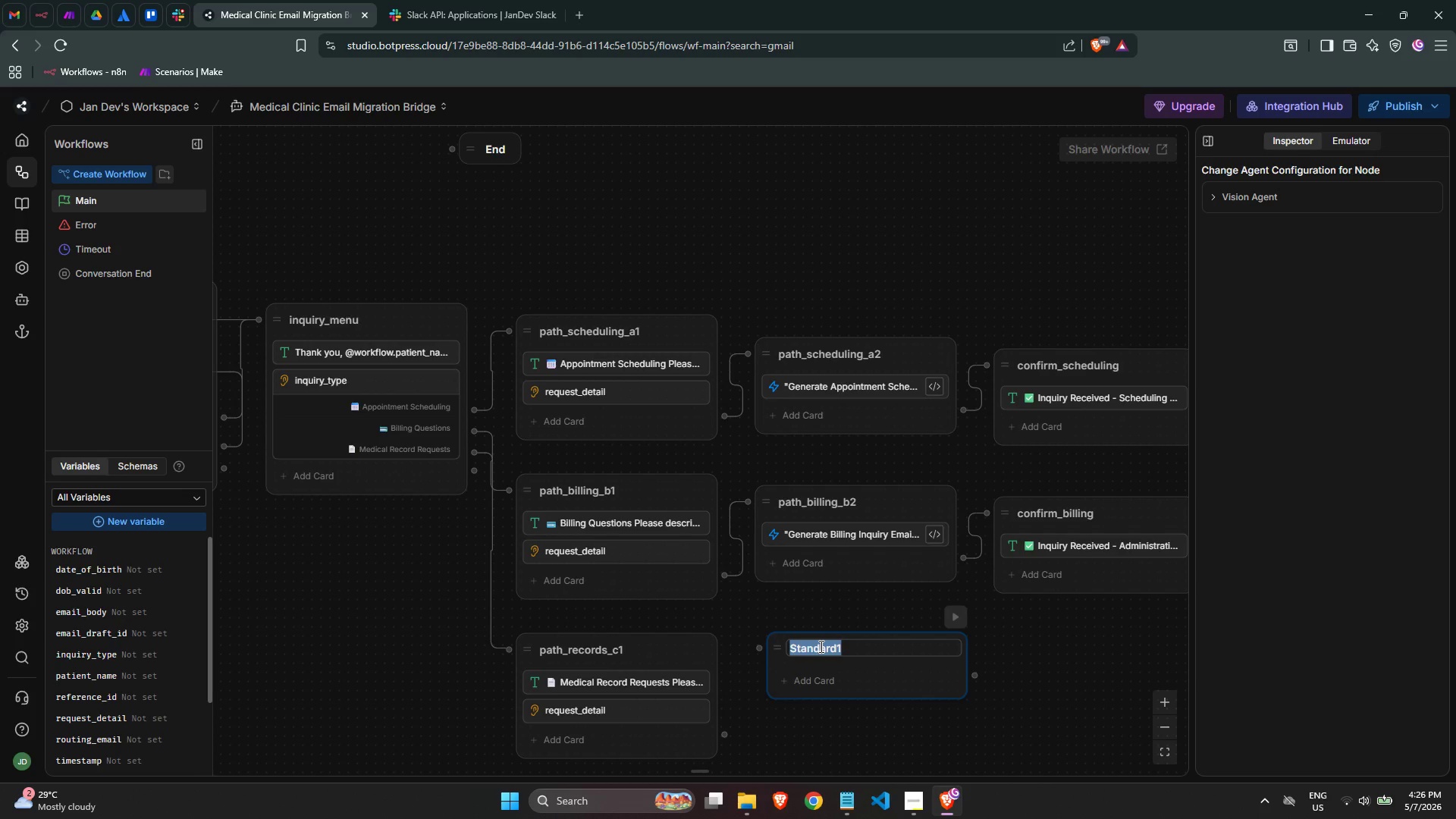 
type(path_records_c2)
 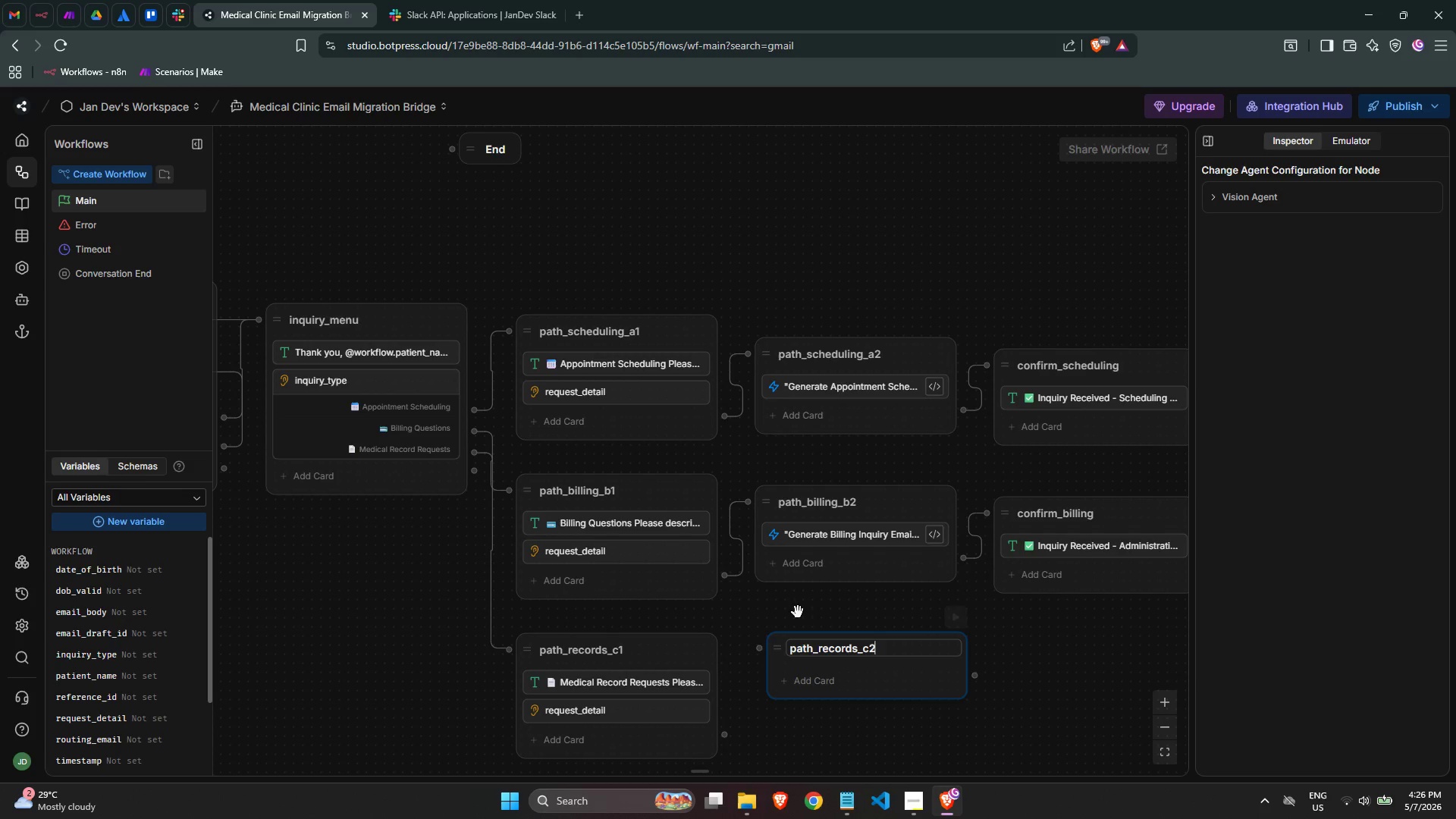 
left_click([1087, 670])
 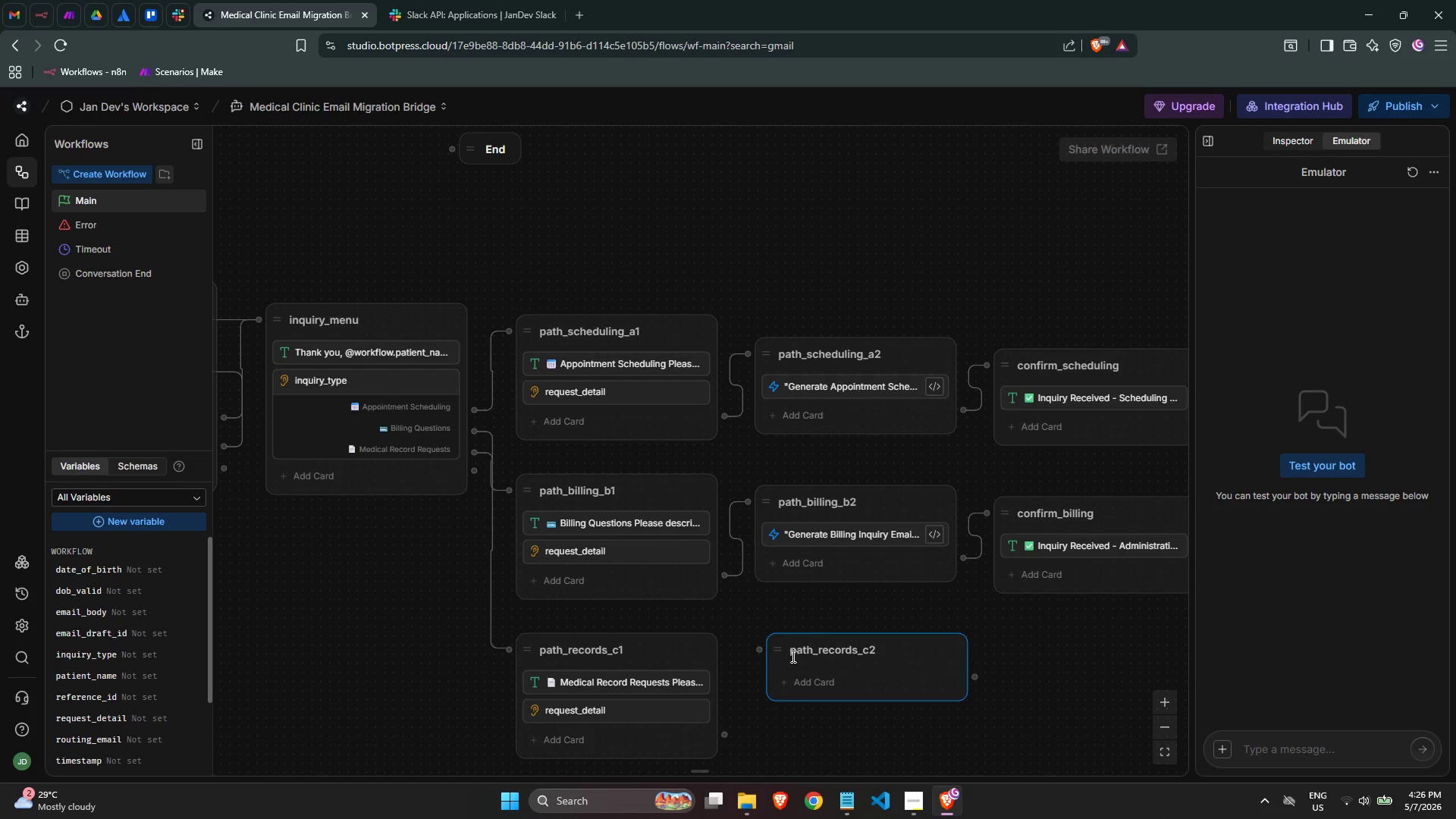 
left_click_drag(start_coordinate=[779, 654], to_coordinate=[764, 654])
 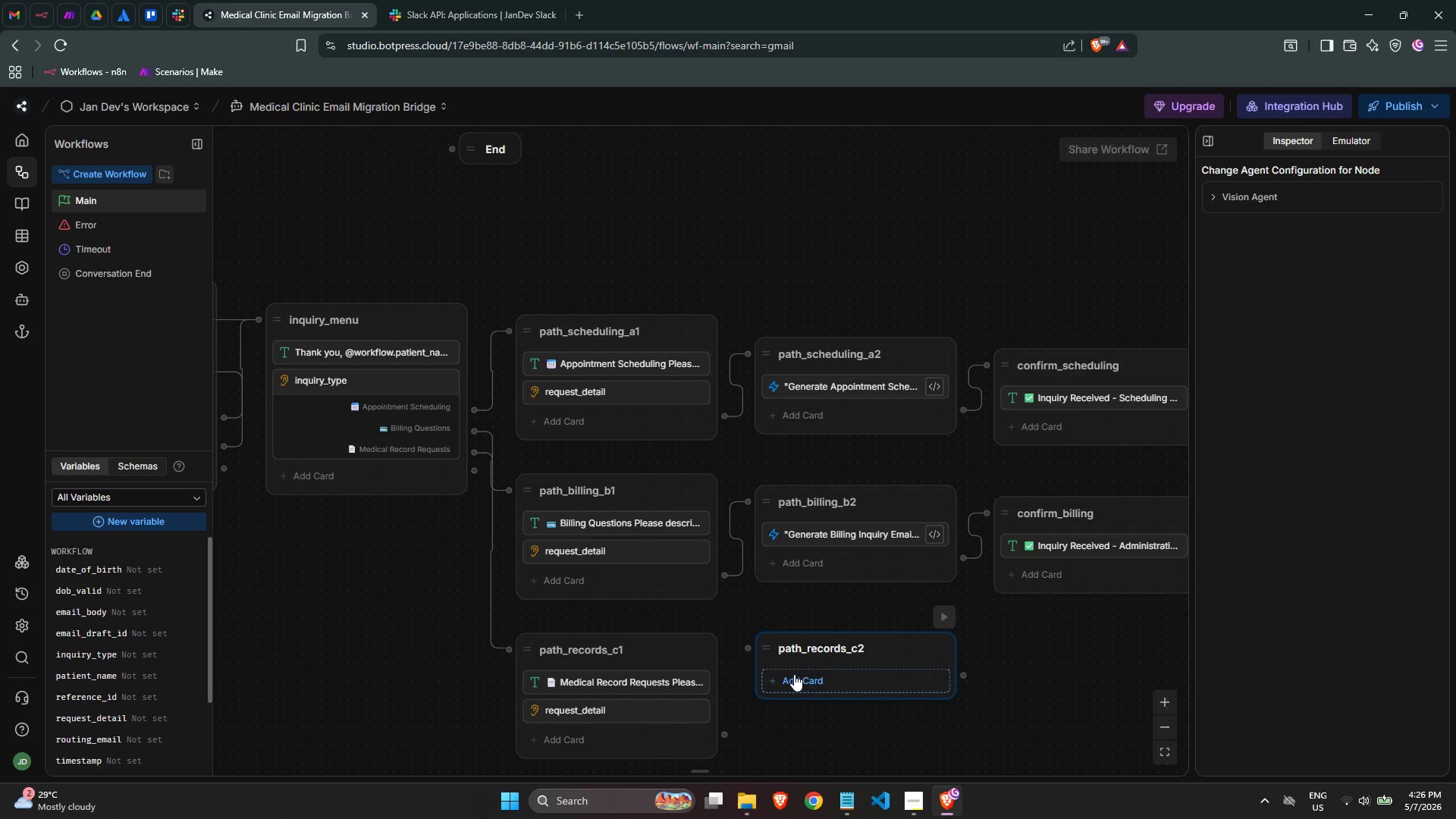 
left_click([795, 674])
 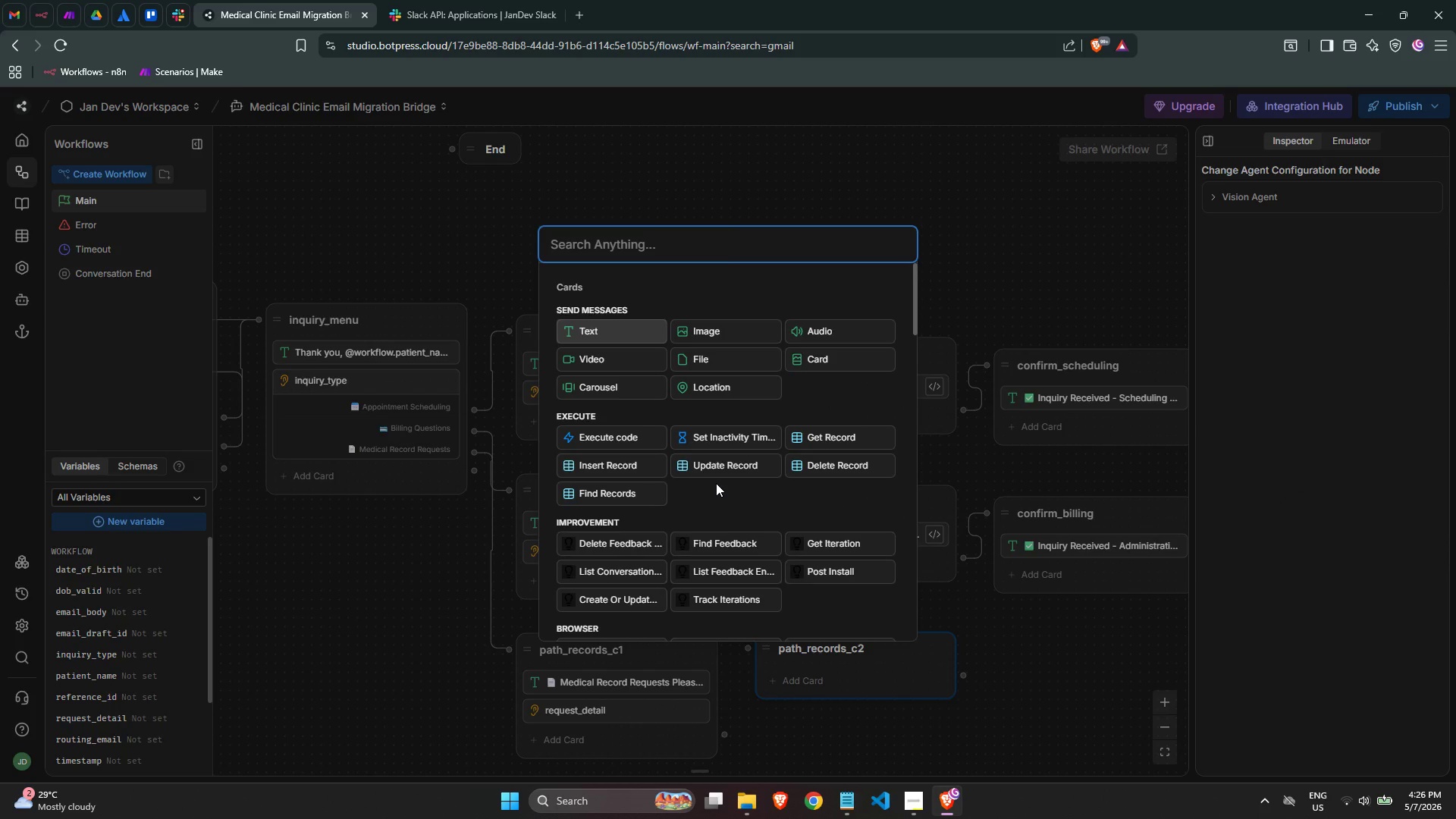 
type(exec)
 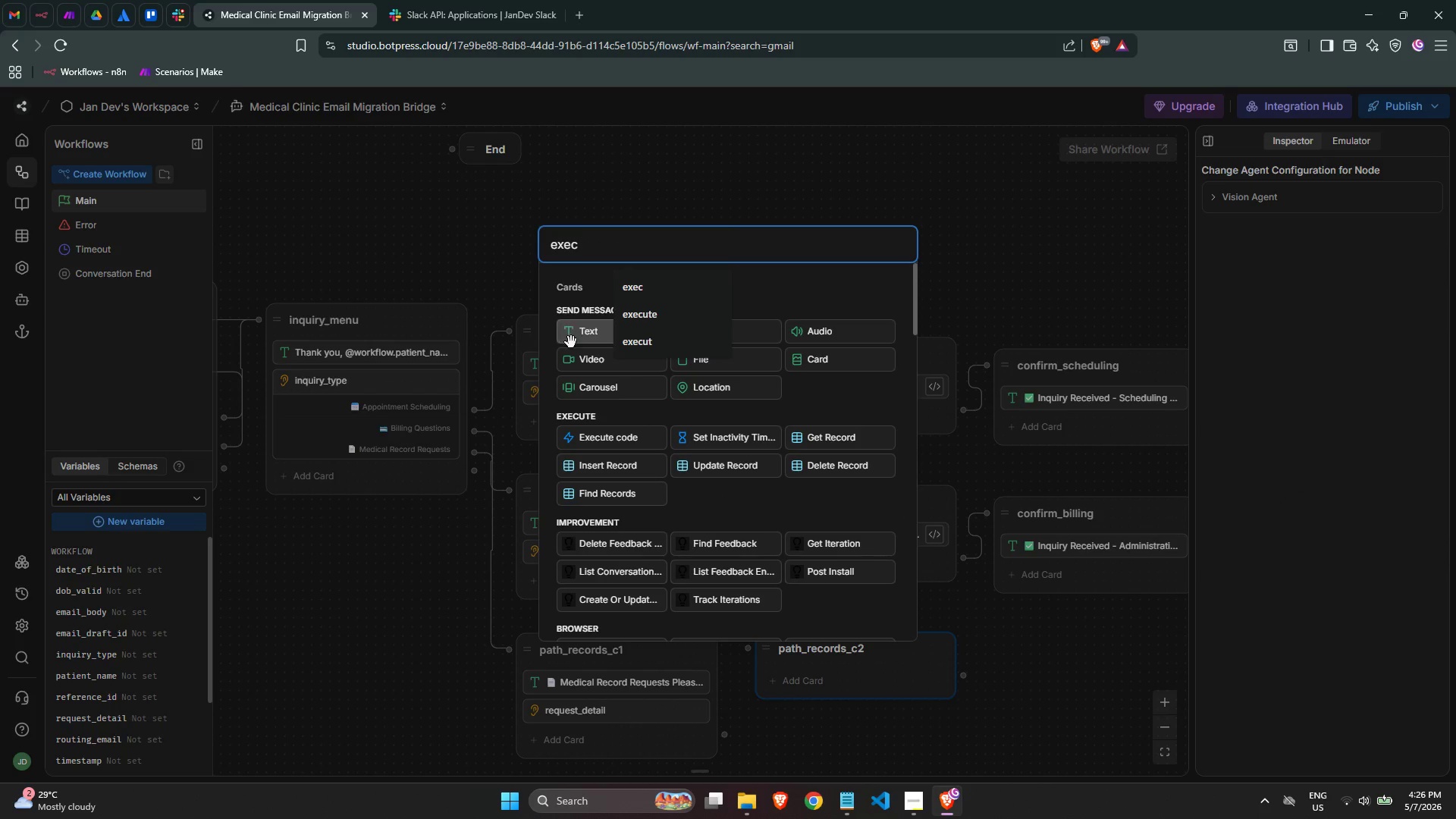 
left_click([615, 443])
 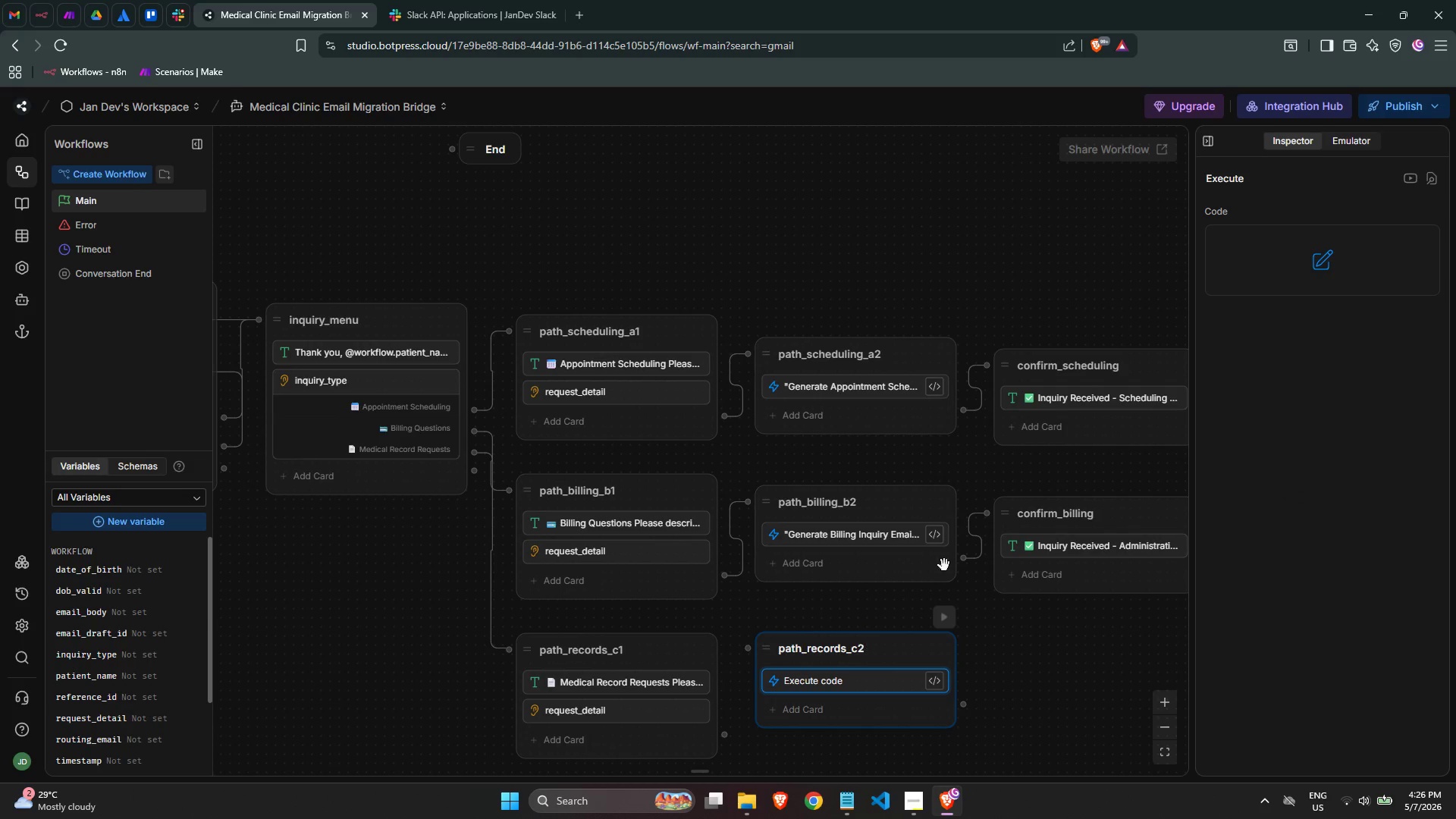 
left_click([1245, 267])
 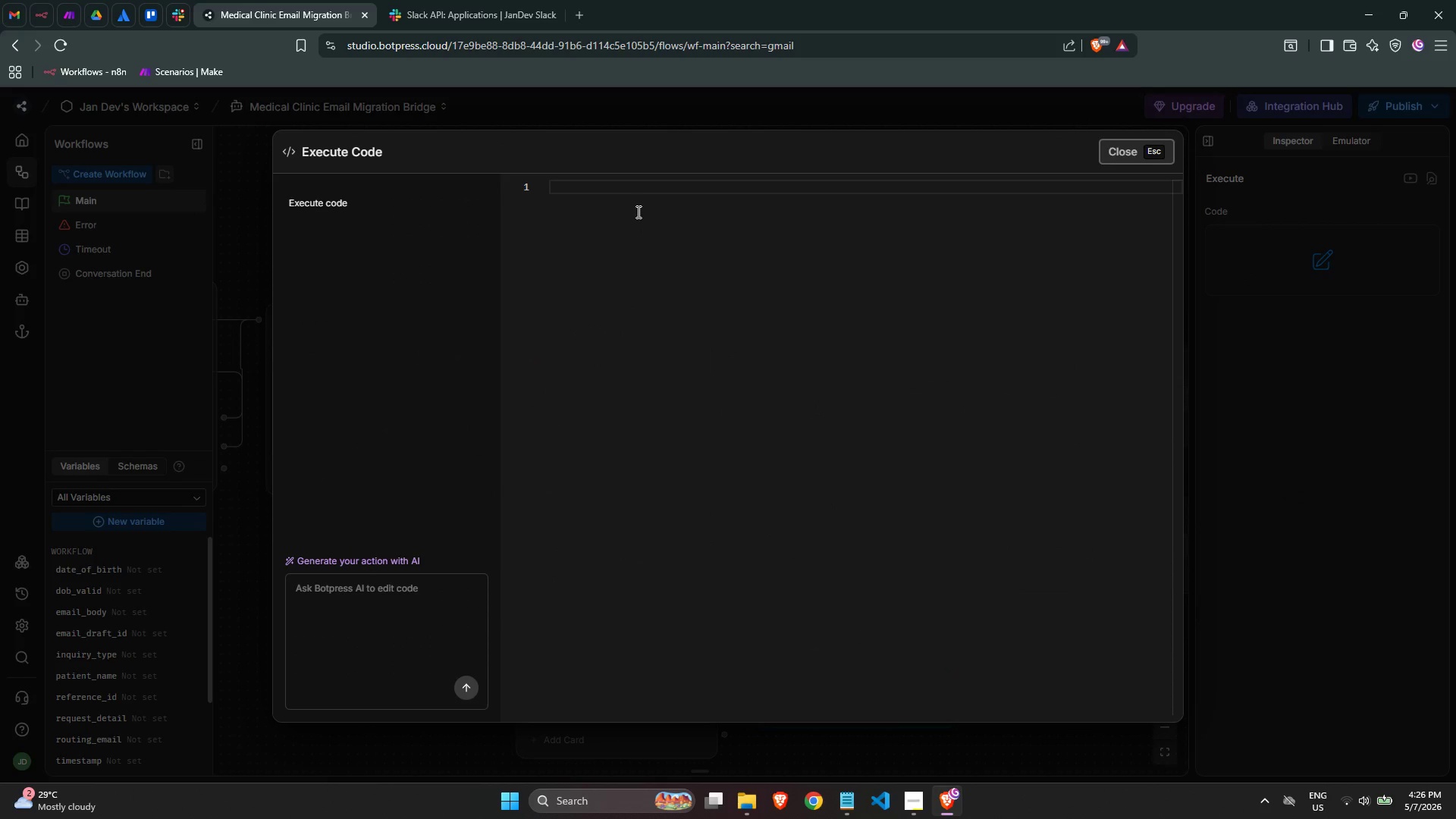 
left_click([629, 191])
 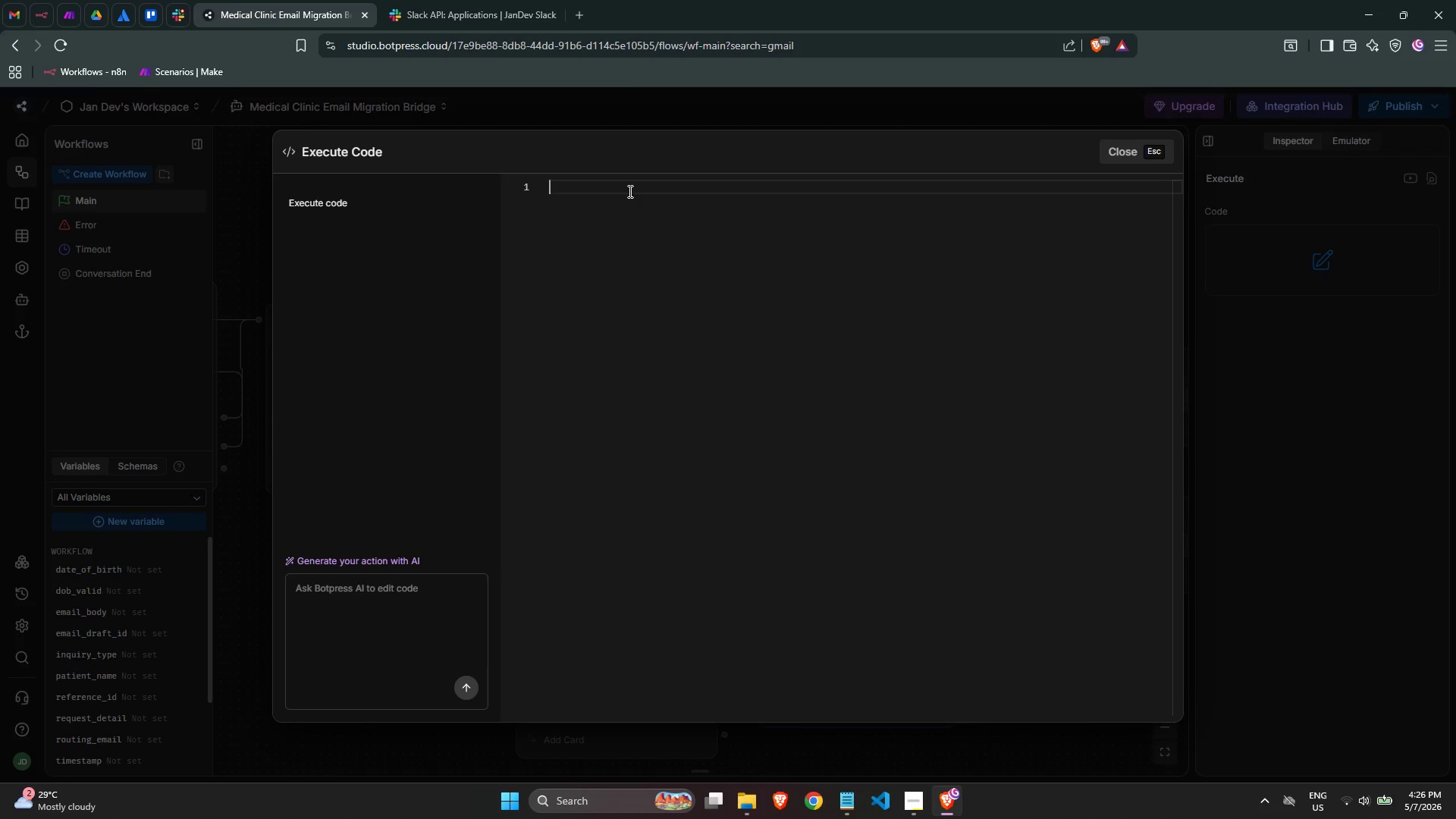 
type(const now = new Date()
 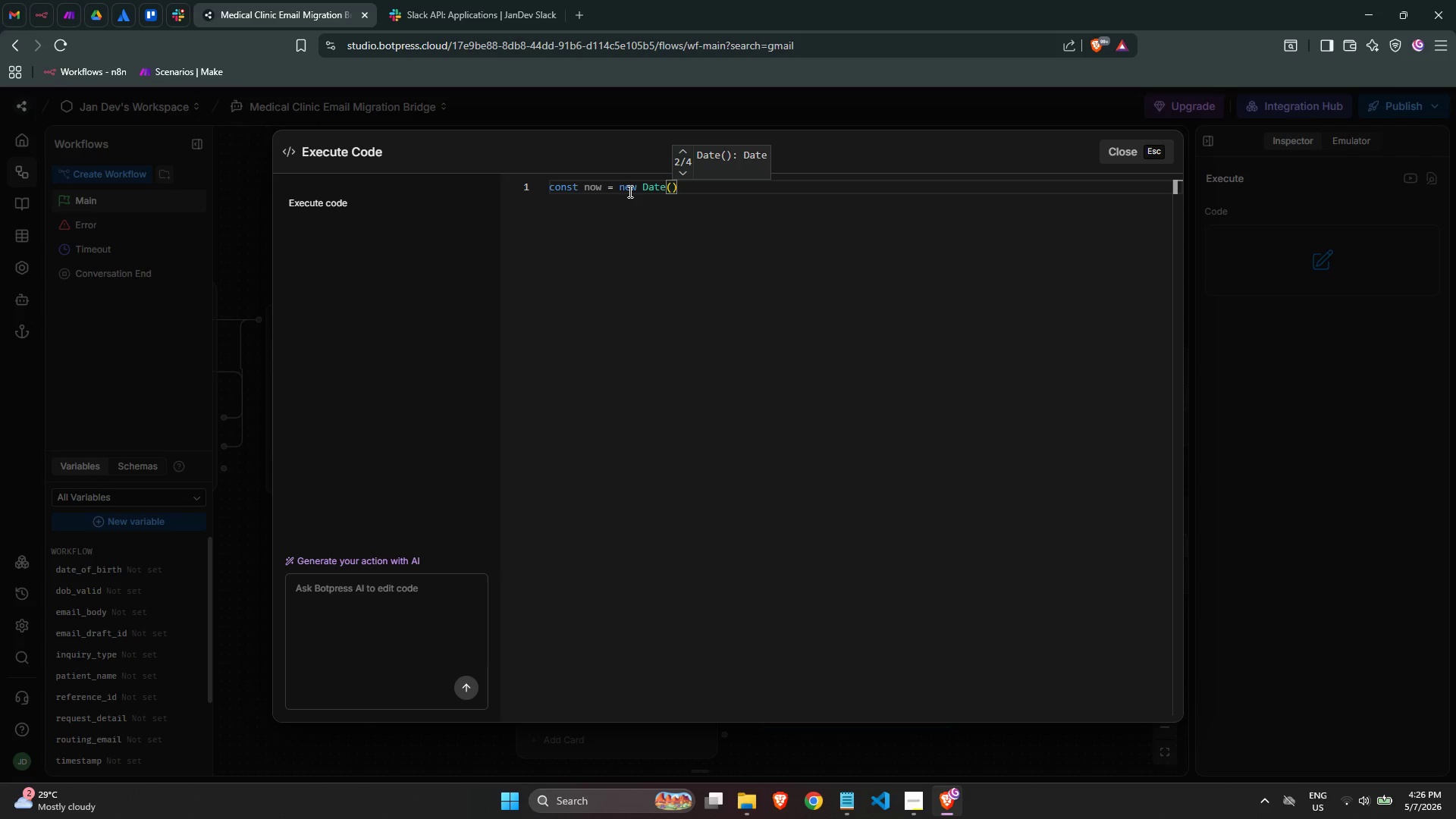 
key(ArrowRight)
 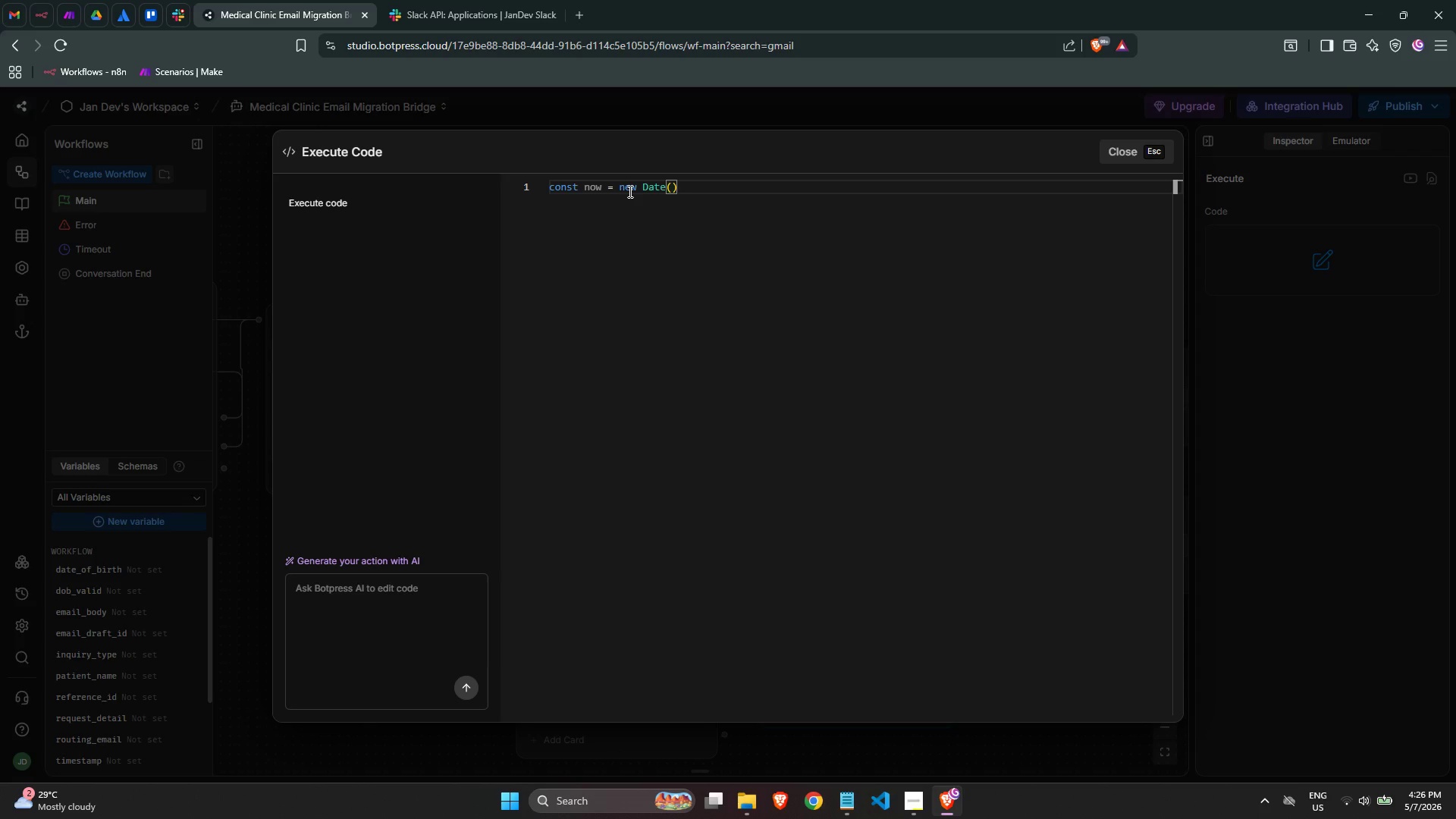 
key(Enter)
 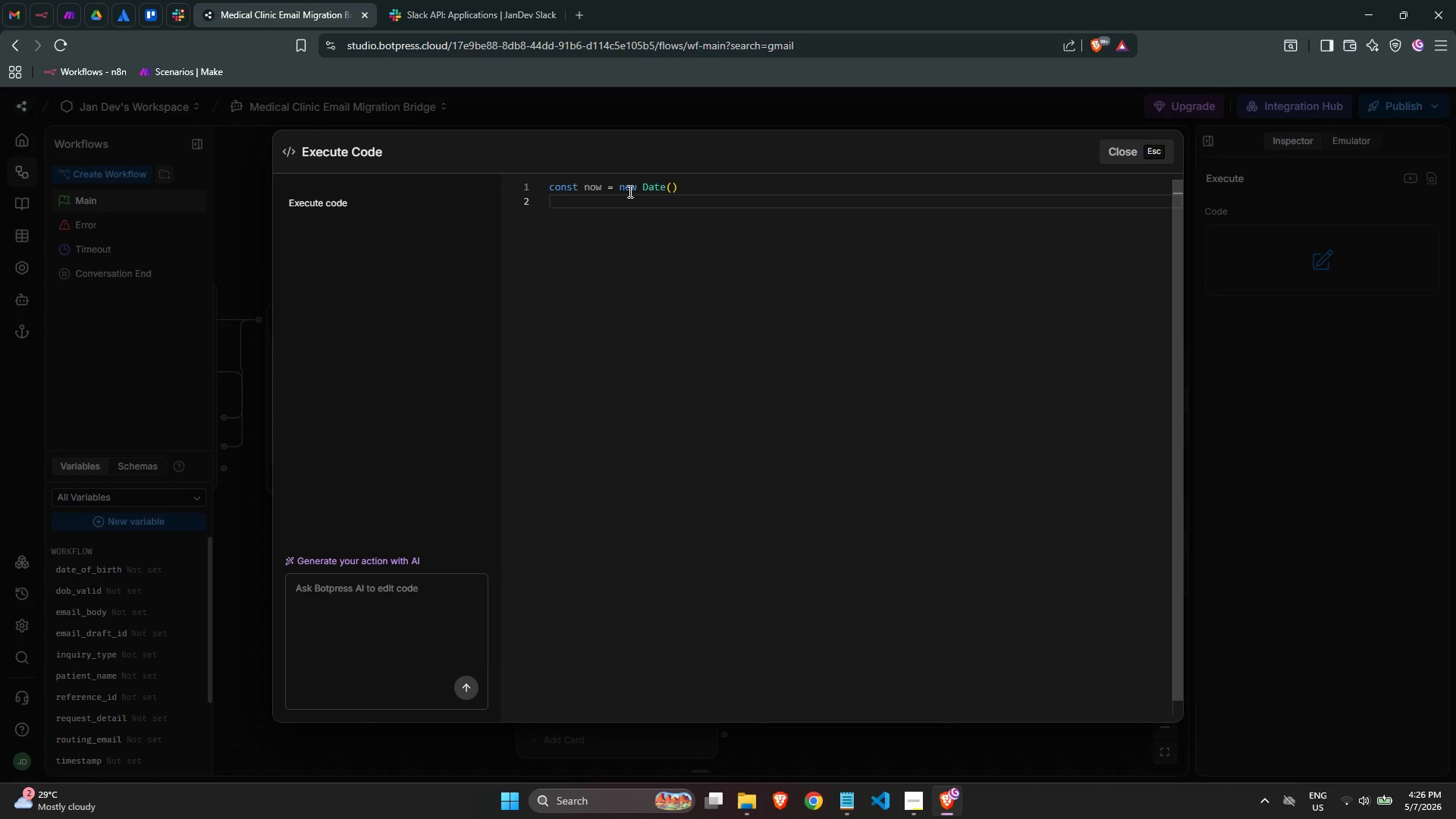 
type(const pad = (n)
 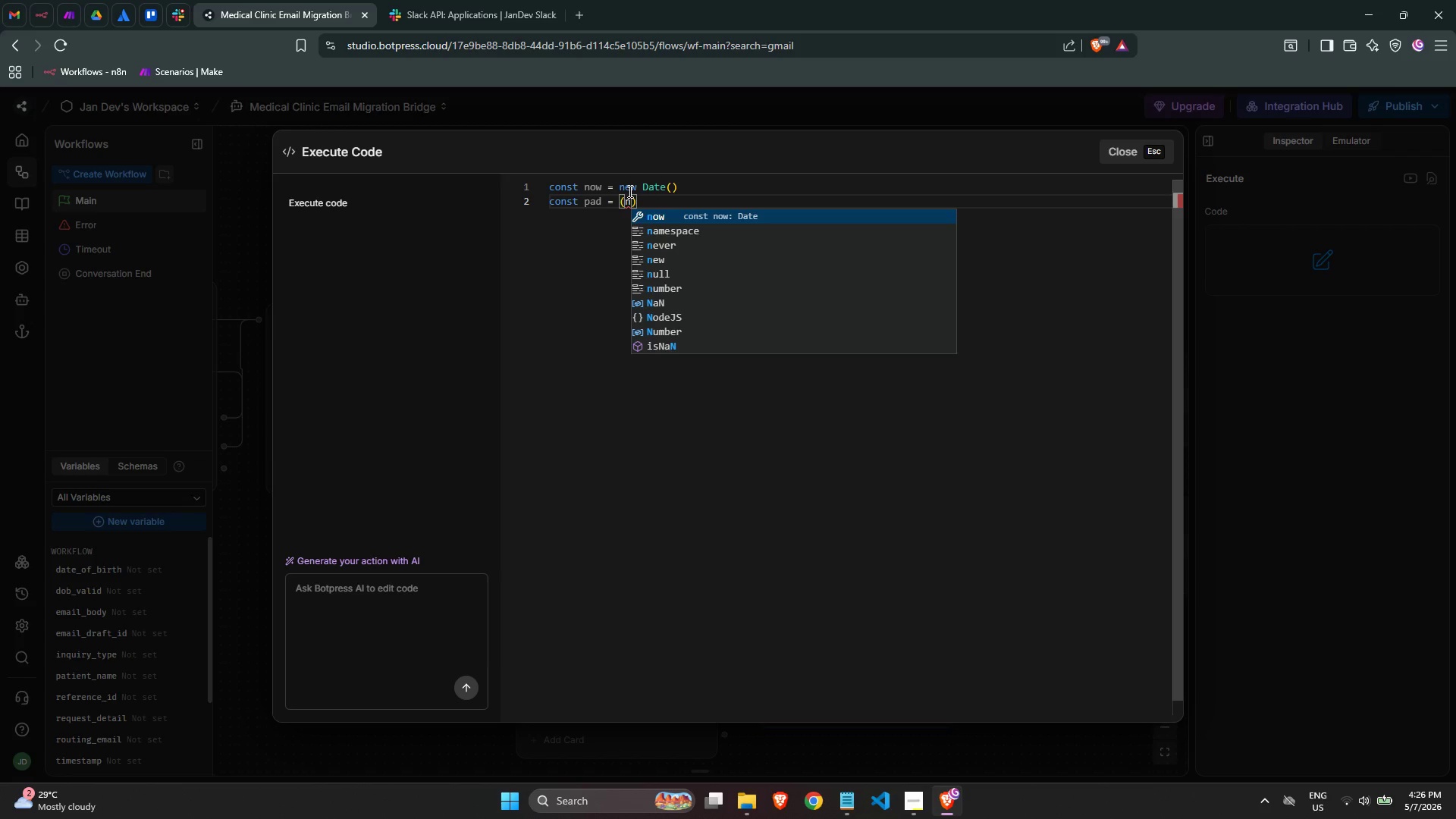 
key(ArrowRight)
 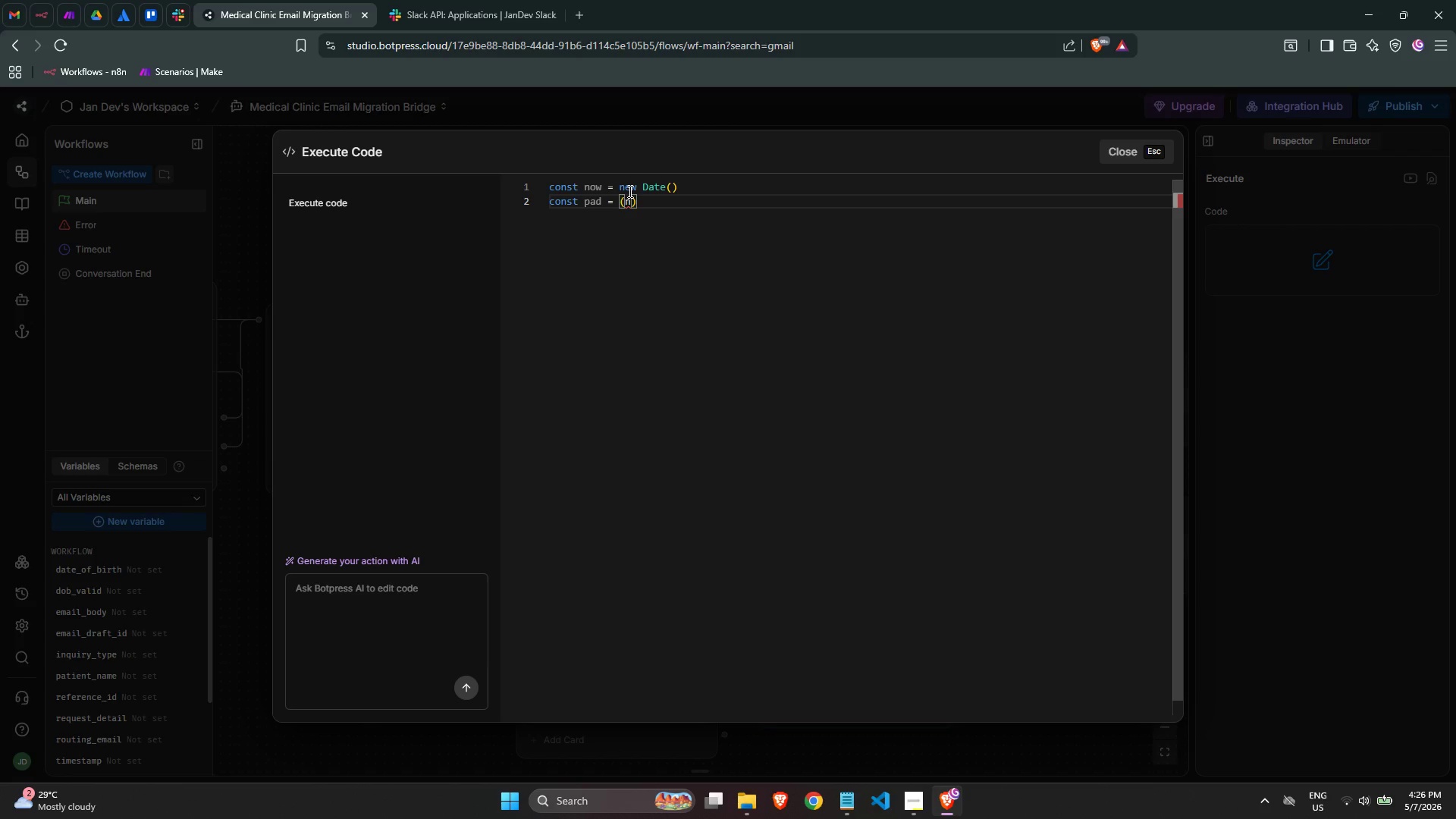 
type( => String(n)
 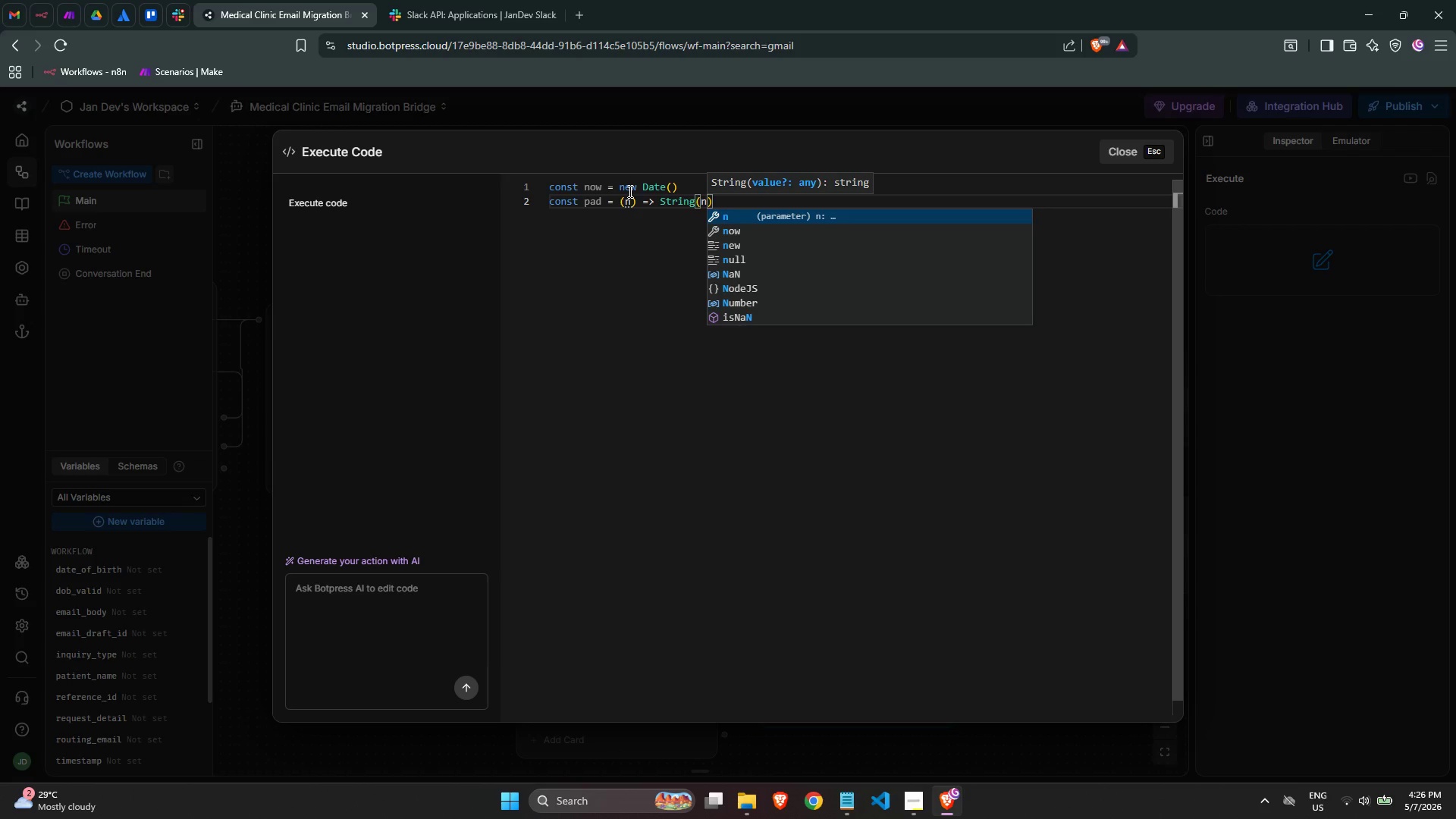 
key(ArrowRight)
 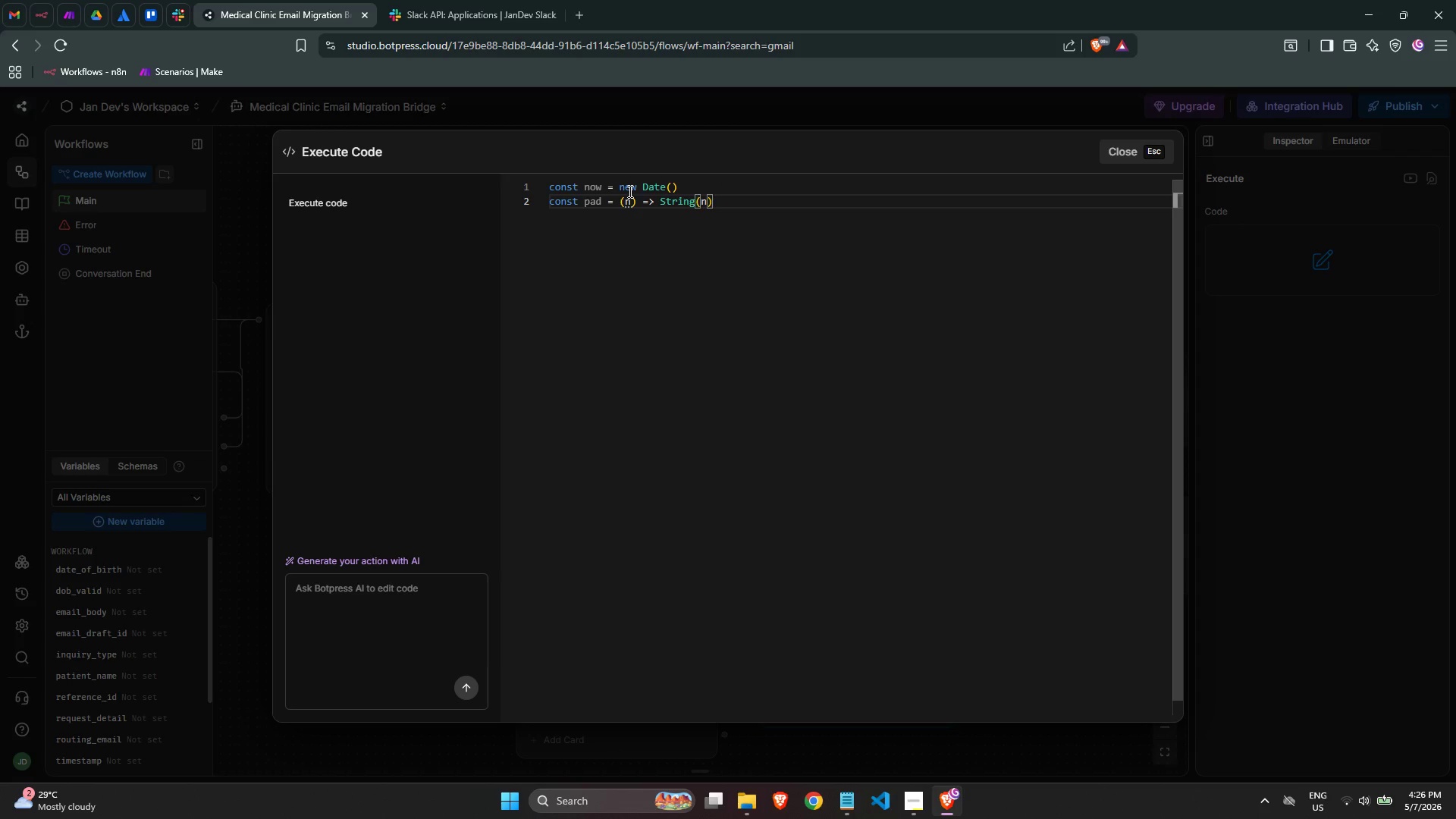 
key(ArrowRight)
 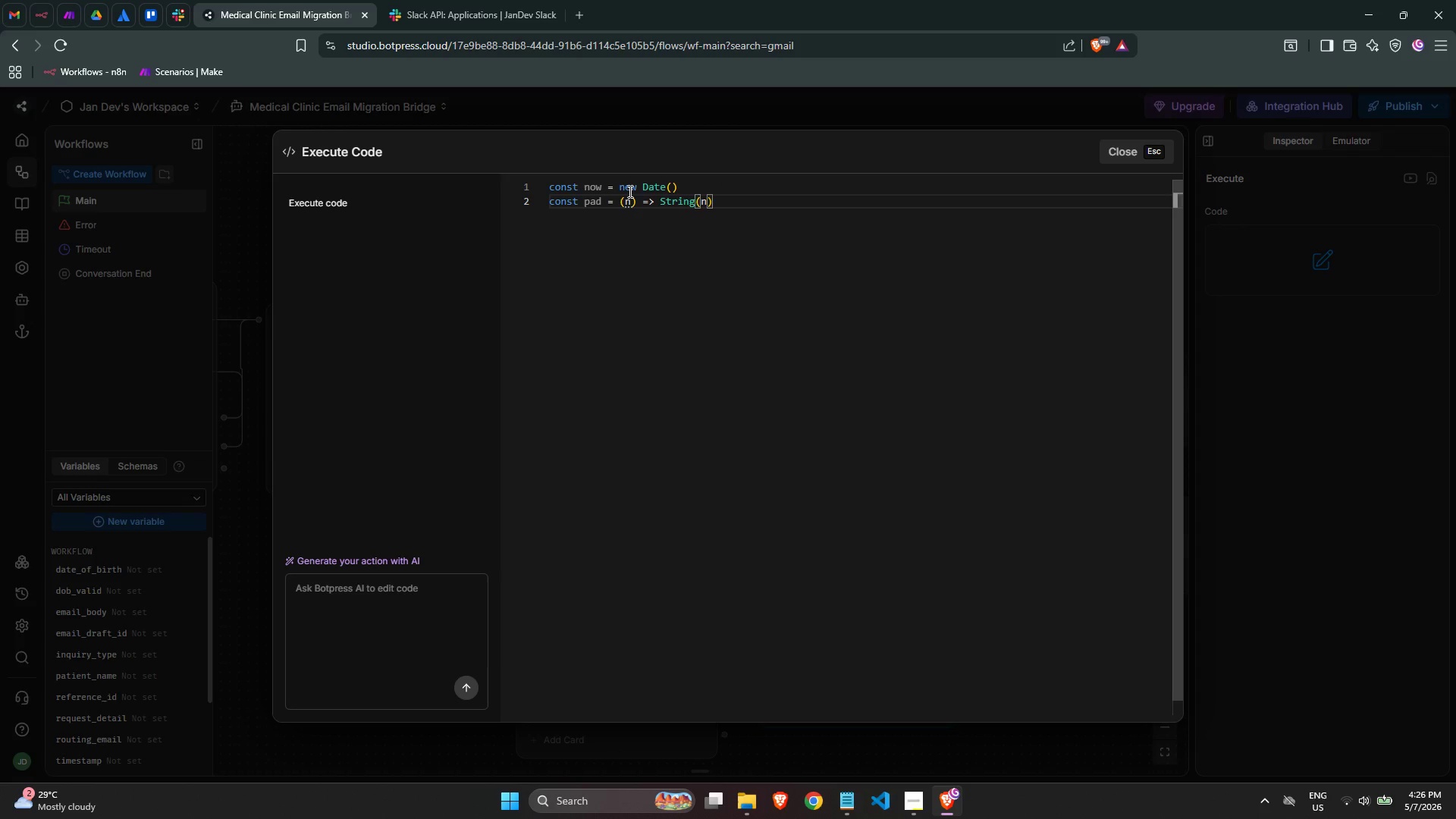 
type(.pad)
 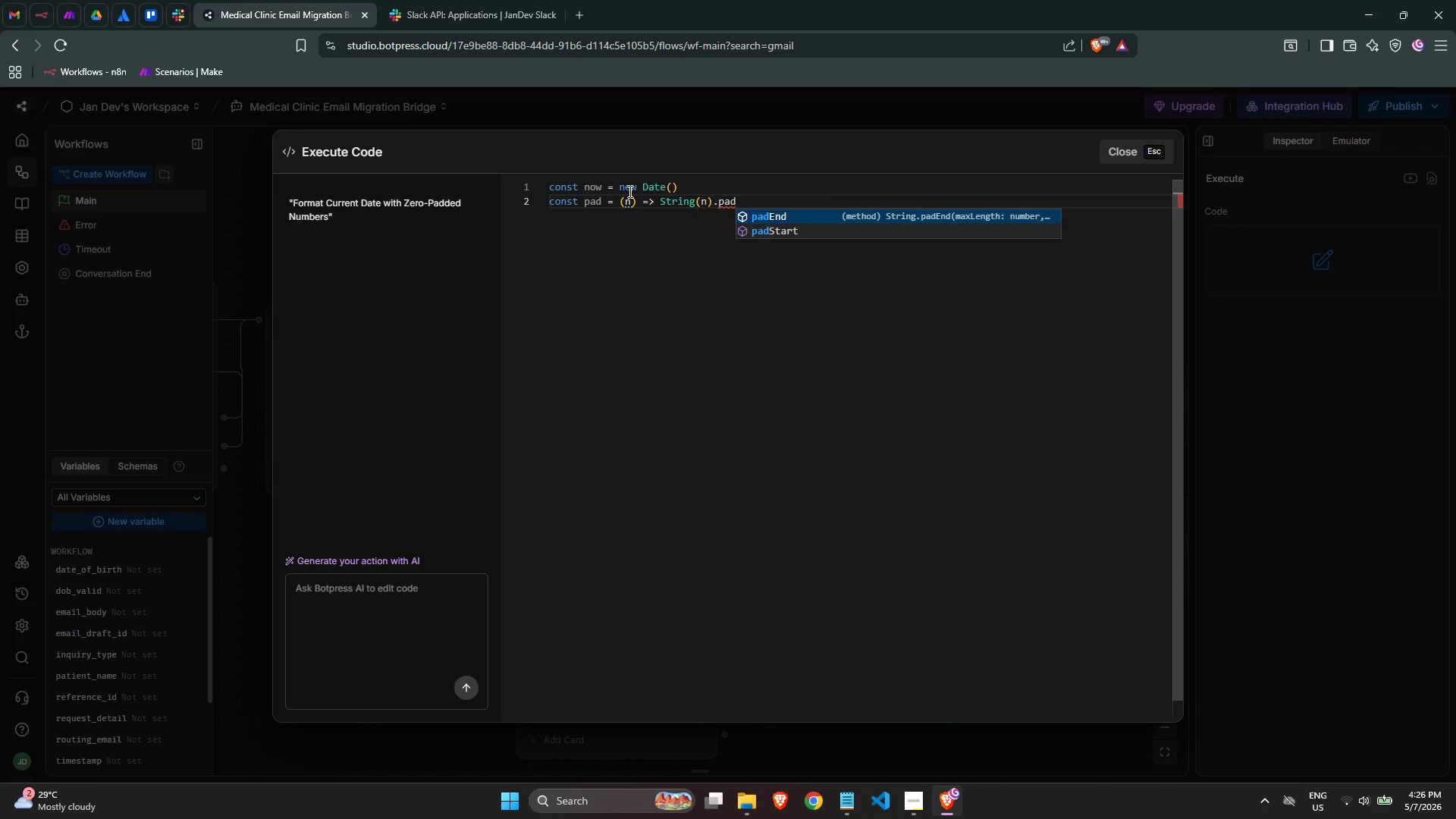 
key(ArrowDown)
 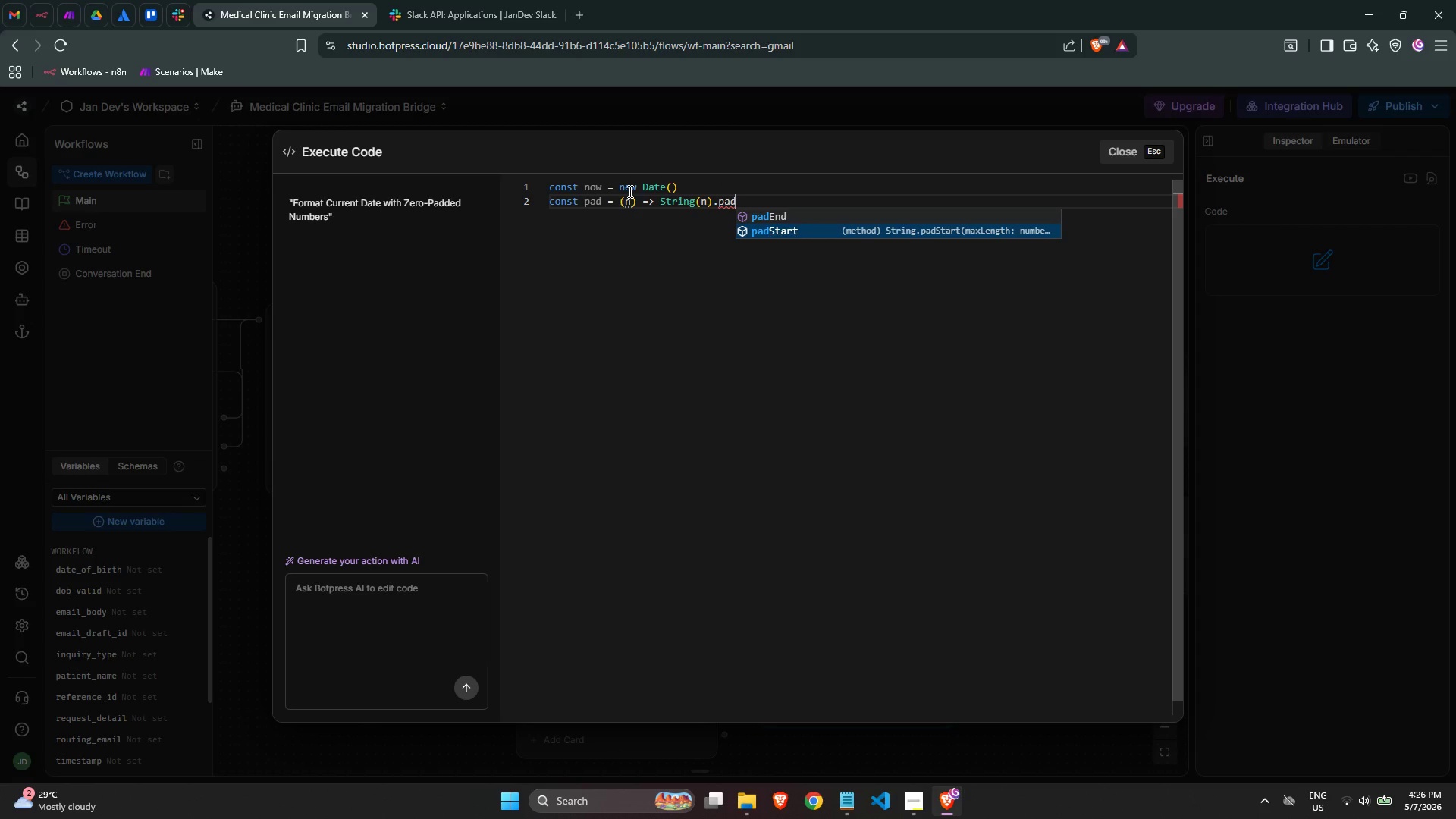 
key(Enter)
 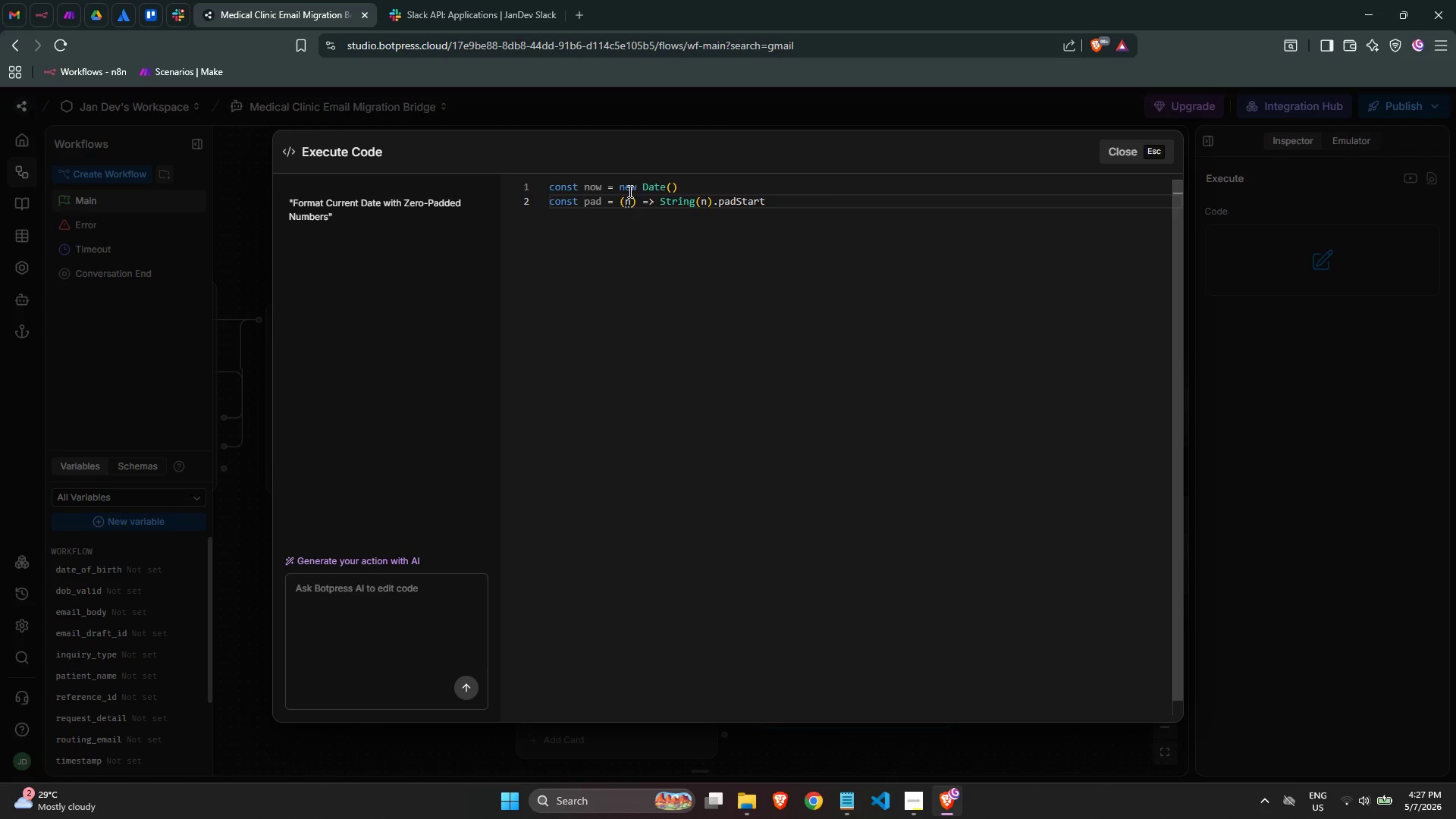 
type((2, '0)
 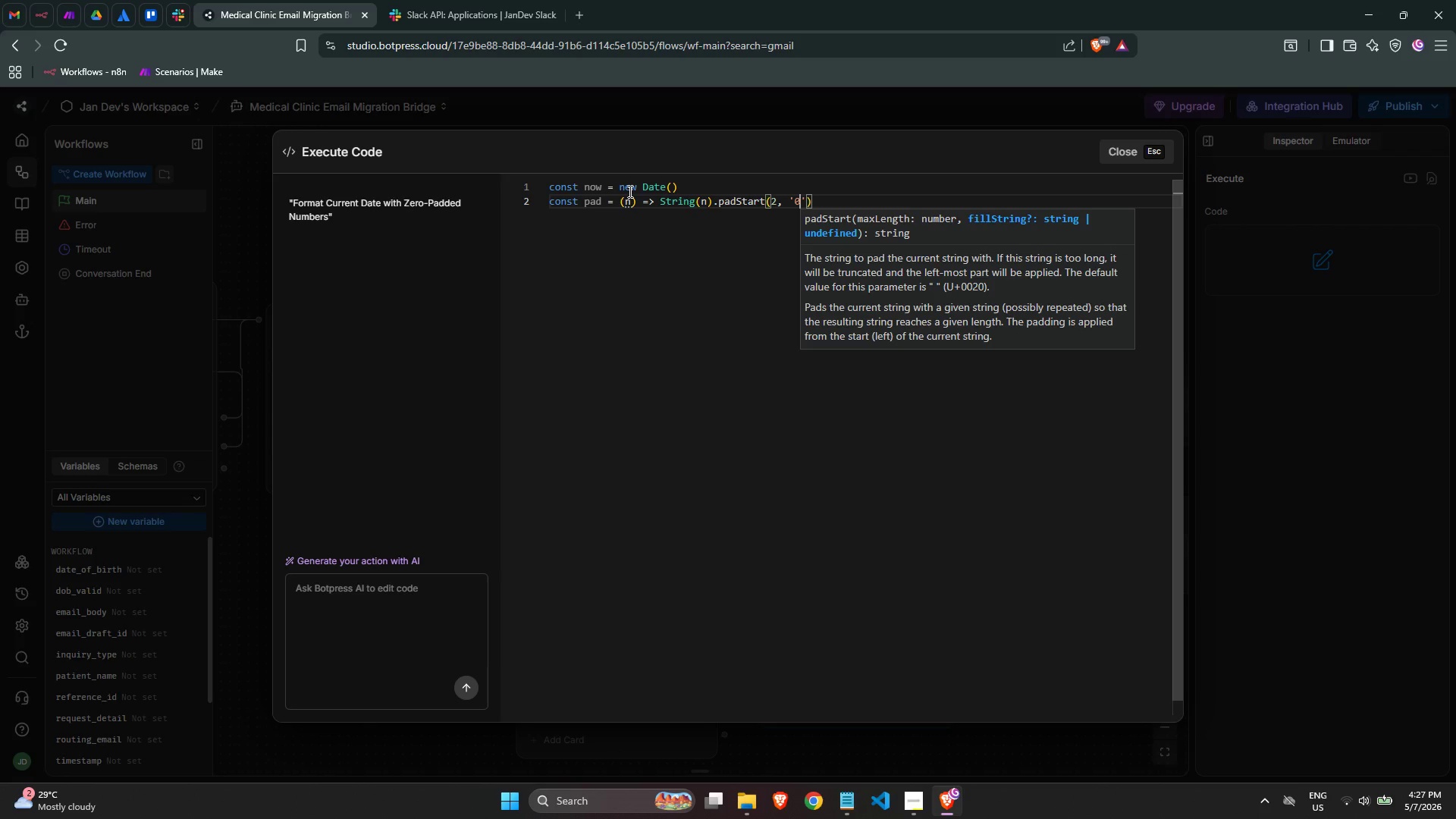 
key(ArrowRight)
 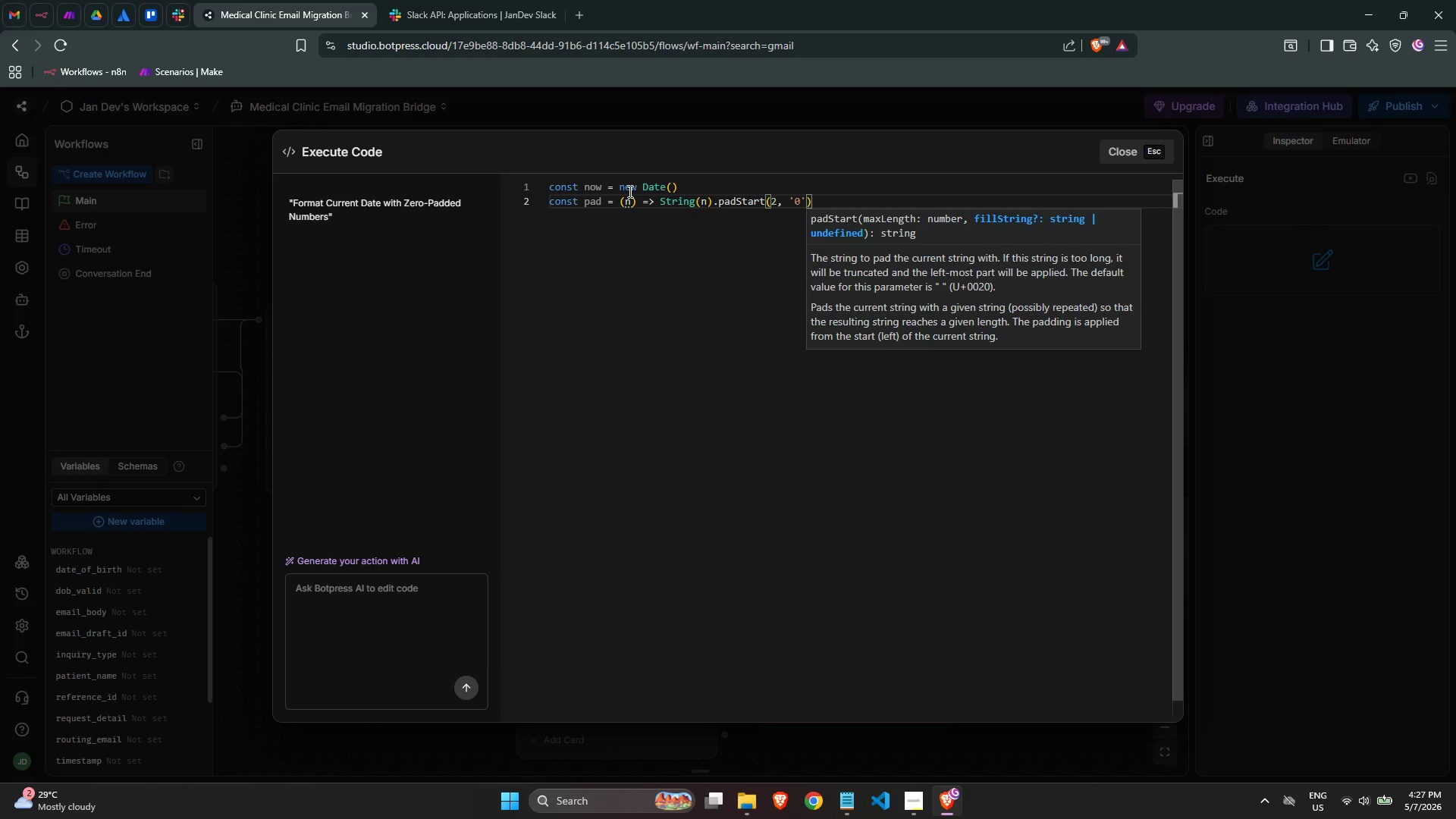 
key(ArrowRight)
 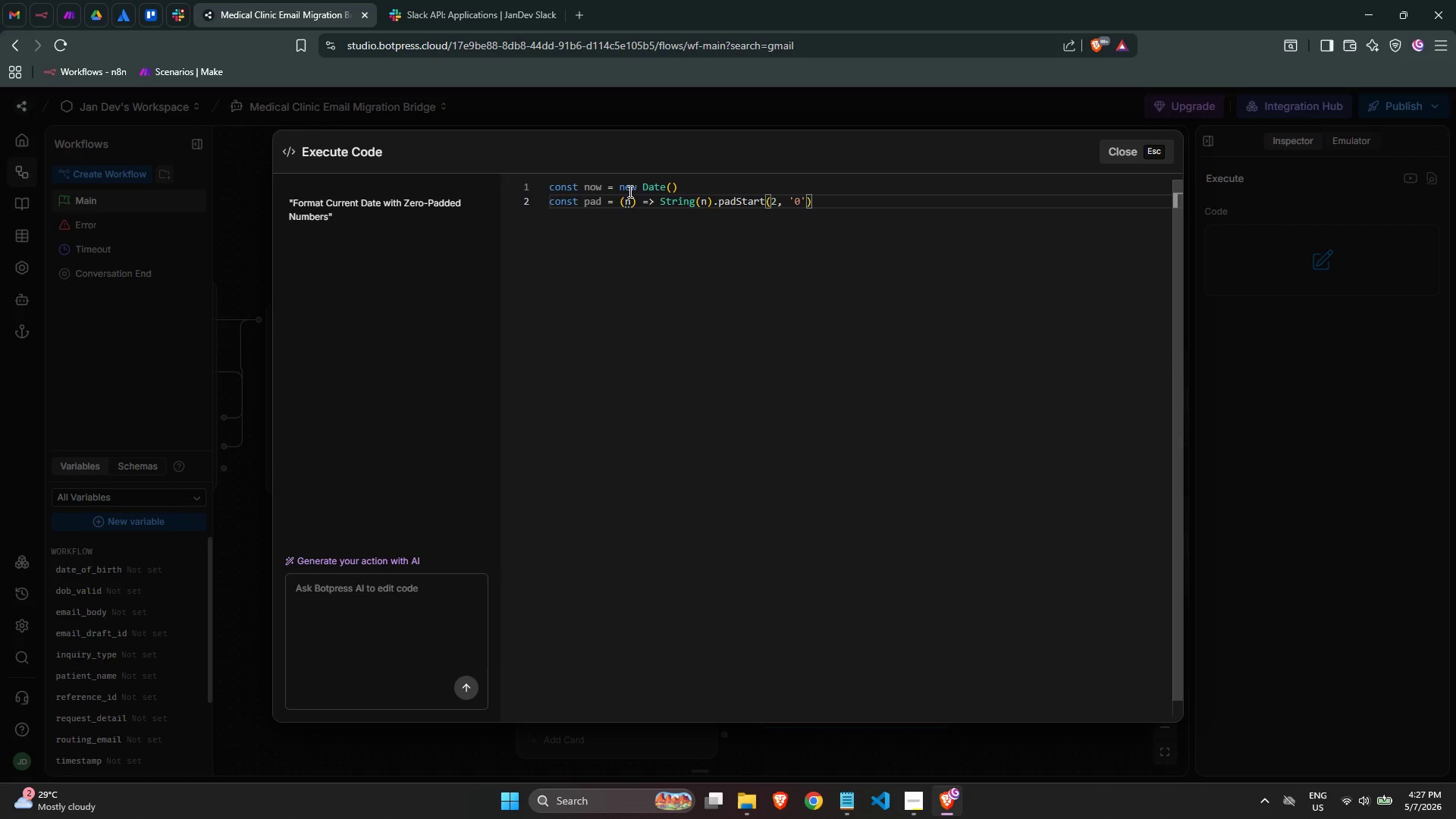 
key(Enter)
 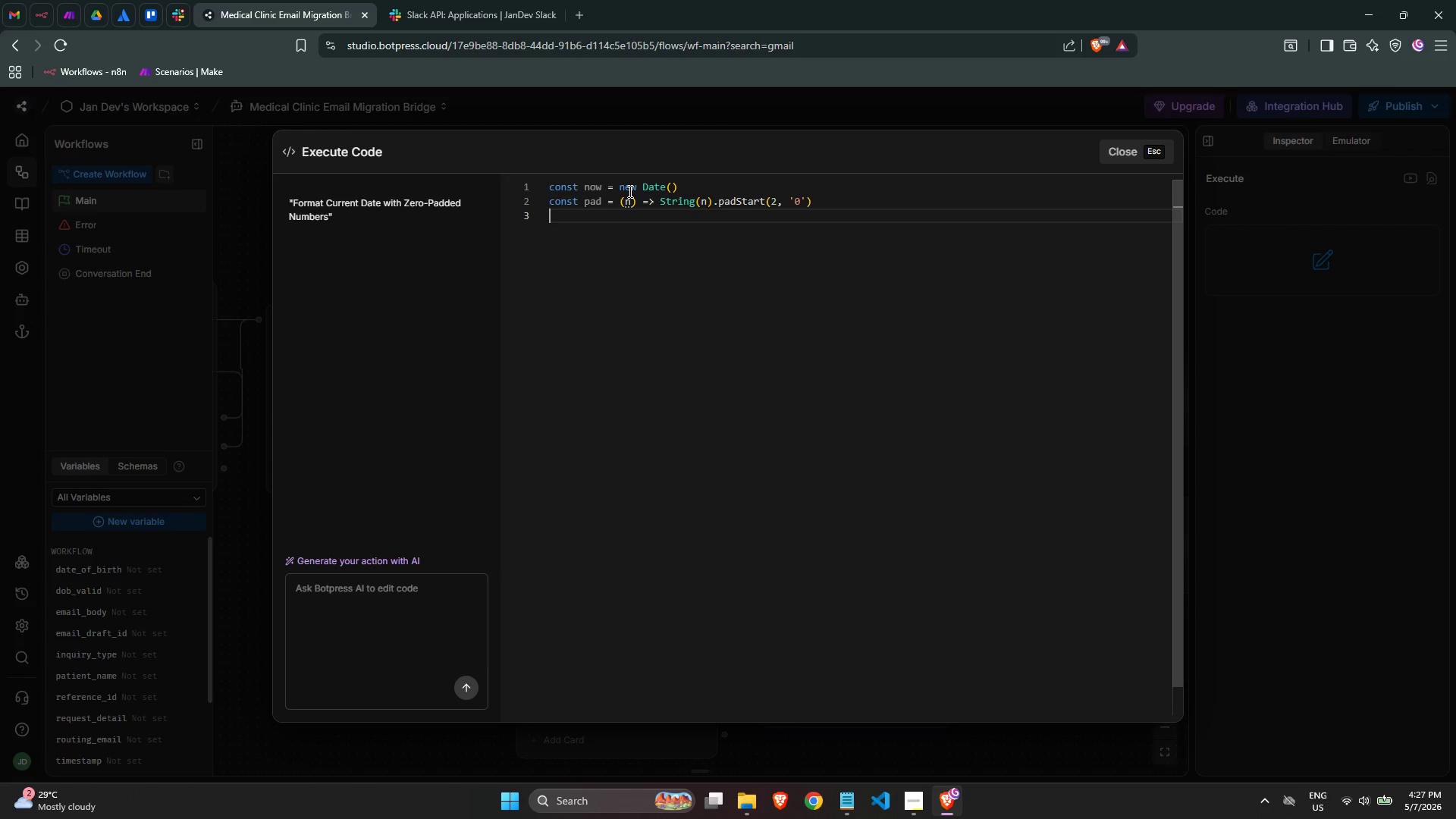 
type(const dare)
key(Backspace)
key(Backspace)
type(tePart = `$now)
key(Backspace)
key(Backspace)
key(Backspace)
type({now.getFull)
 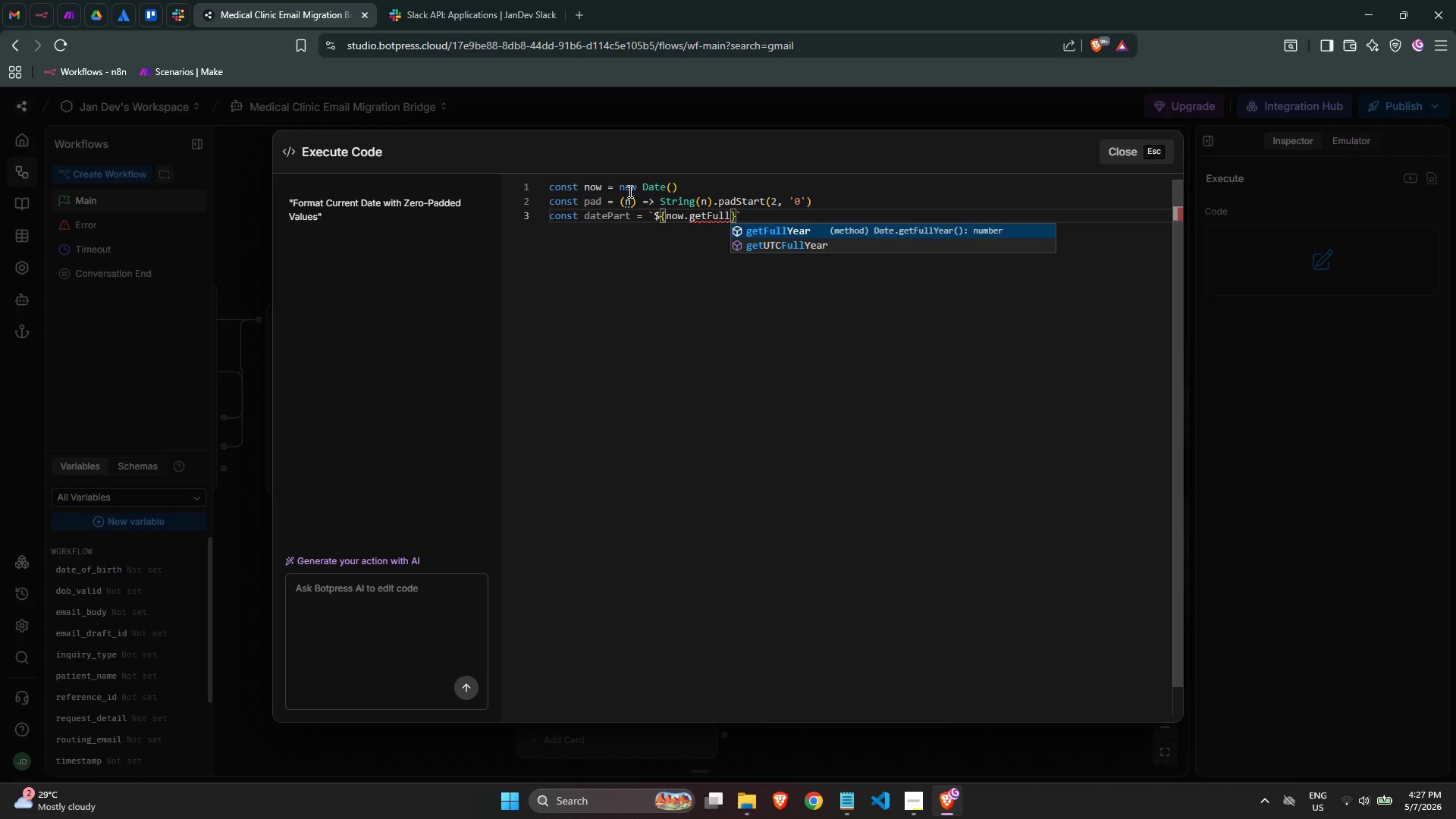 
key(Enter)
 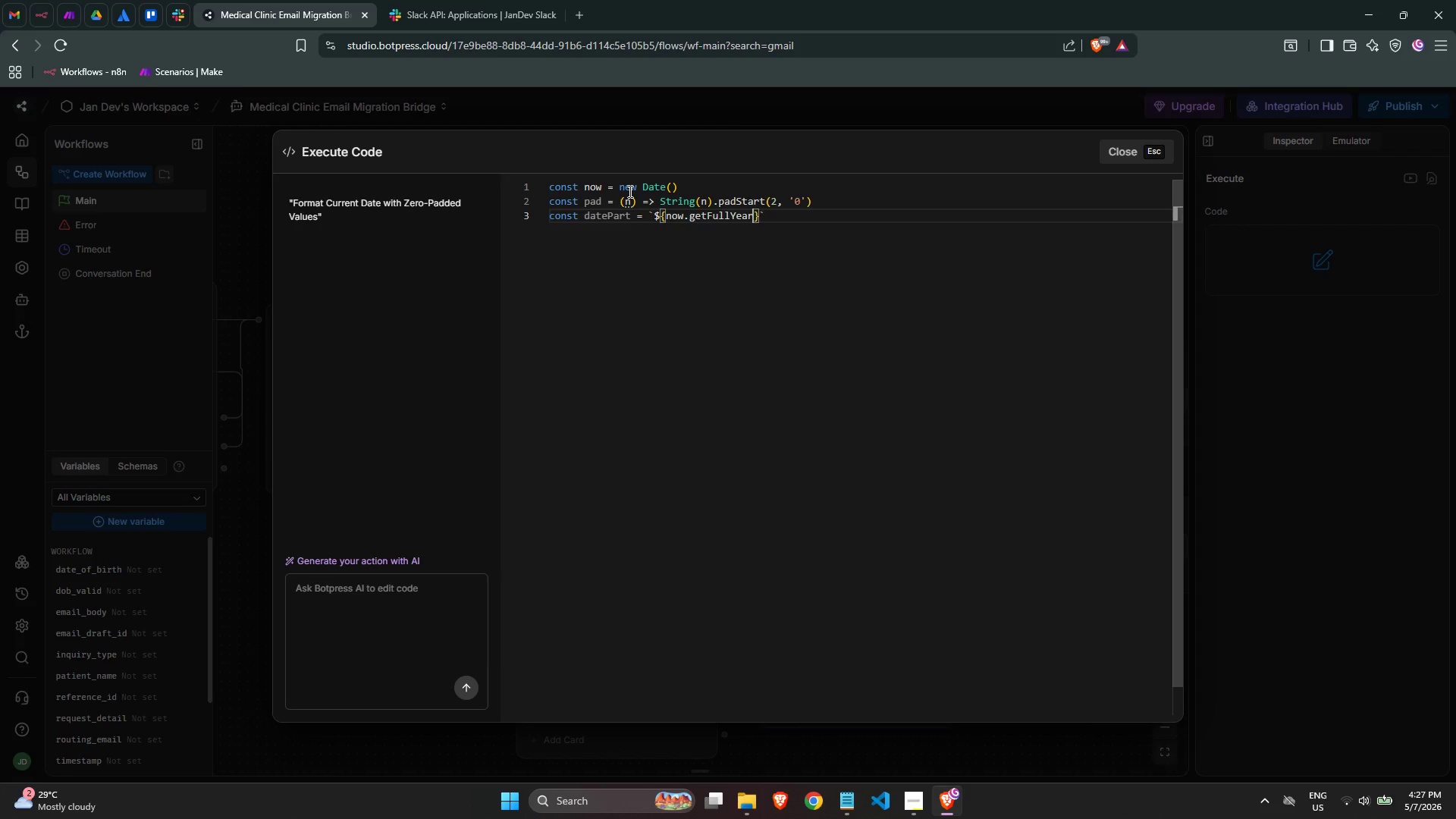 
key(Shift+9)
 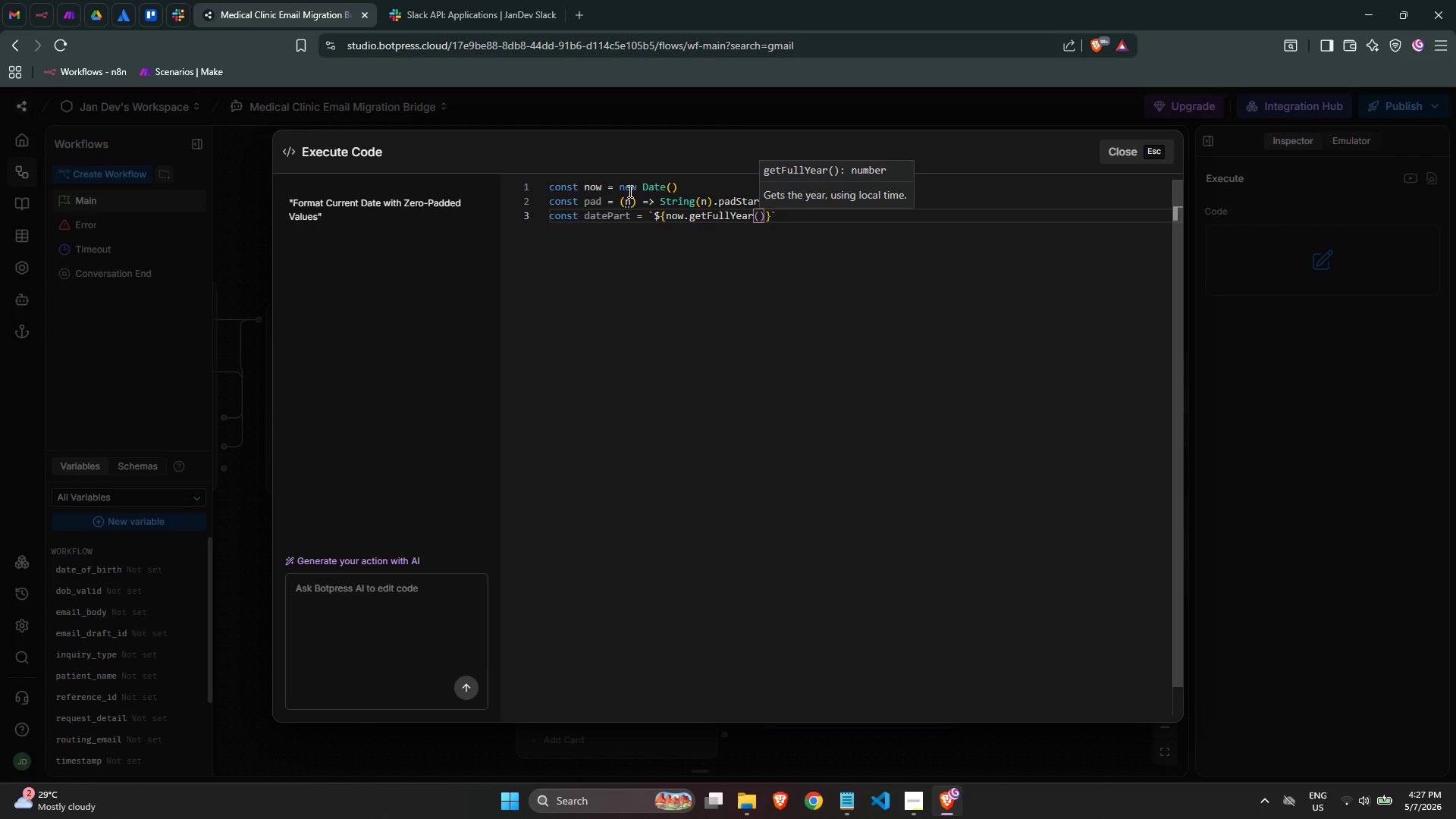 
key(ArrowRight)
 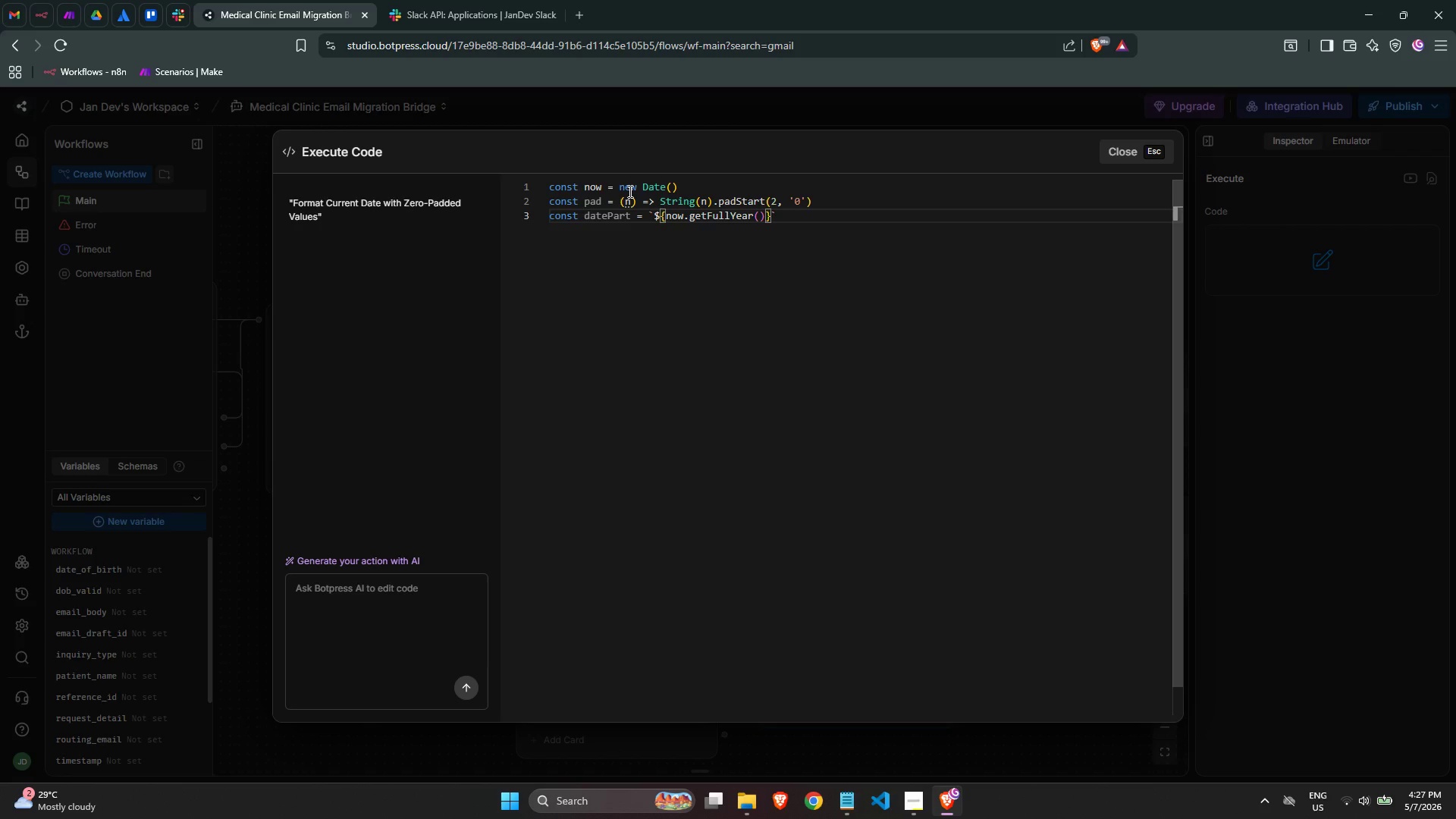 
key(ArrowRight)
 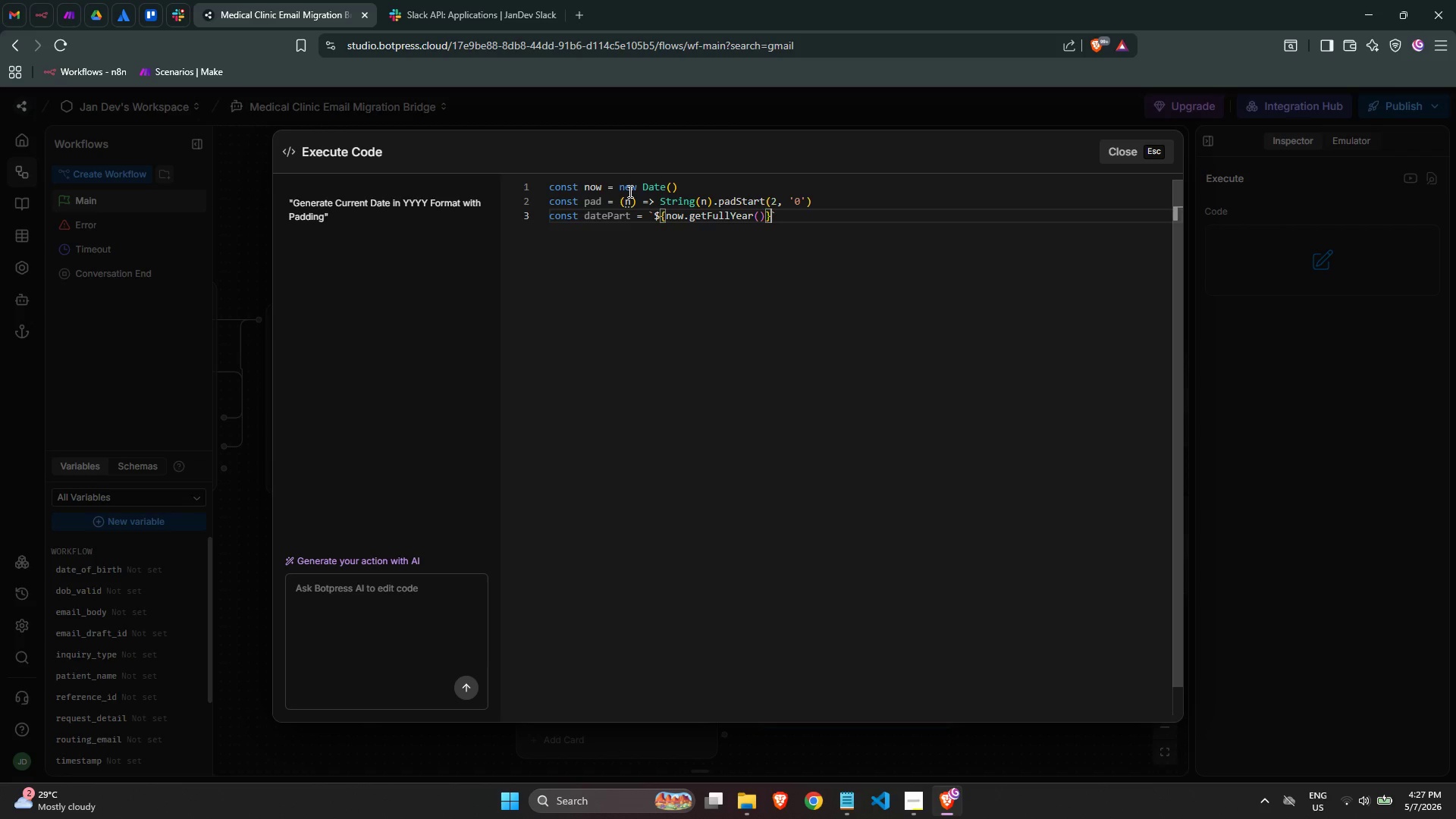 
key(Shift+4)
 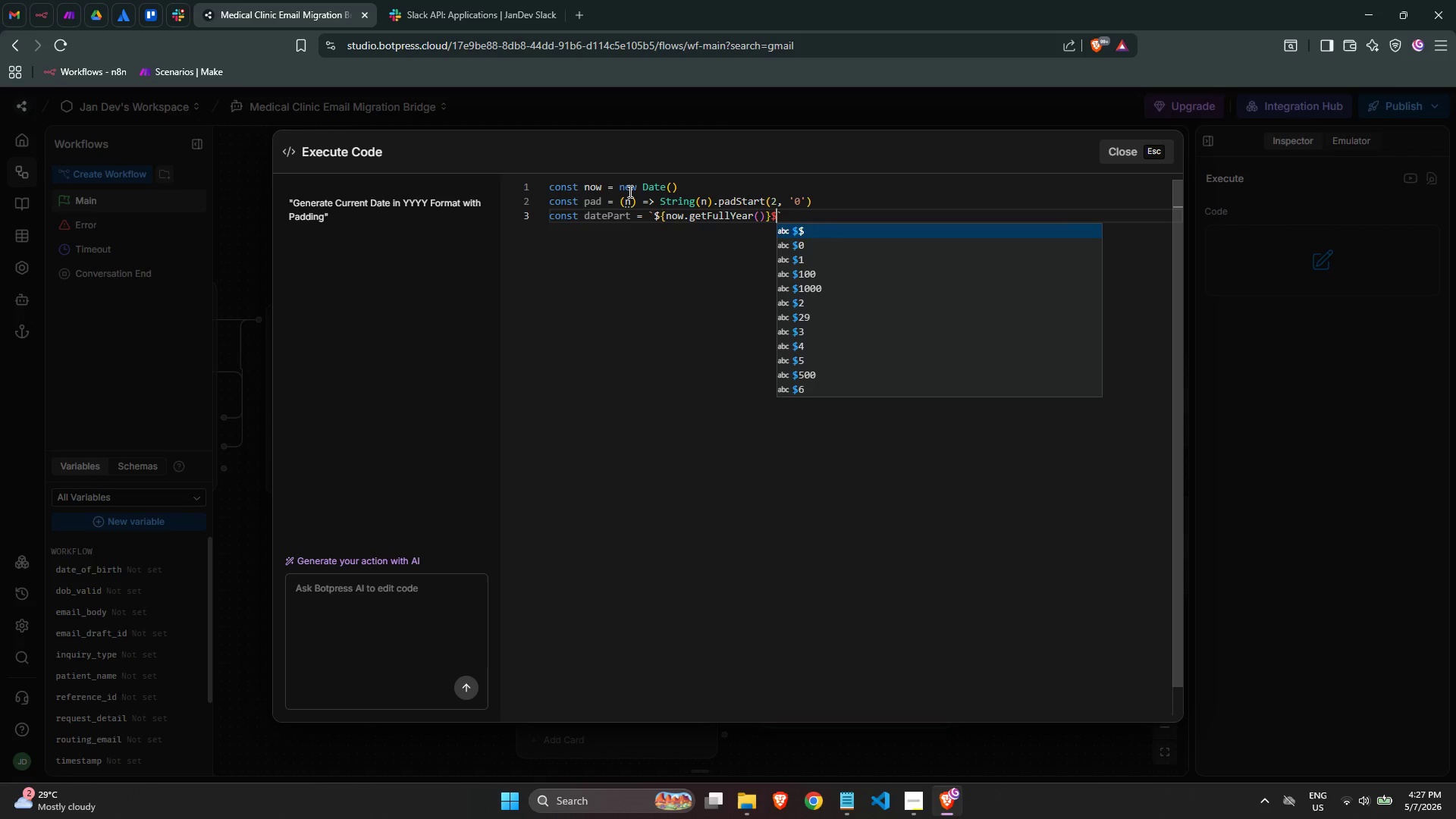 
type({pad(now.getMonth)
 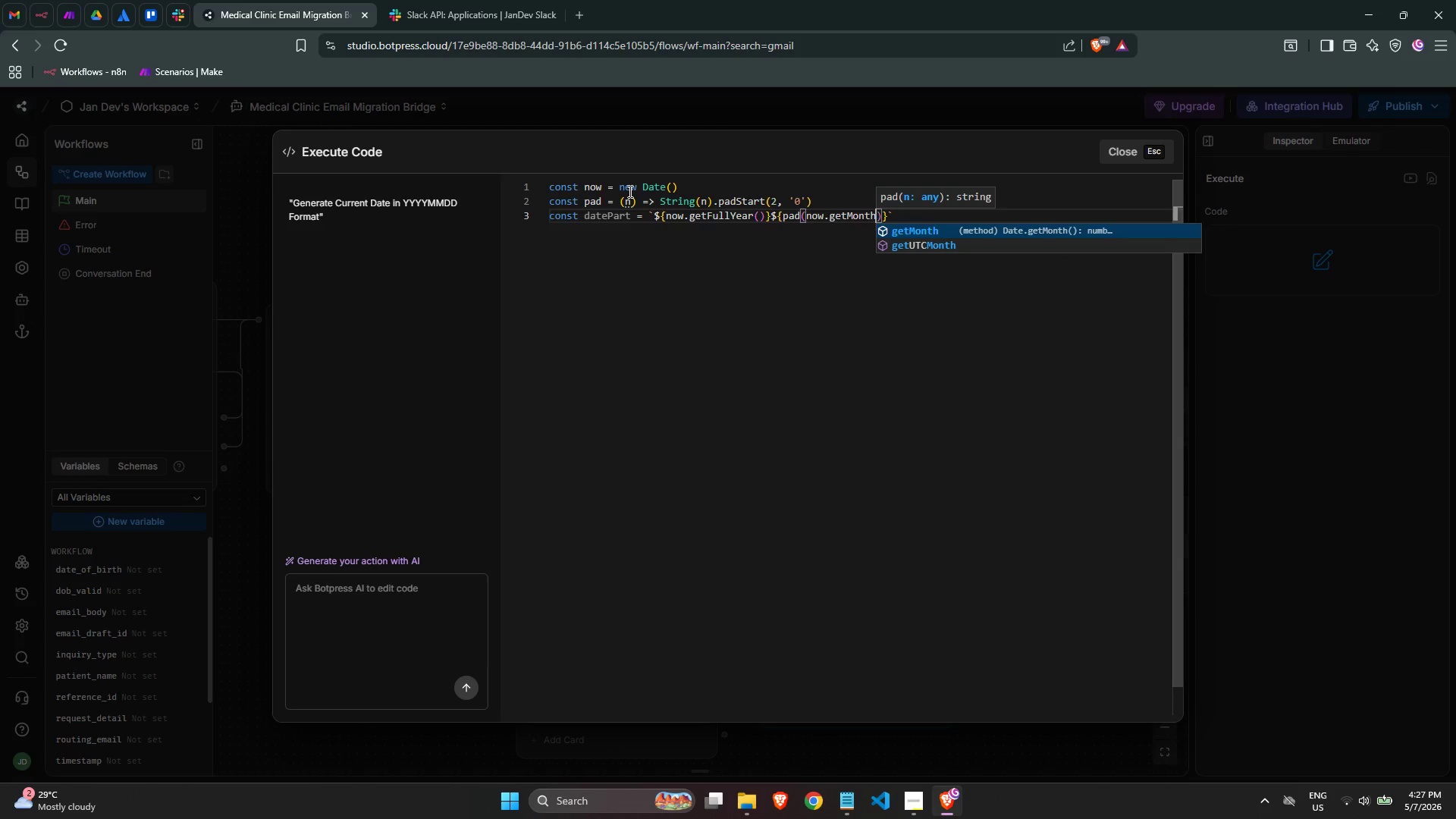 
key(Enter)
 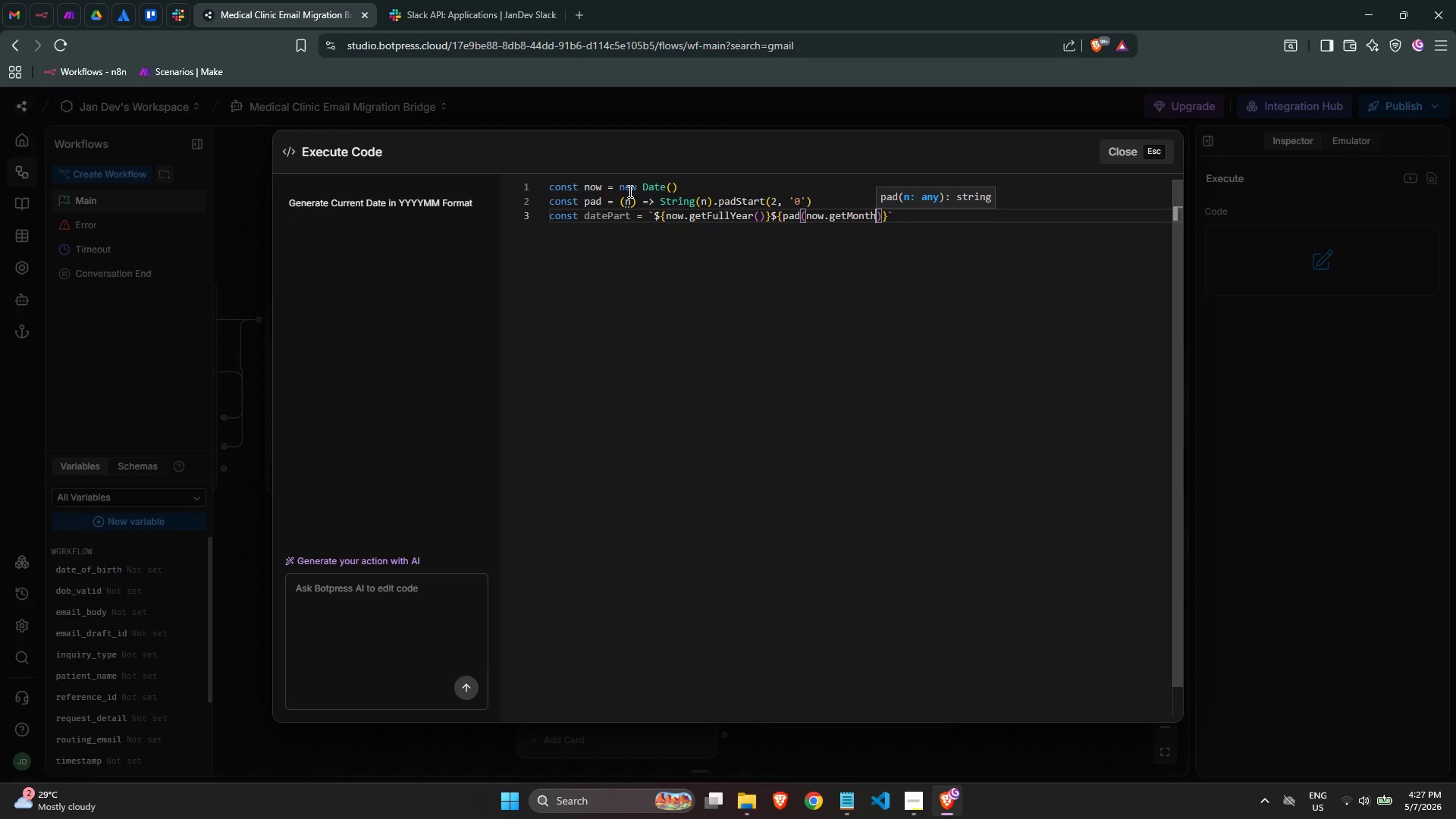 
key(Shift+9)
 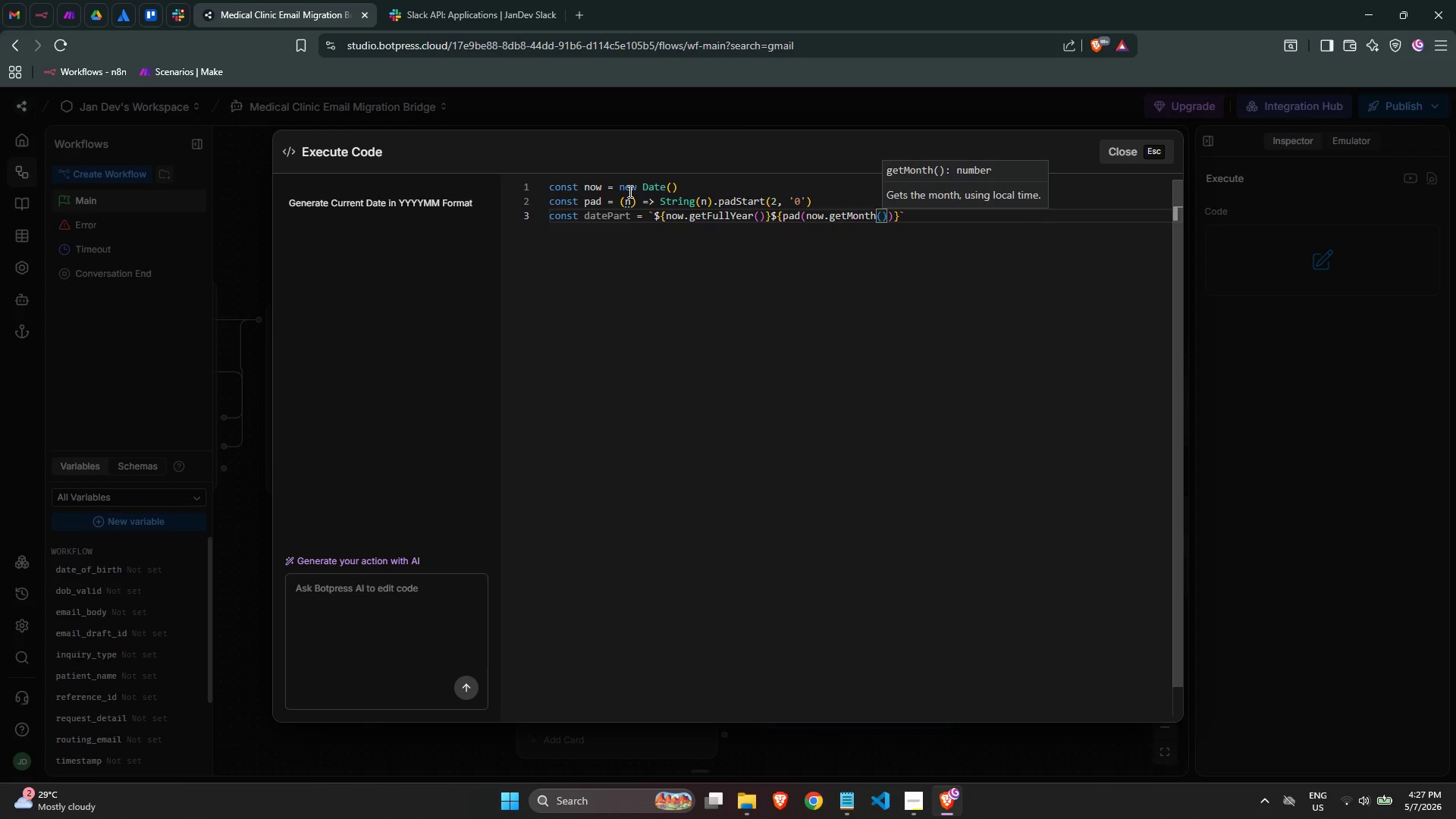 
key(ArrowRight)
 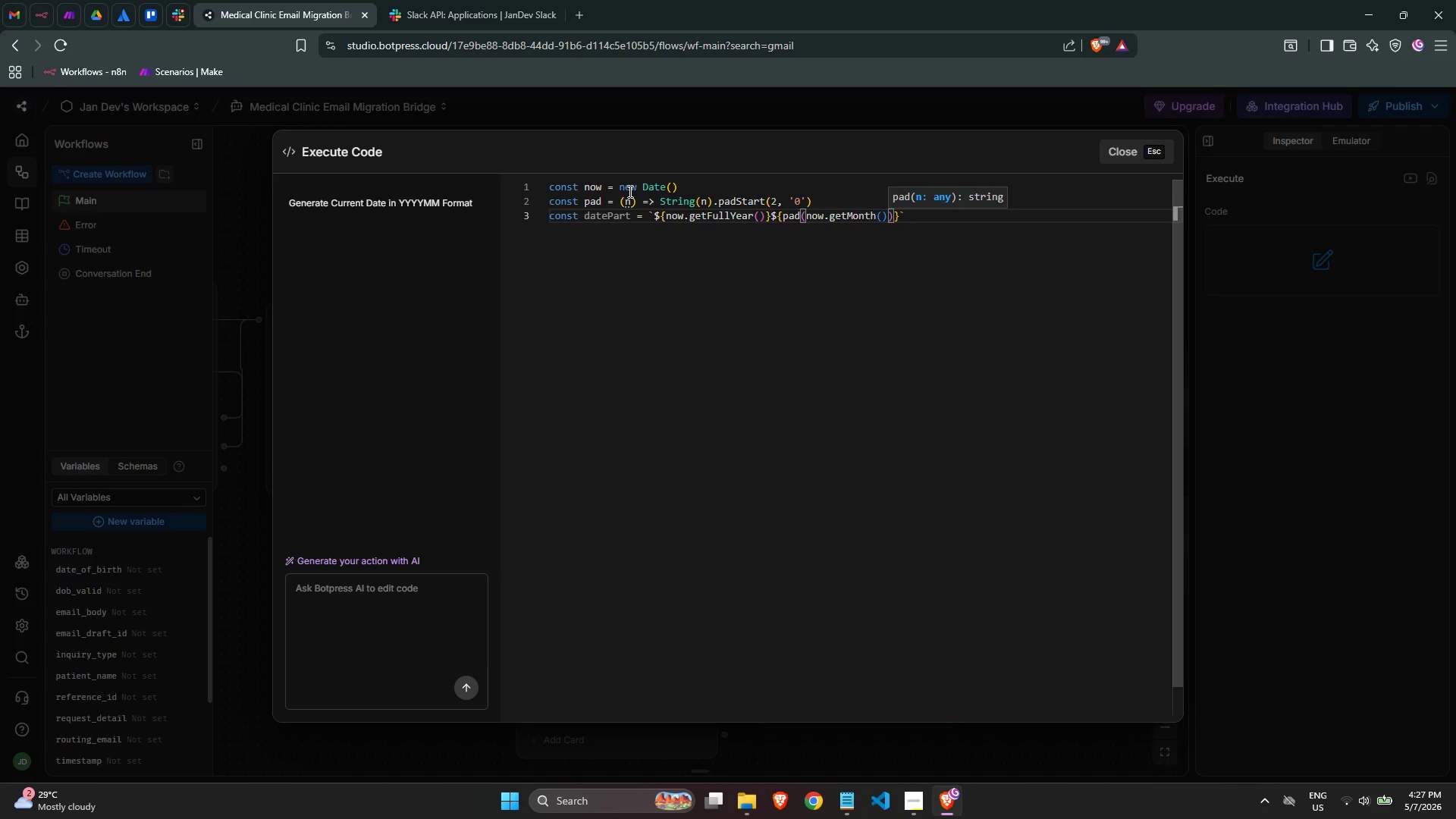 
key(Shift+ShiftLeft)
 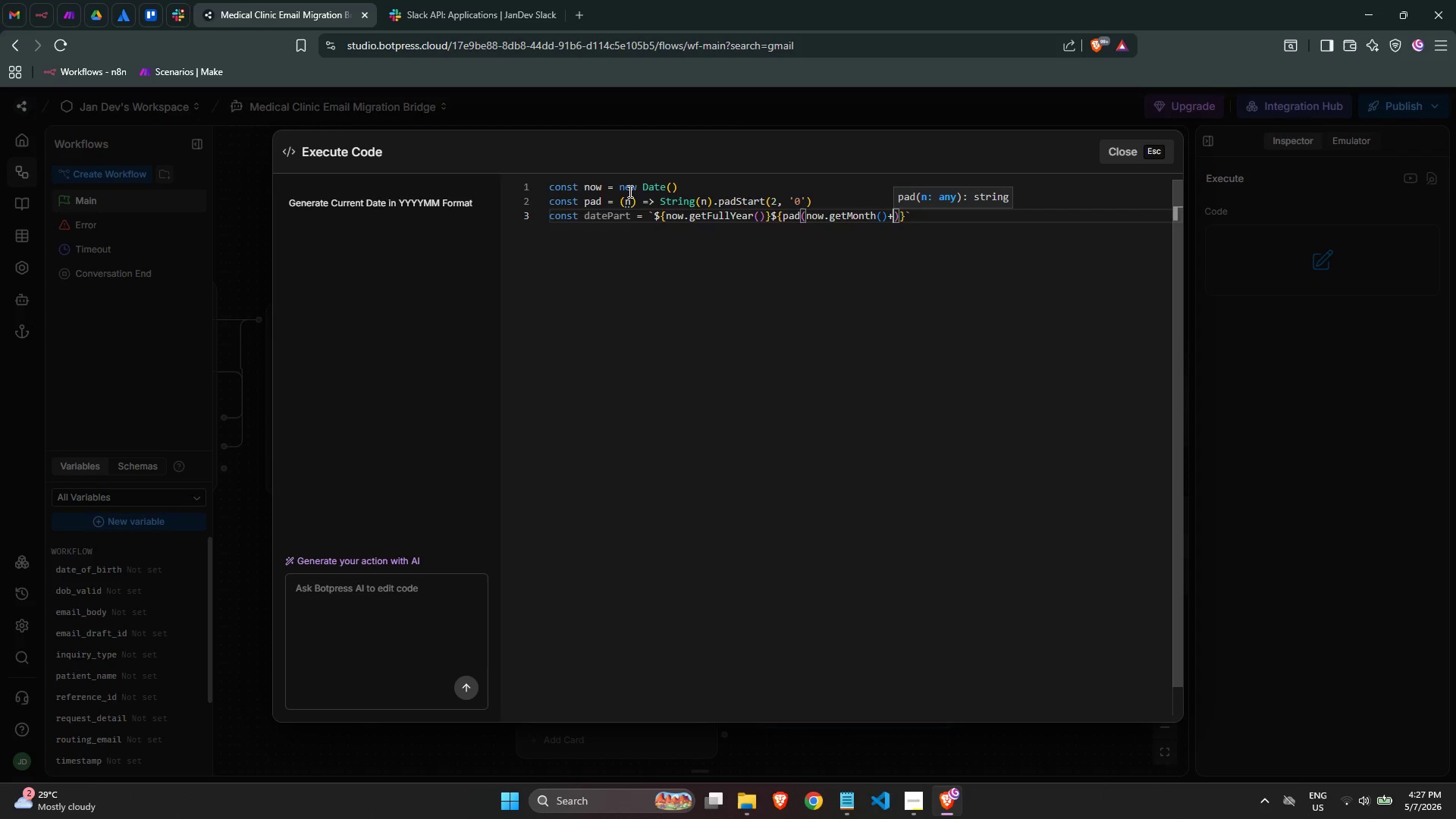 
key(Shift+Equal)
 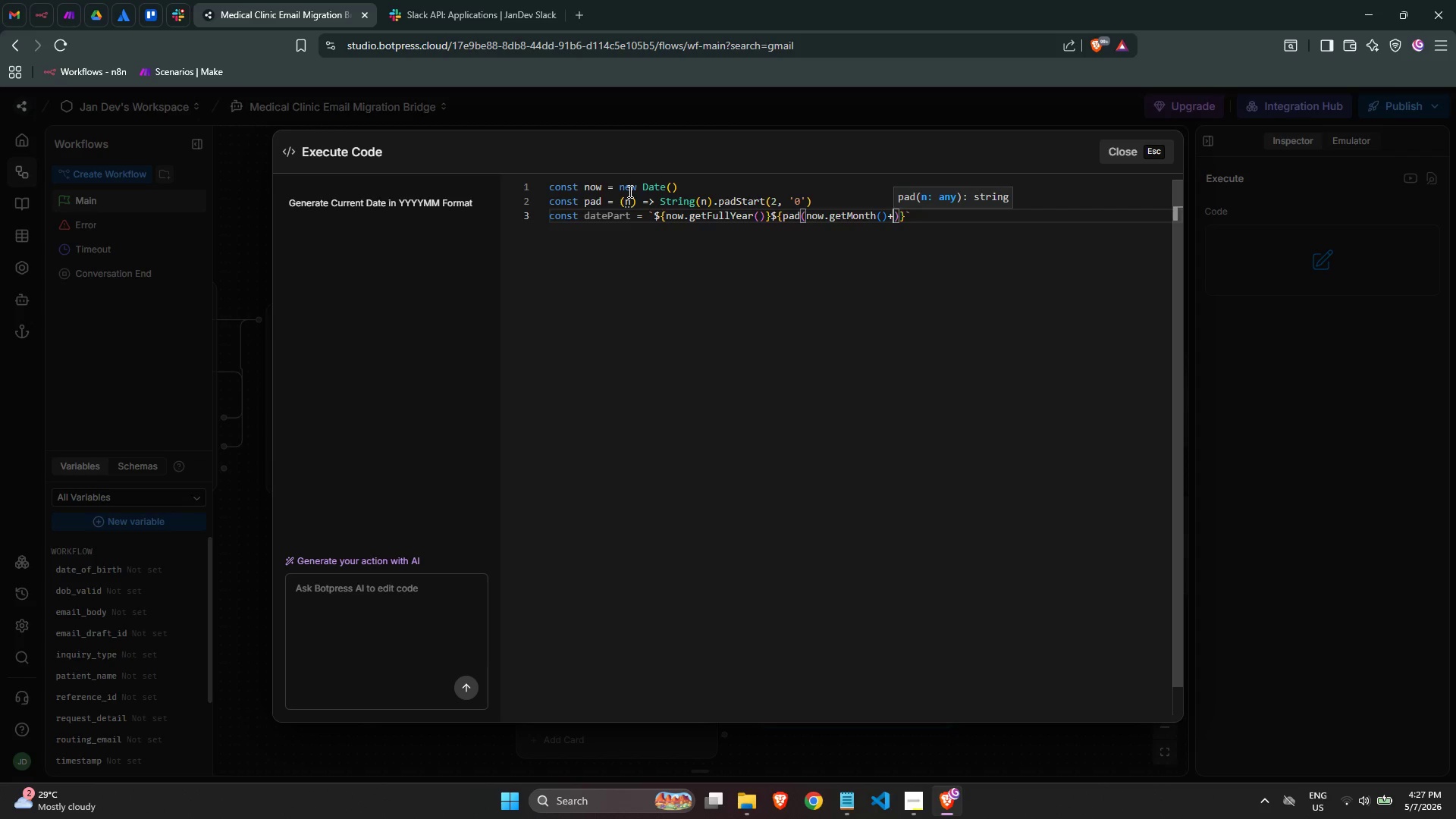 
key(1)
 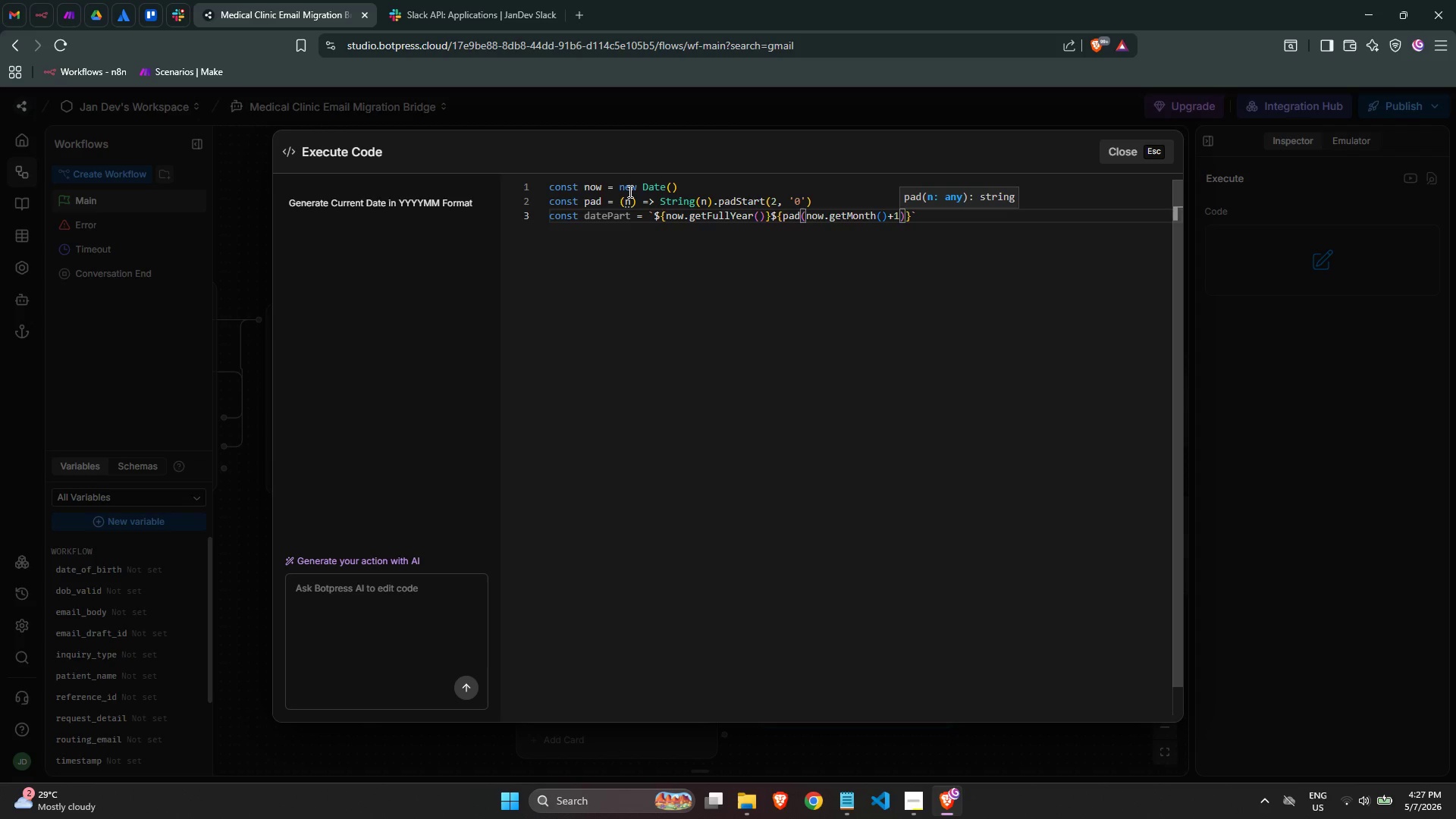 
key(ArrowRight)
 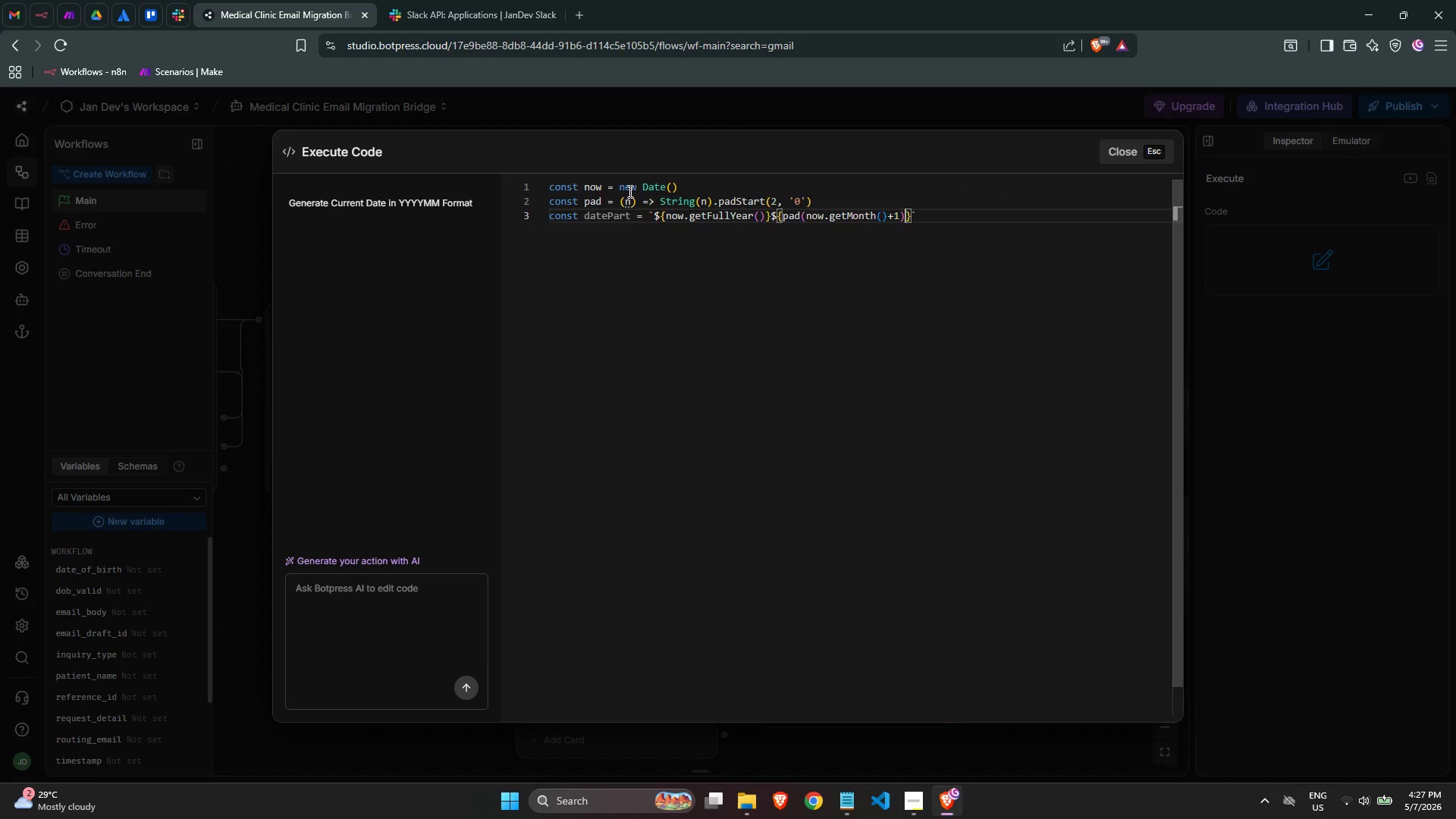 
key(ArrowRight)
 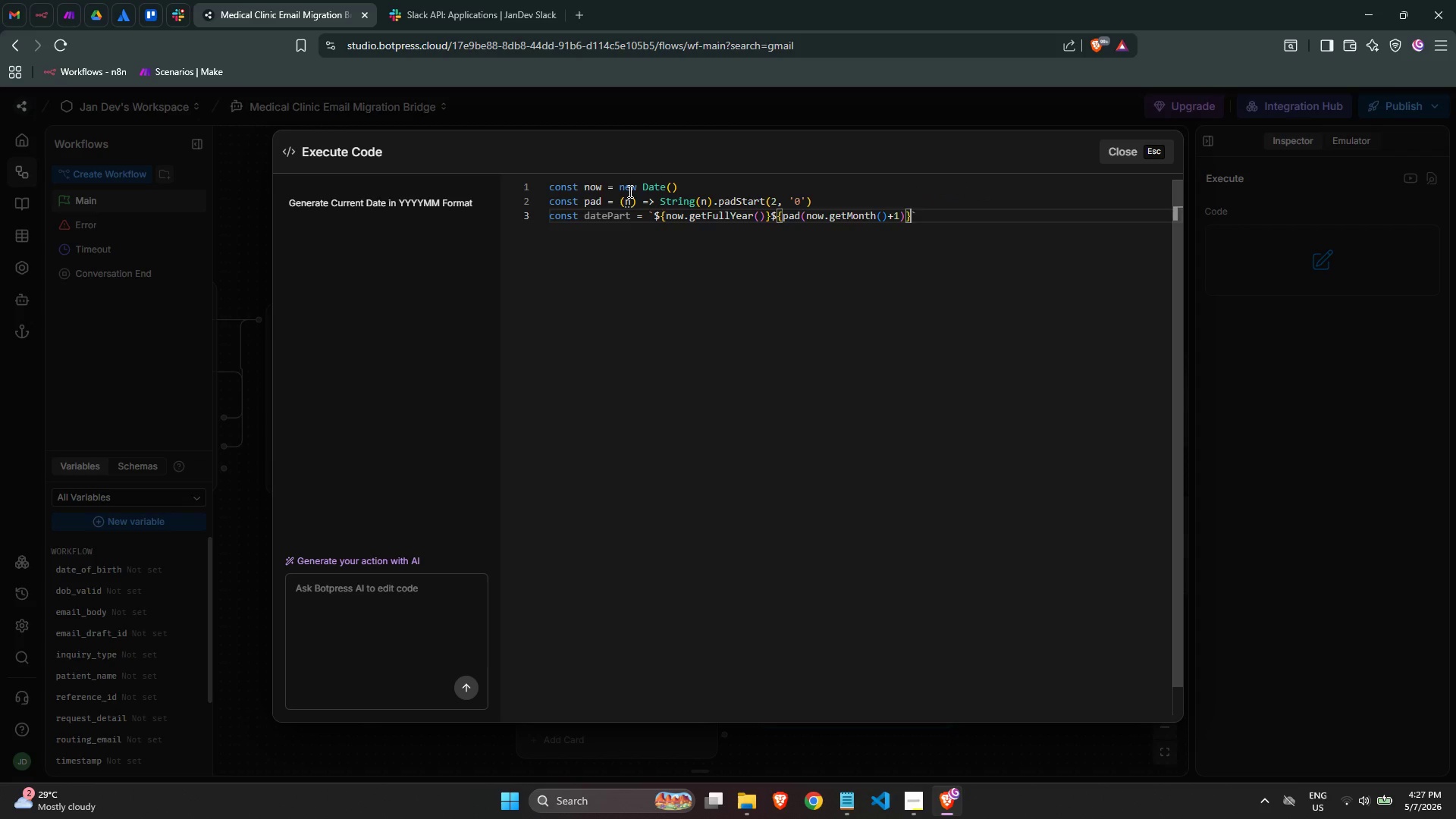 
type(${pad(now.getDate)
 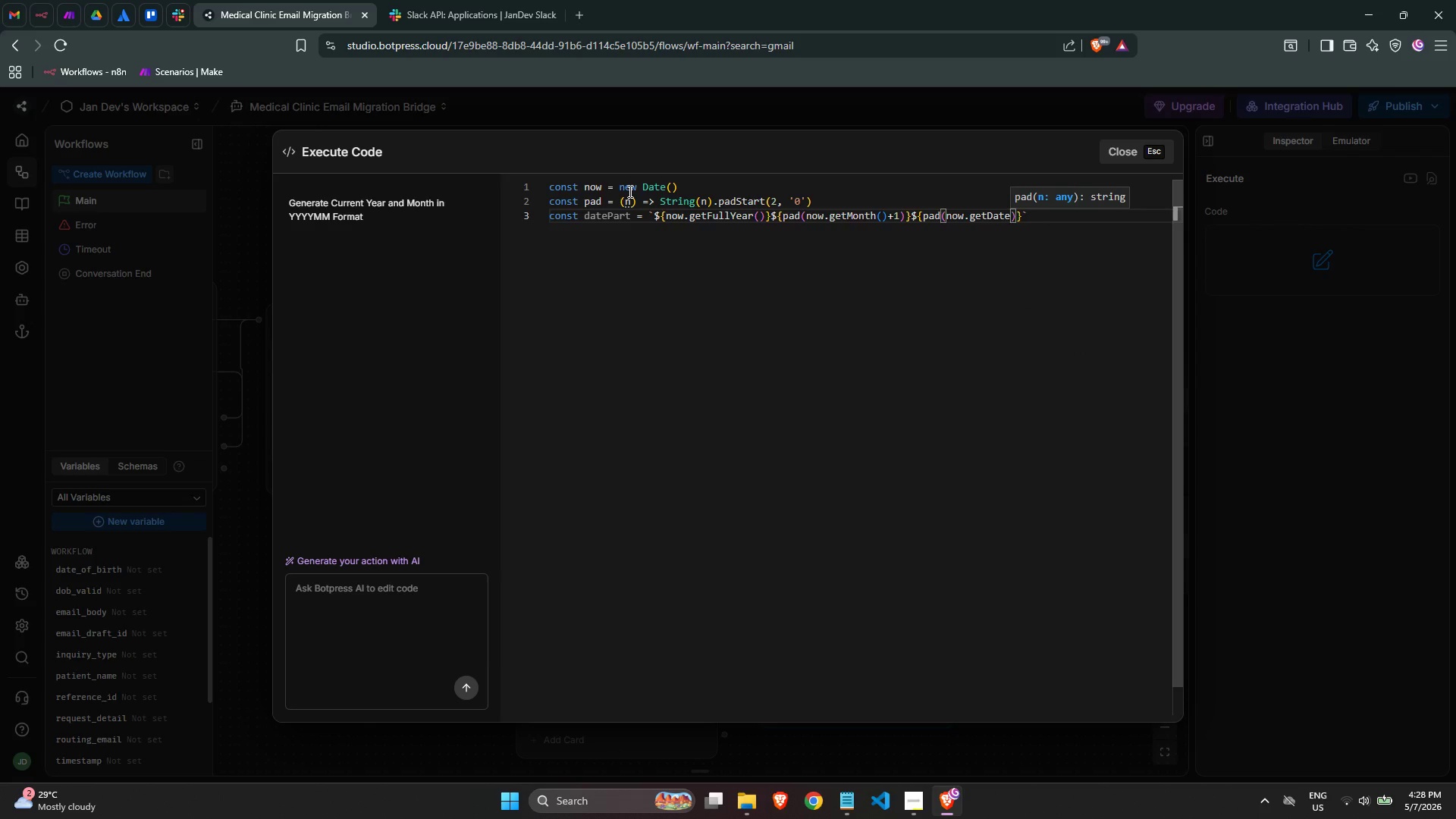 
 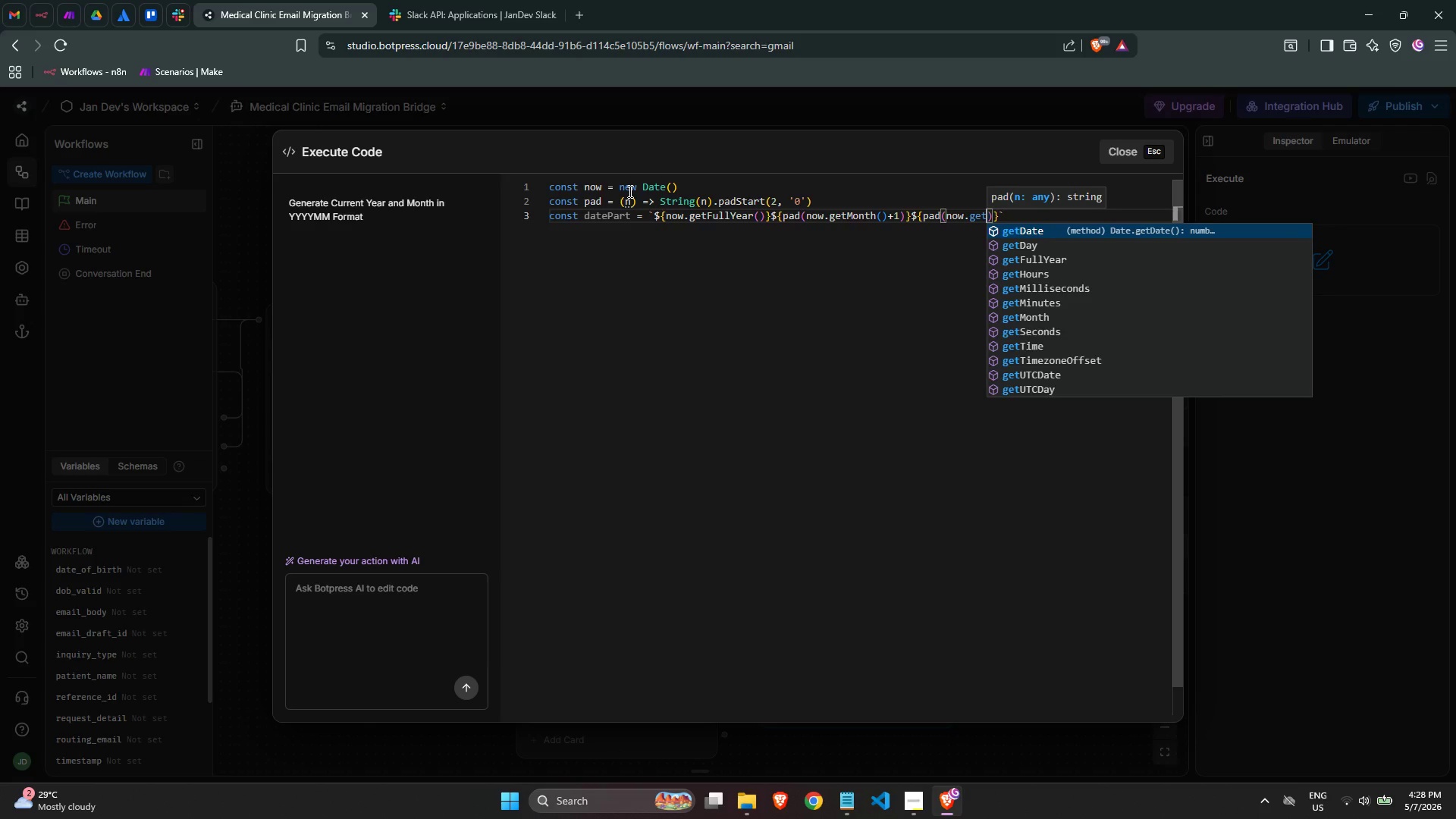 
key(Enter)
 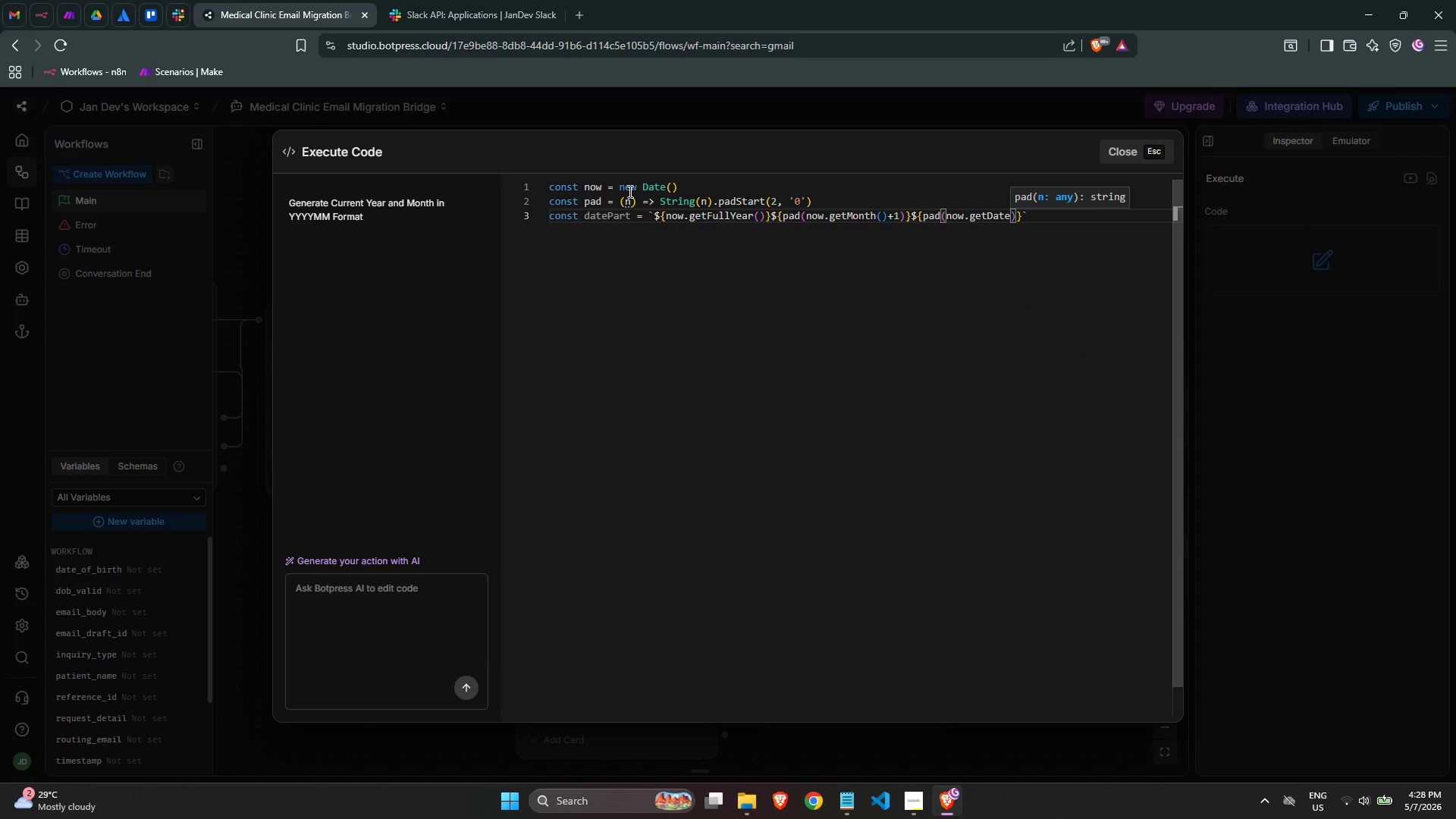 
key(Shift+9)
 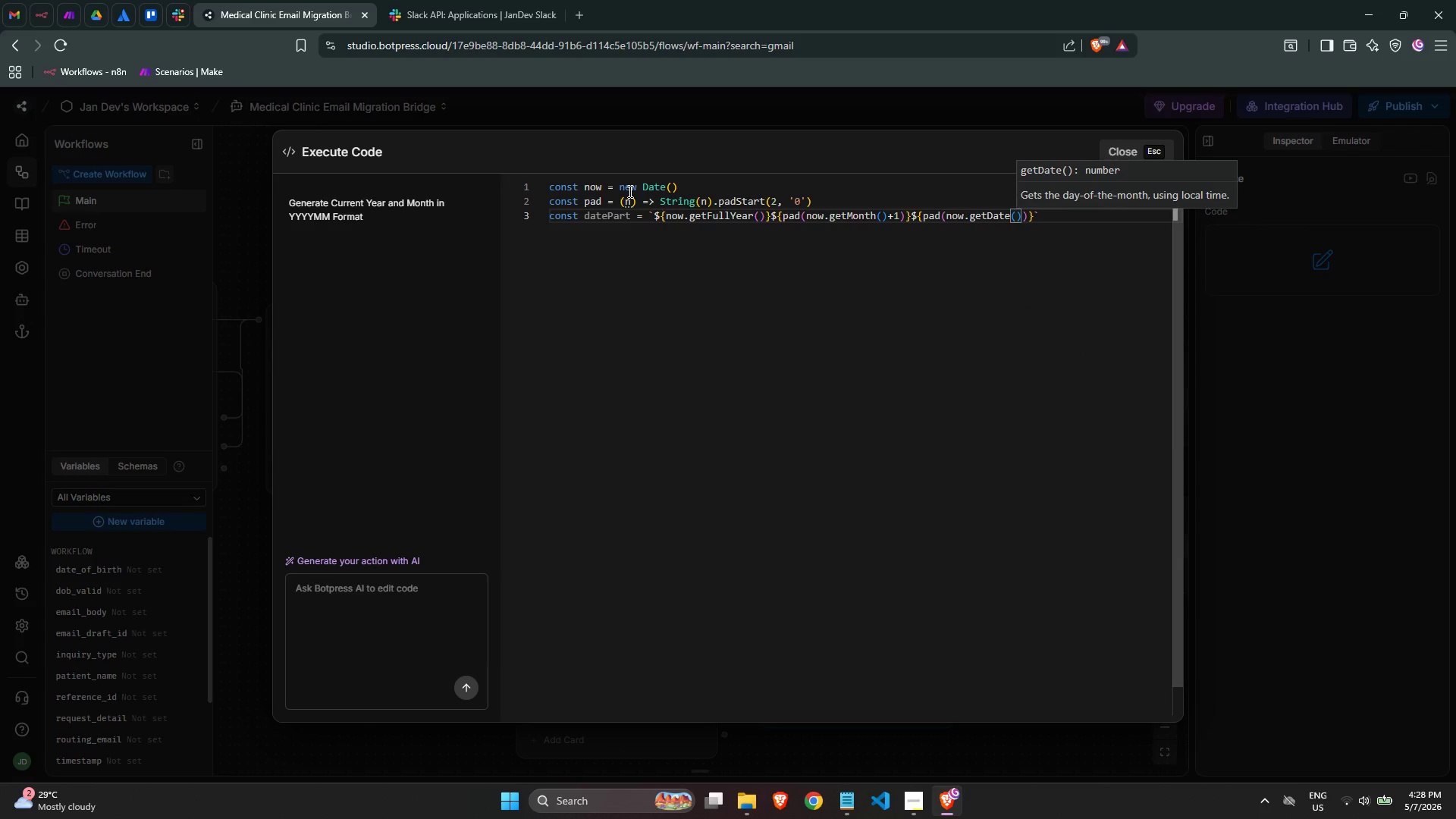 
key(ArrowRight)
 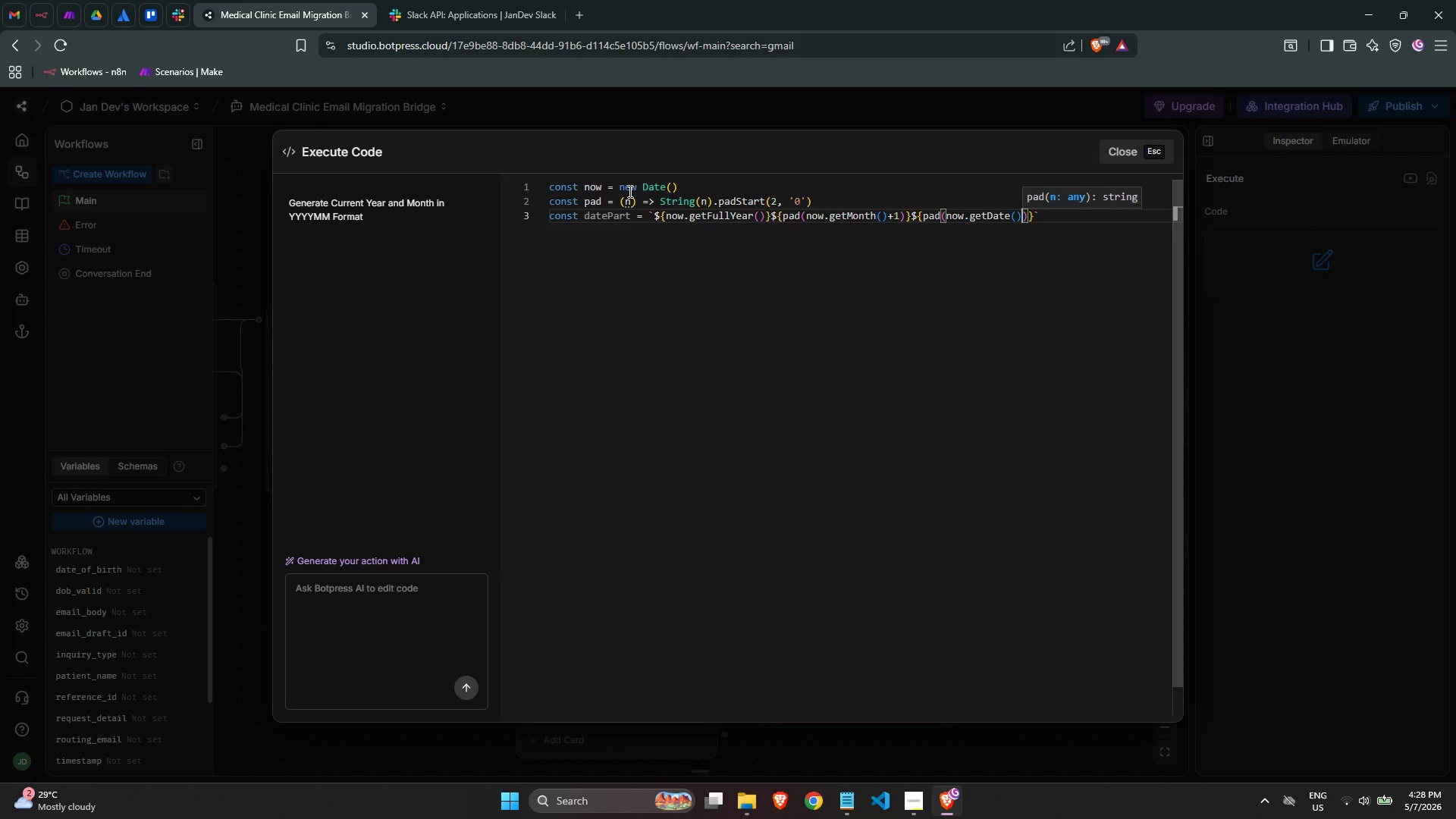 
key(ArrowRight)
 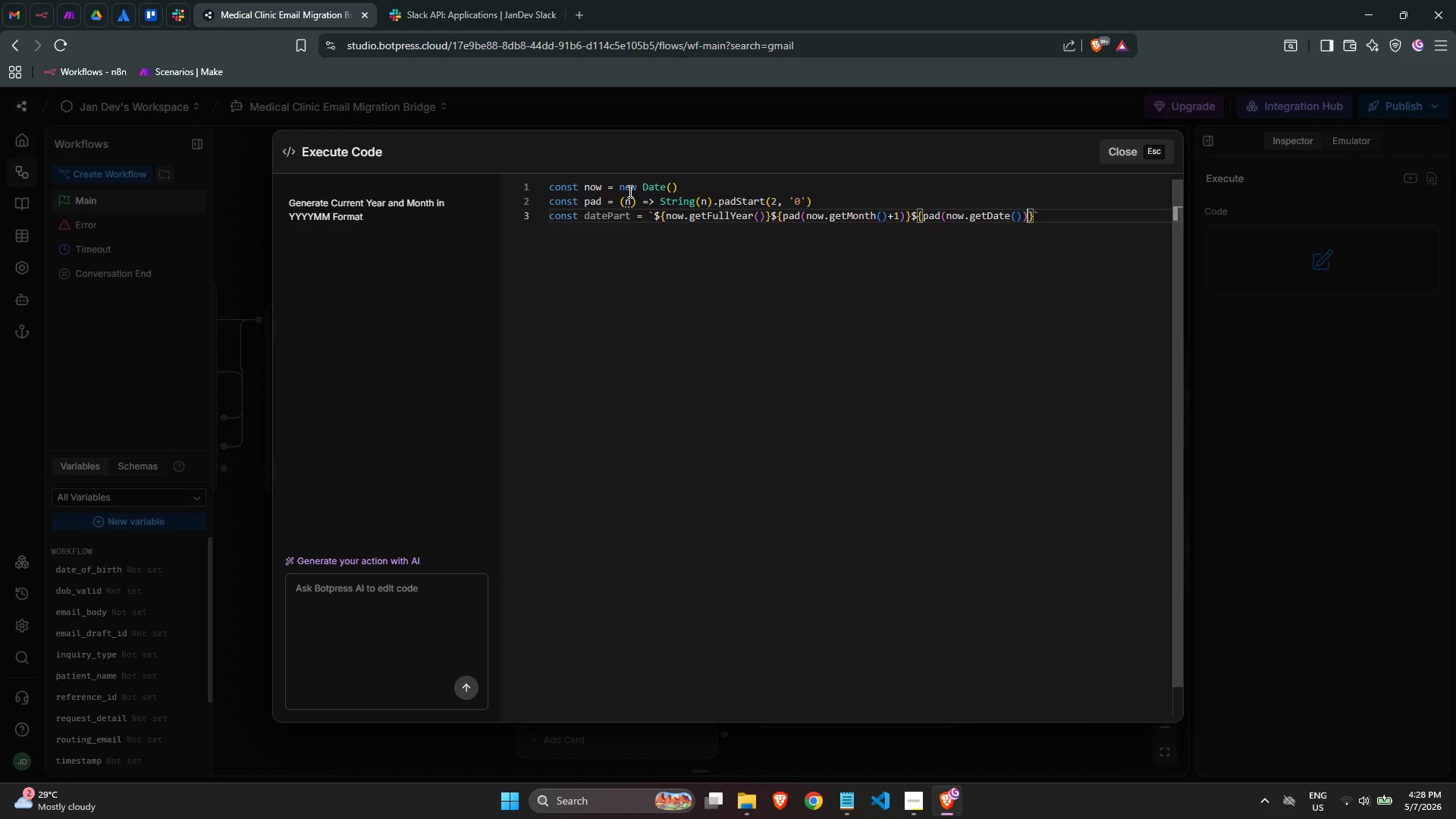 
key(ArrowRight)
 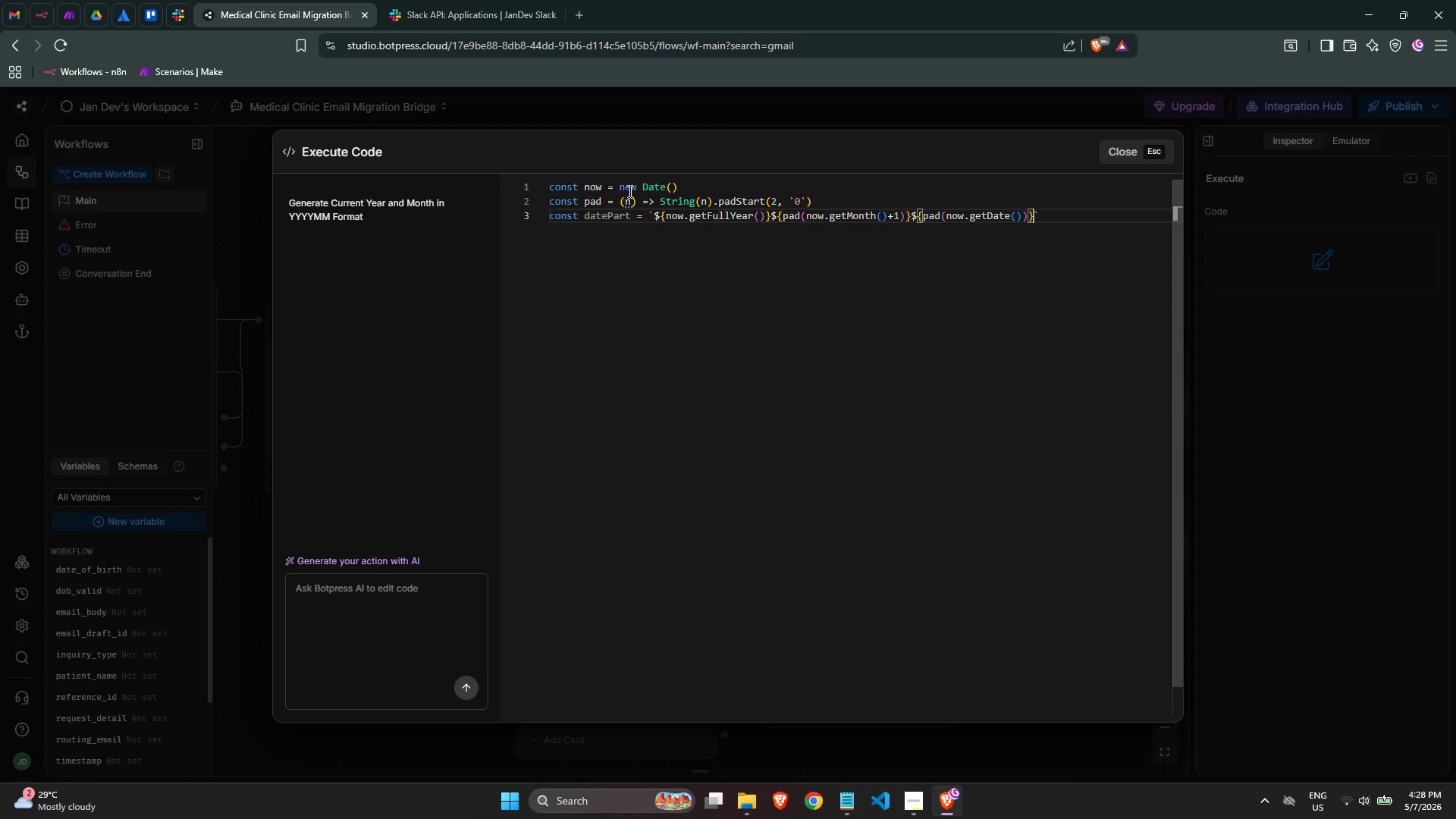 
key(ArrowRight)
 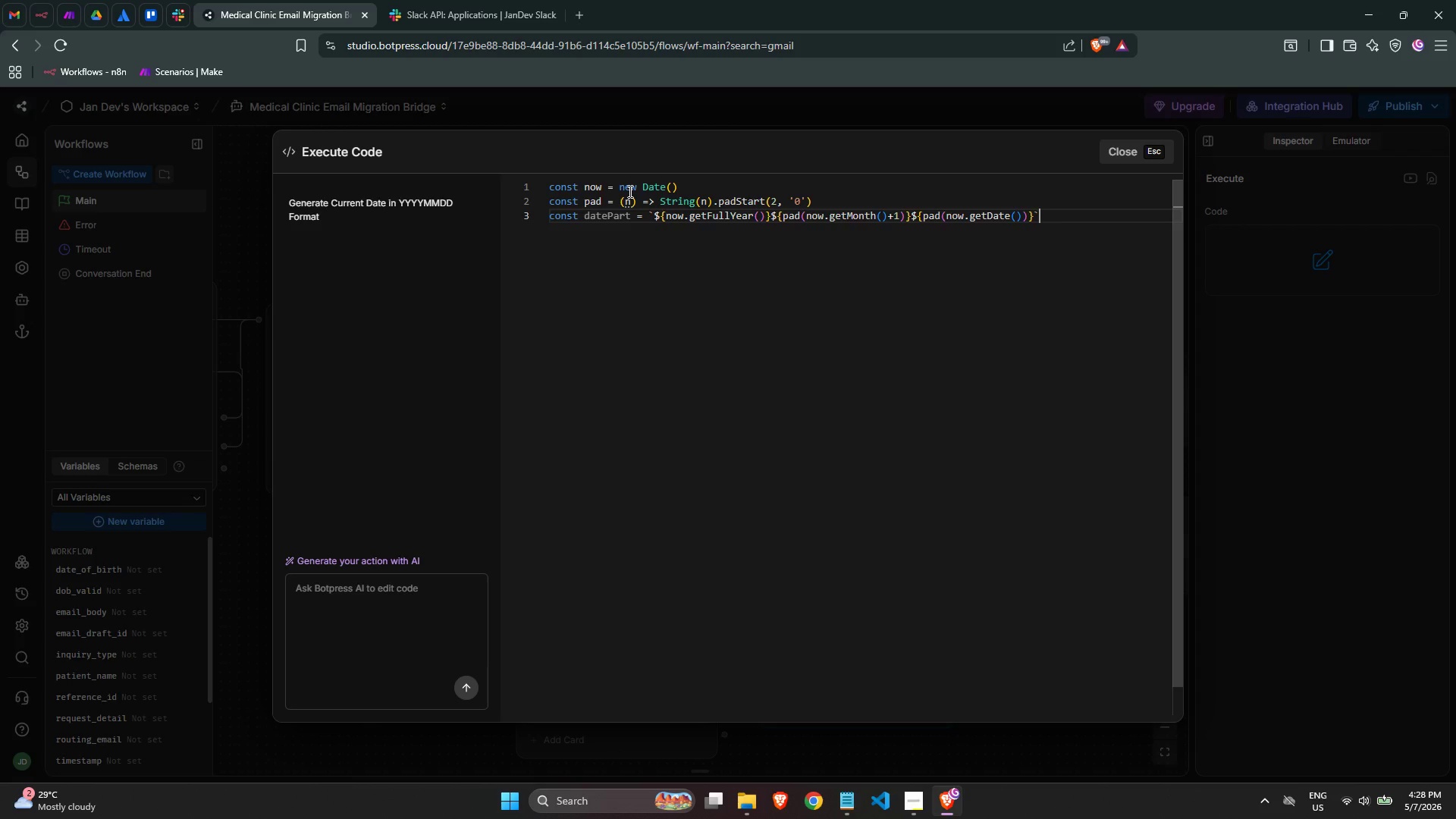 
key(Enter)
 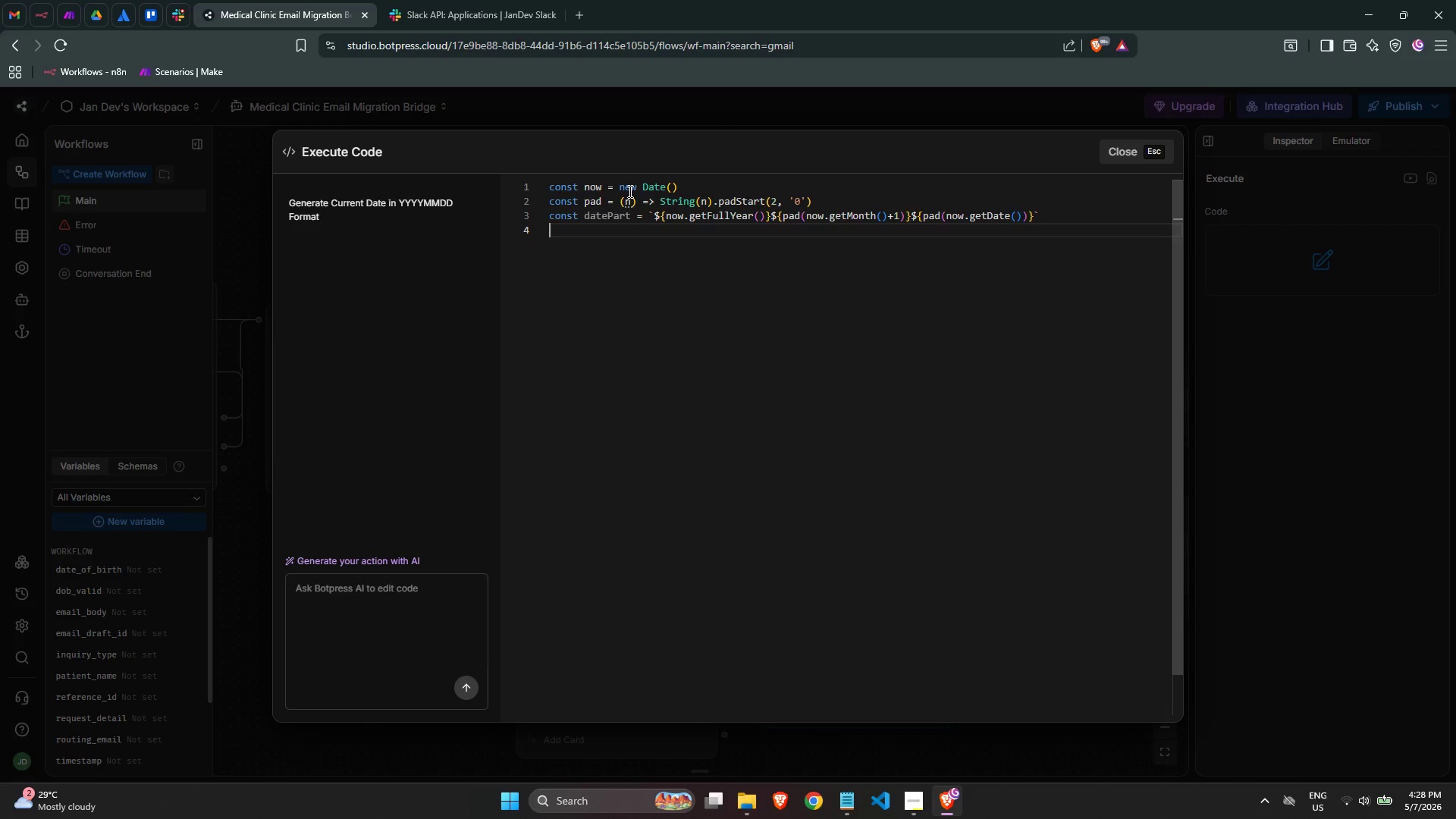 
type(const timePart = `)
 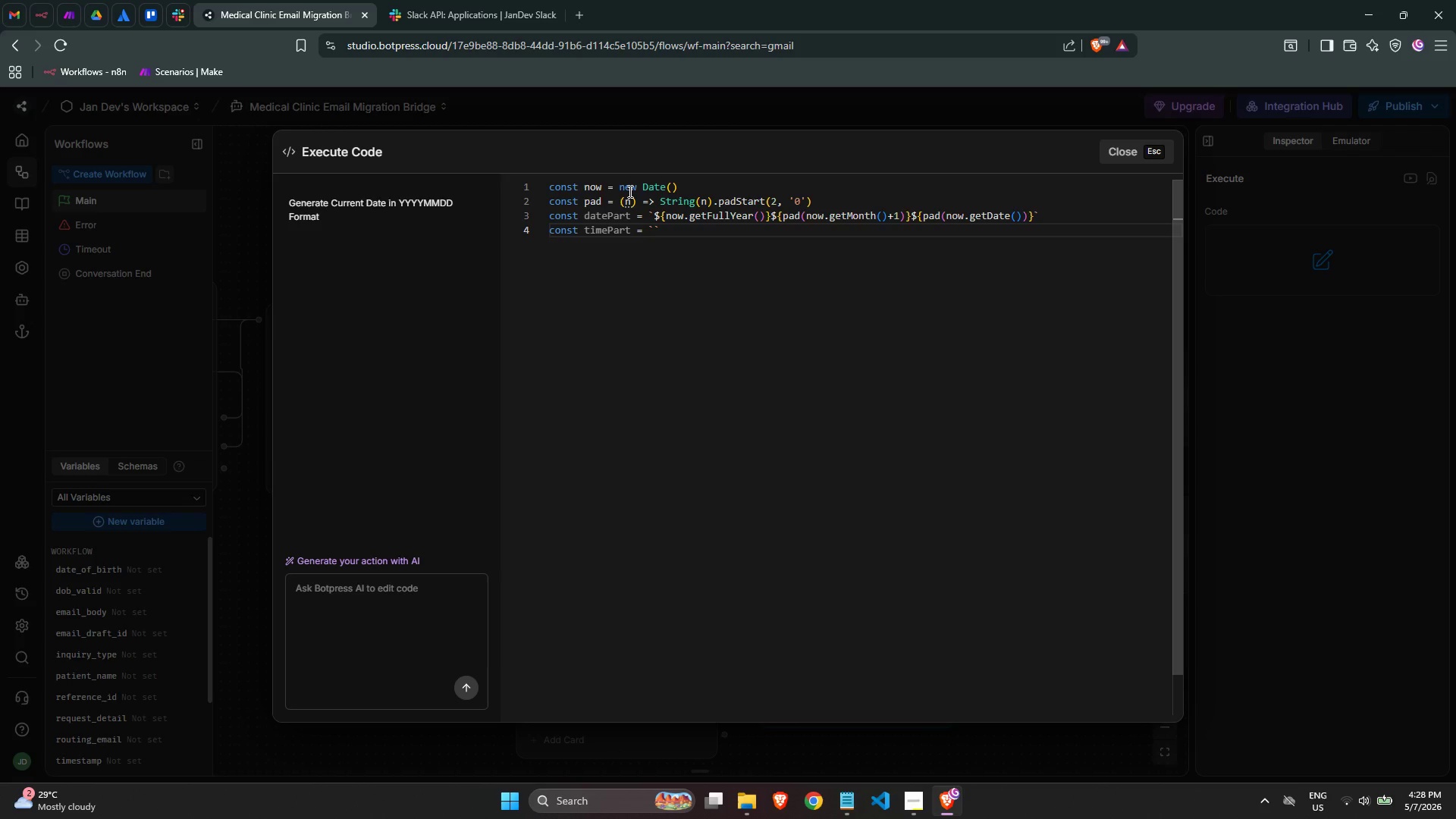 
type(pad)
key(Backspace)
key(Backspace)
key(Backspace)
type(${pad(now.getHours()
 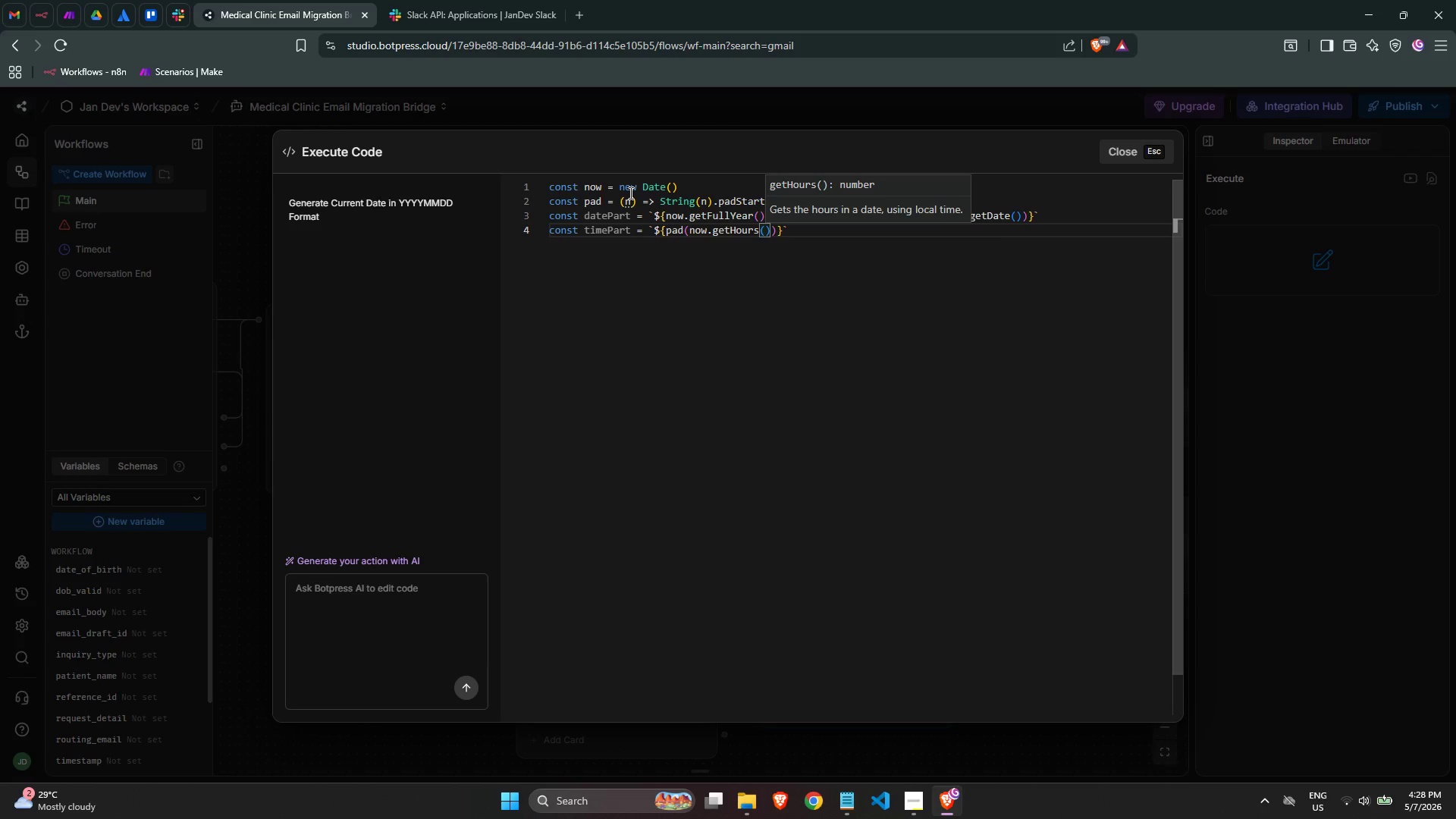 
key(ArrowRight)
 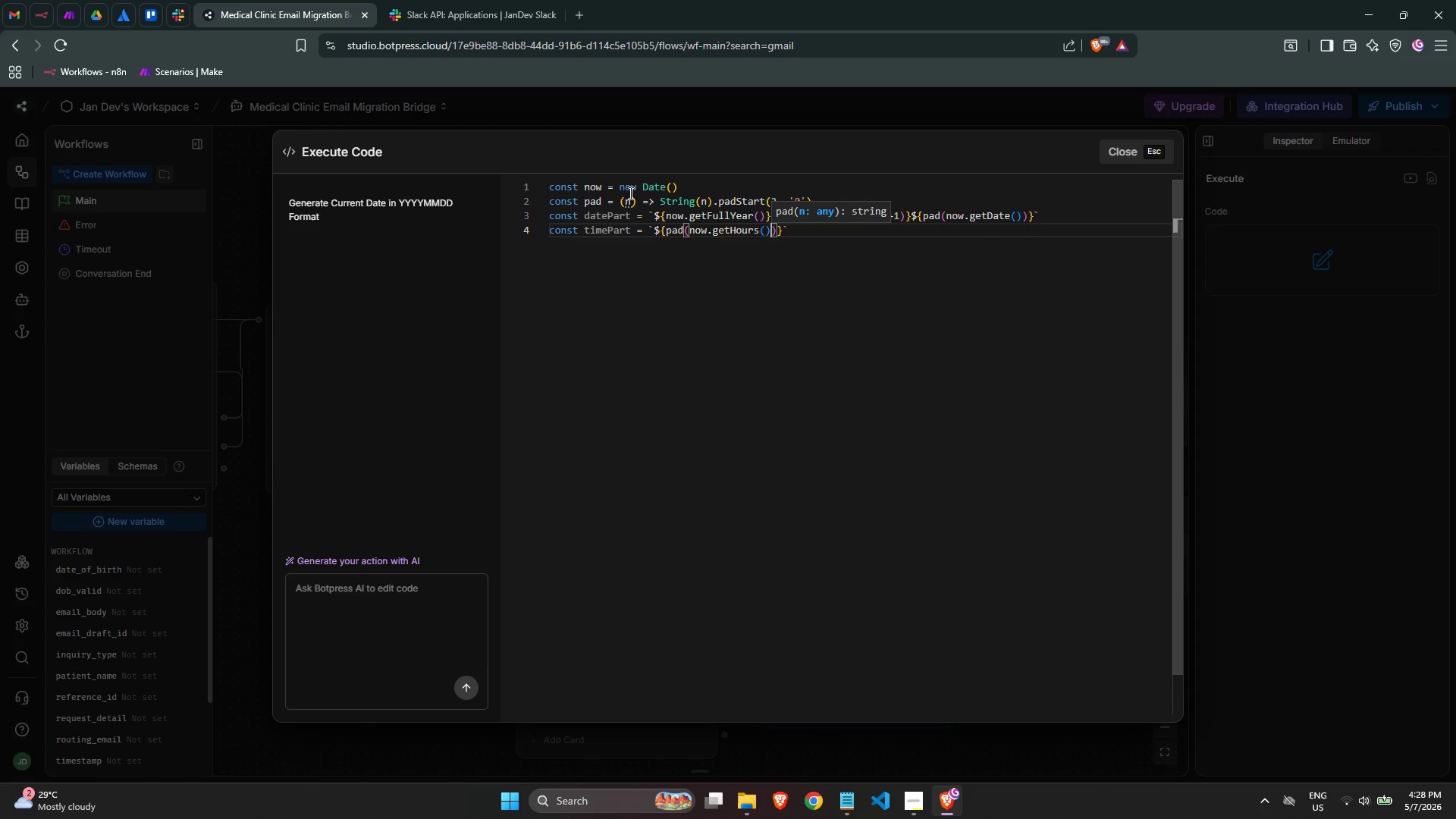 
key(ArrowRight)
 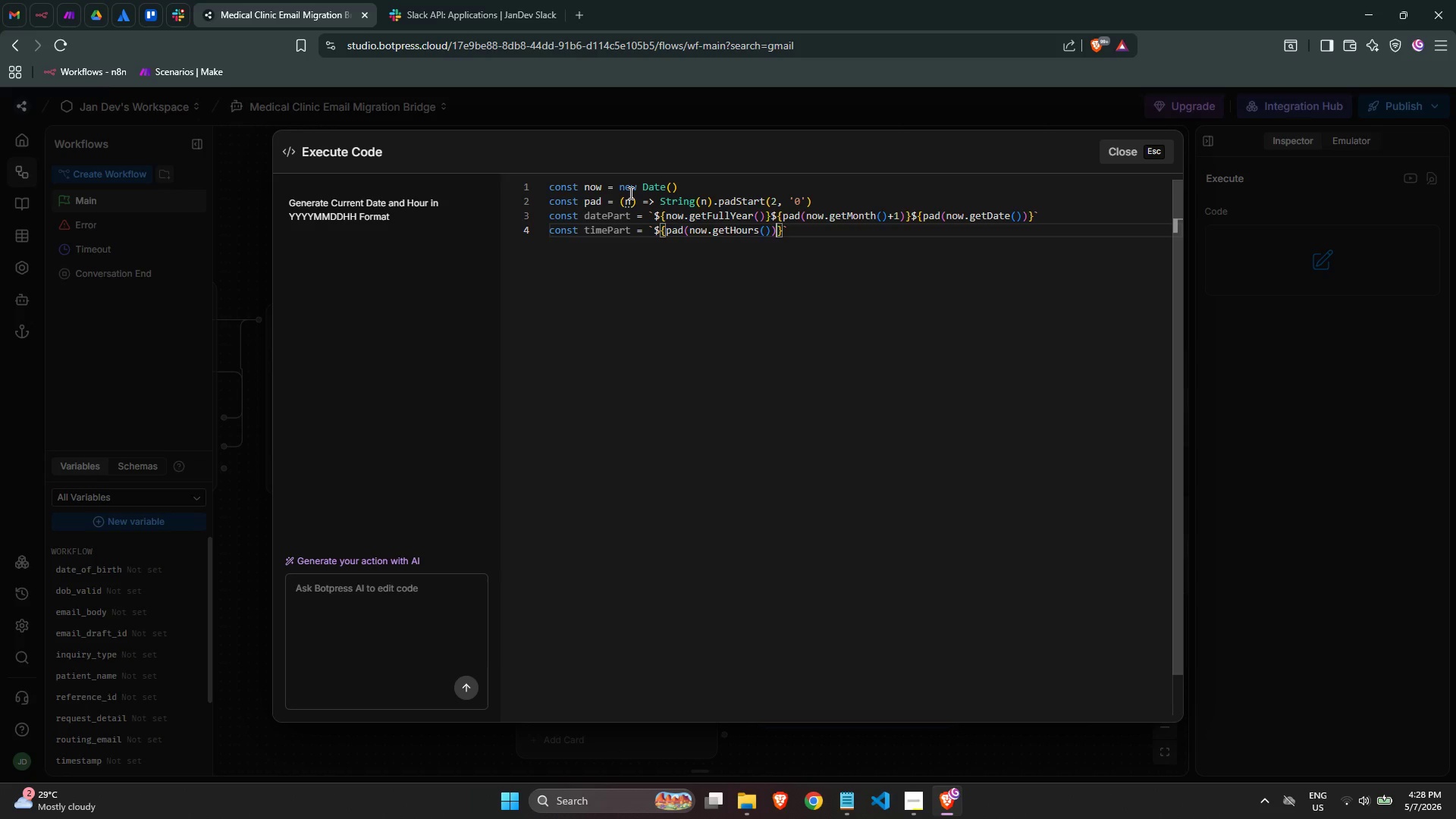 
key(ArrowRight)
 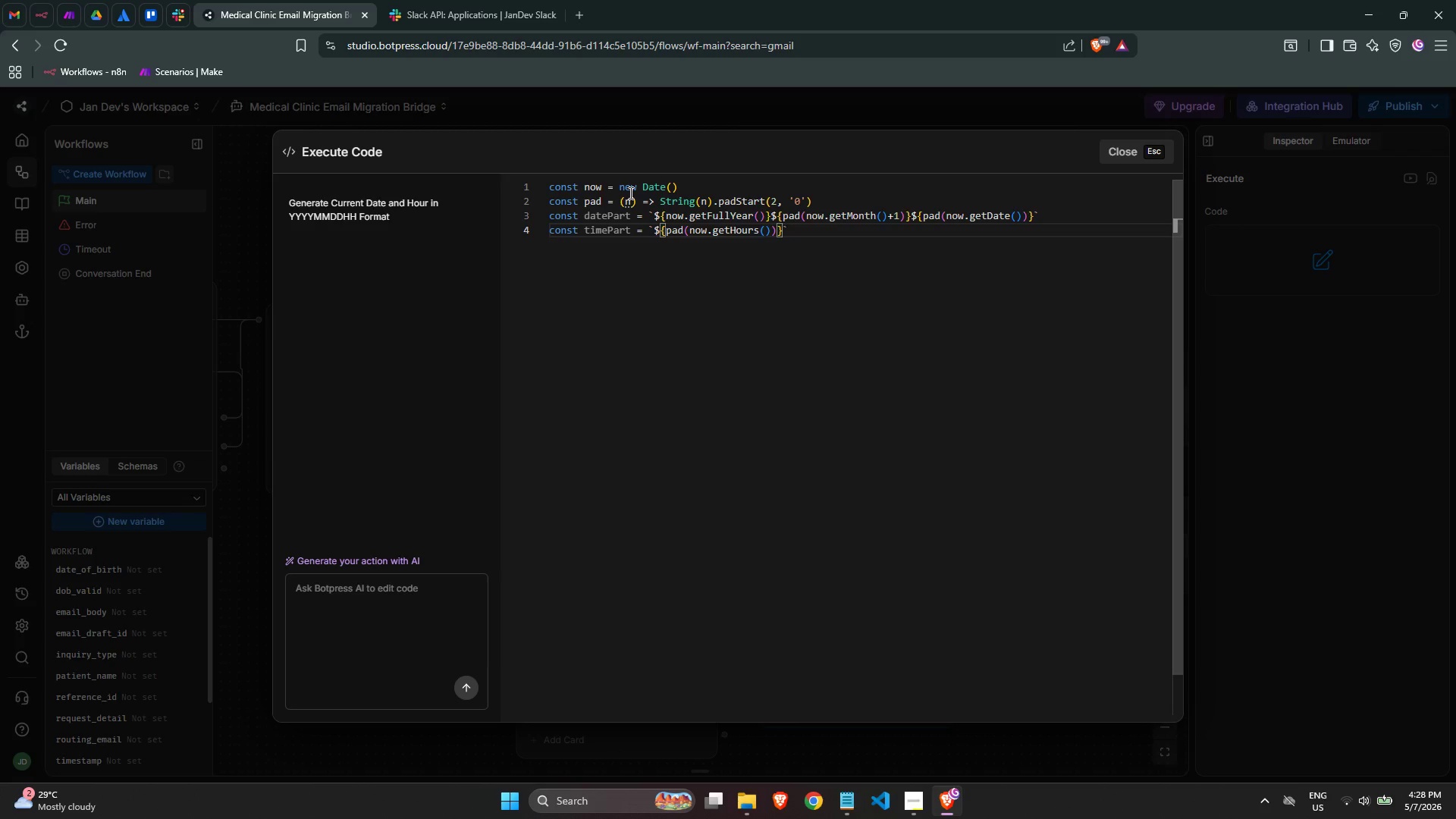 
key(ArrowRight)
 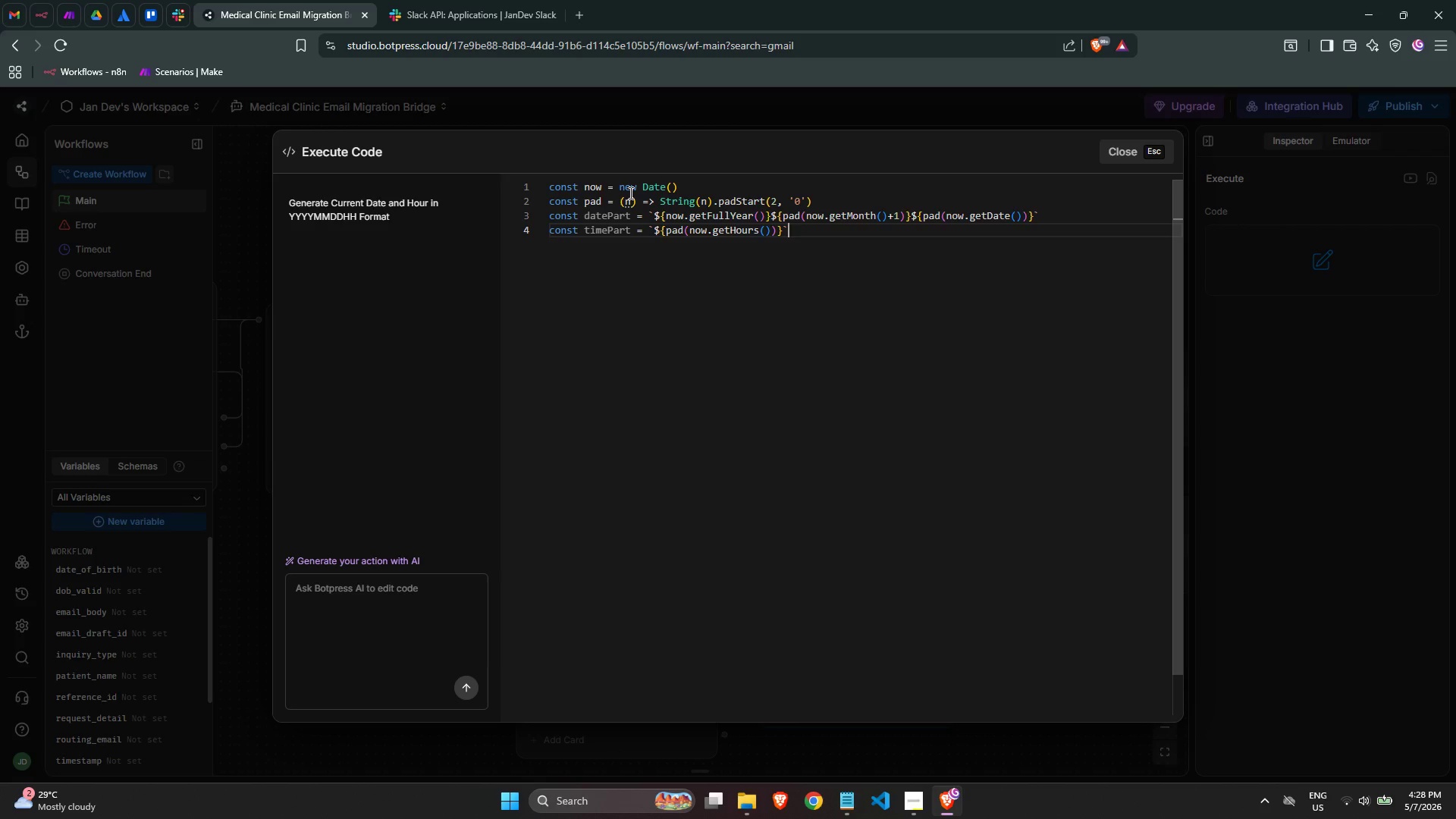 
key(ArrowLeft)
 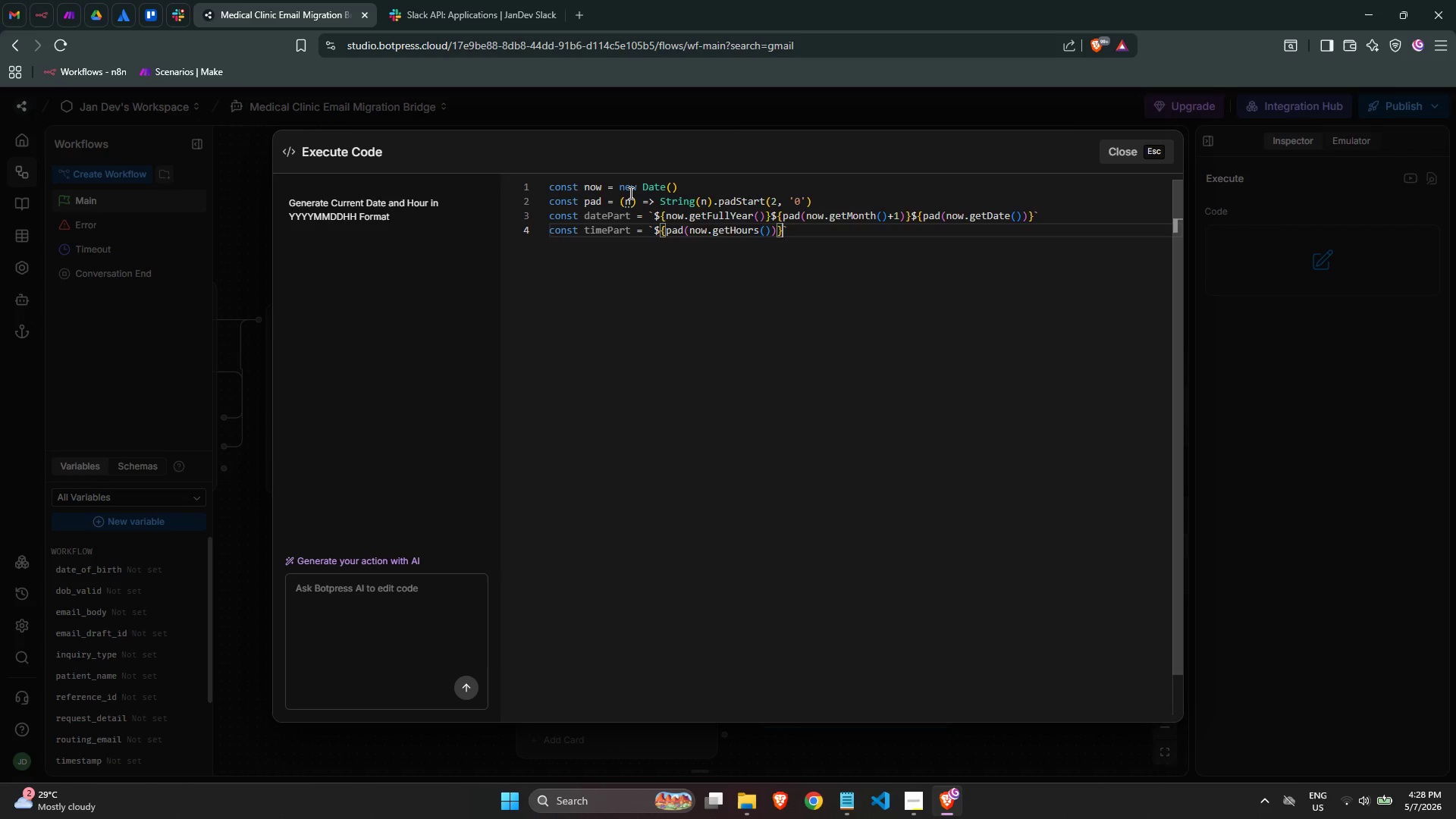 
type(${pad(now.getMonites)
 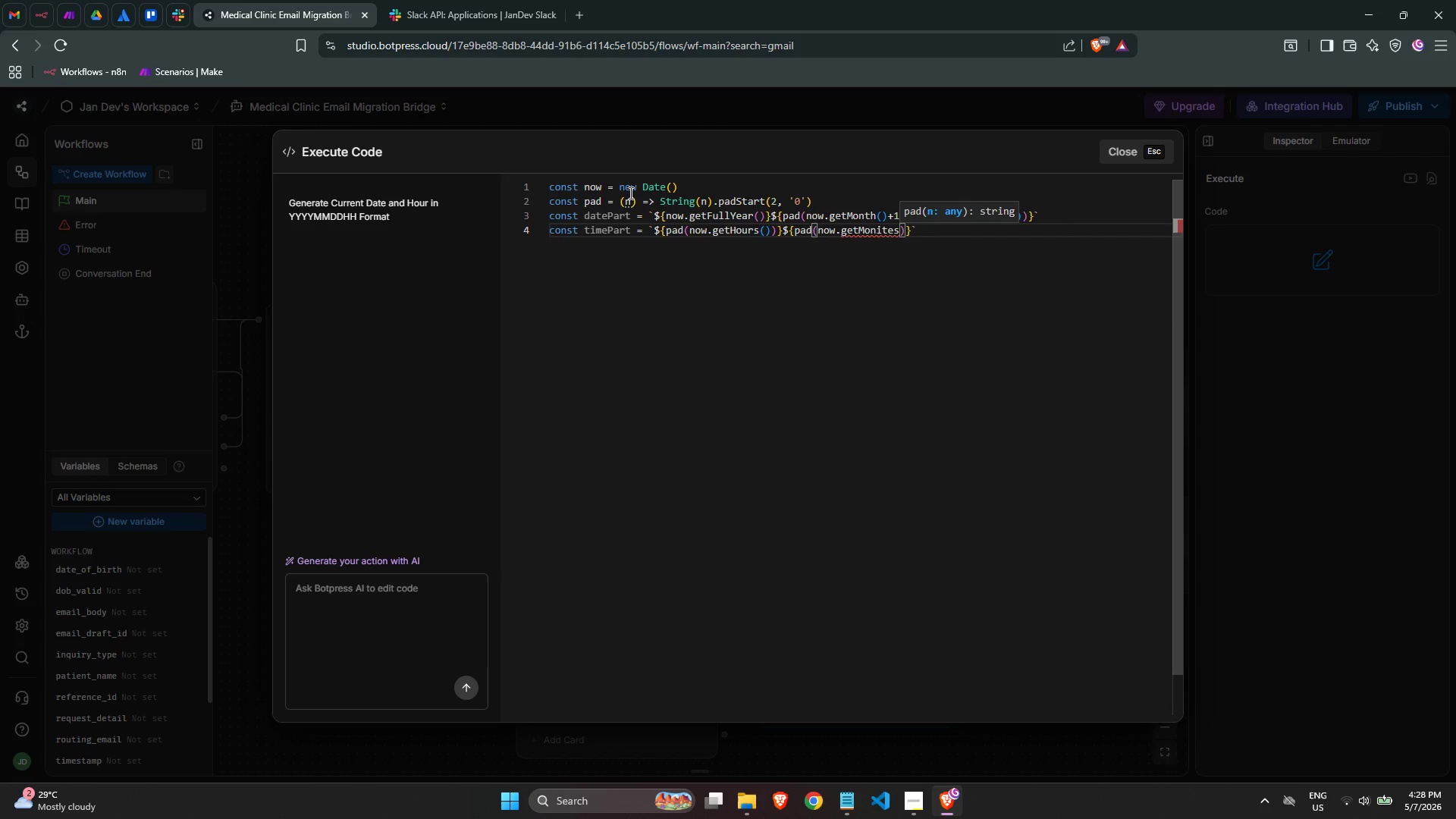 
wait(16.08)
 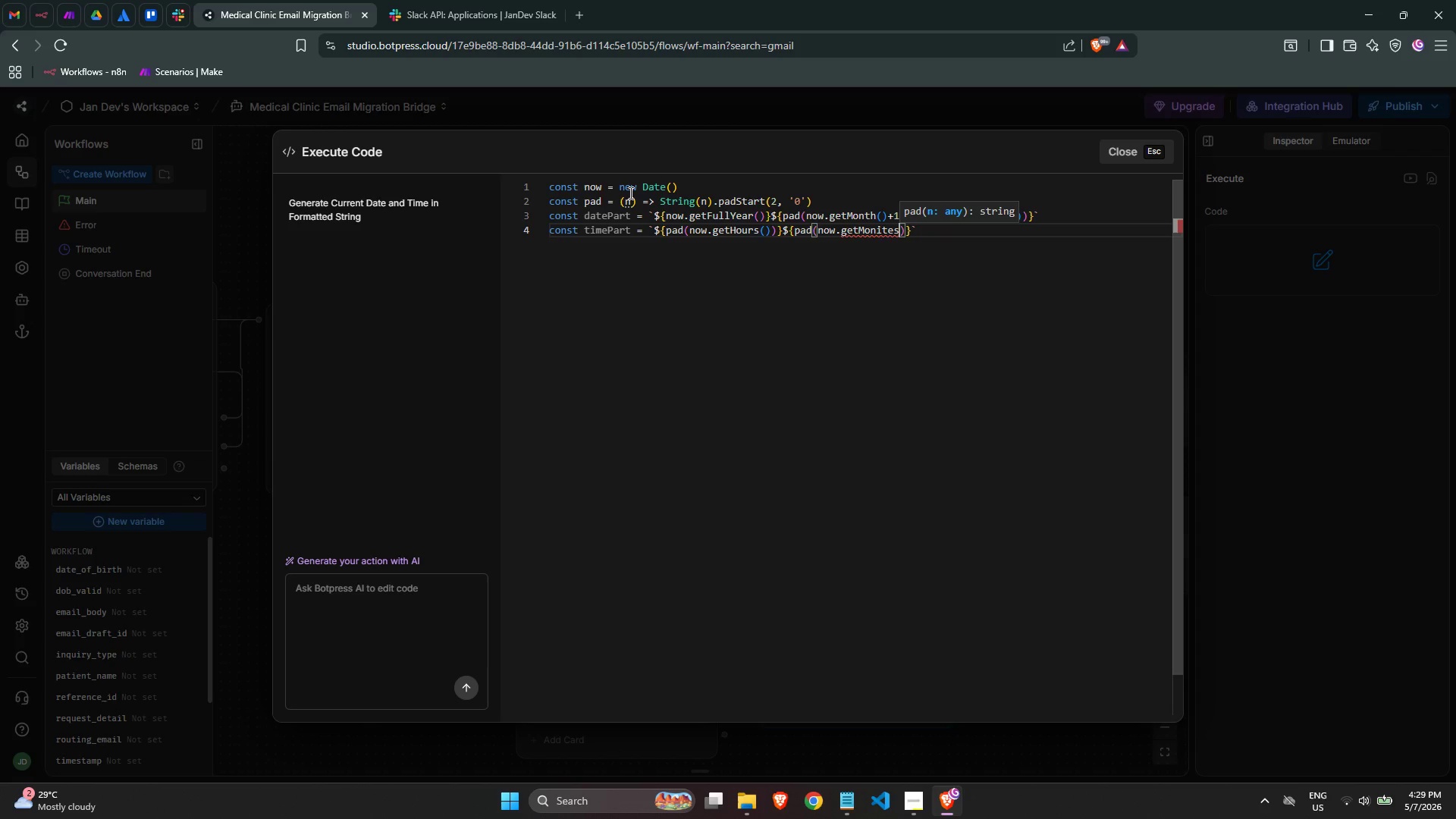 
key(Backspace)
key(Backspace)
key(Backspace)
key(Backspace)
key(Backspace)
key(Backspace)
type(inutes)
 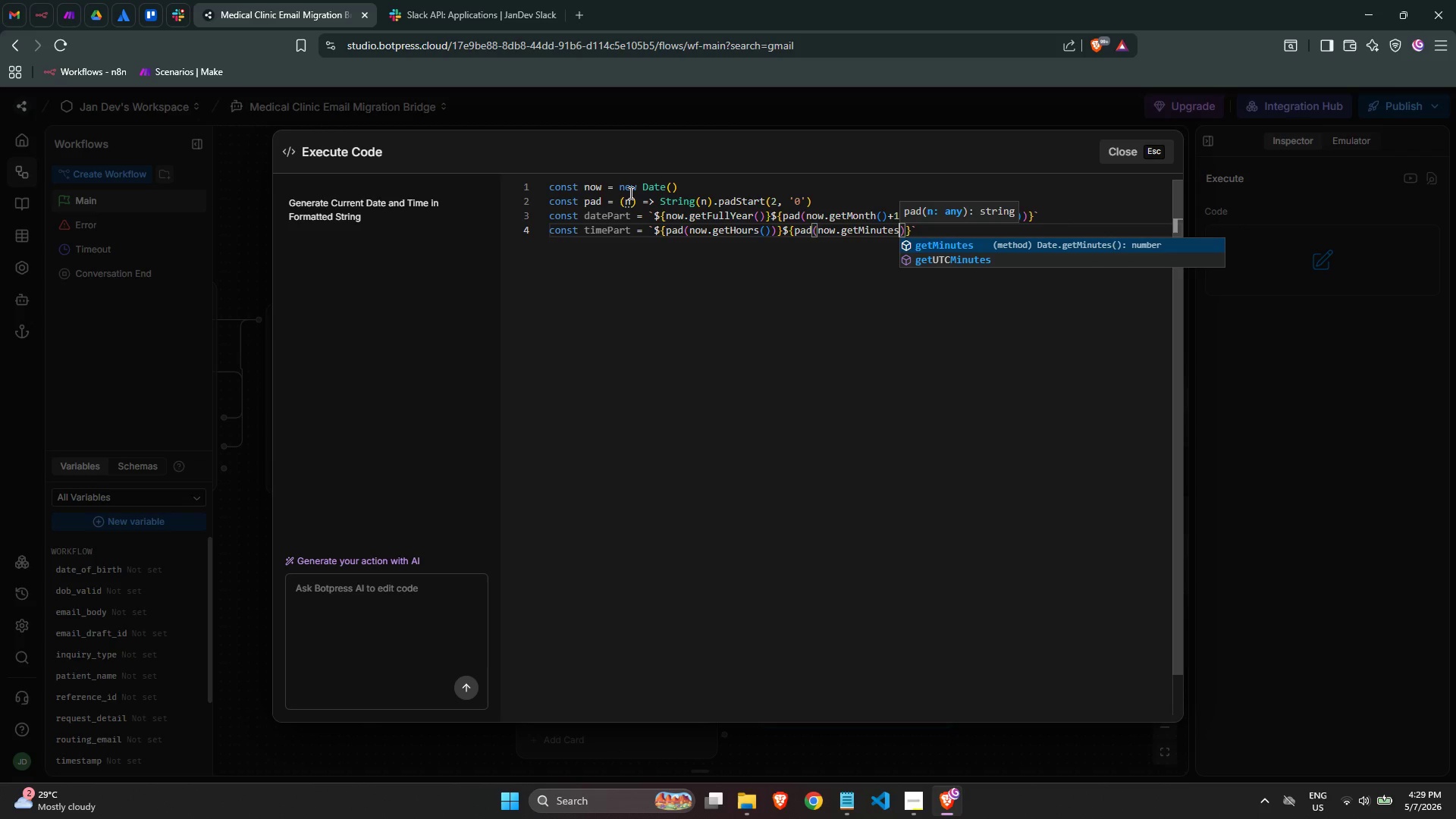 
key(Shift+9)
 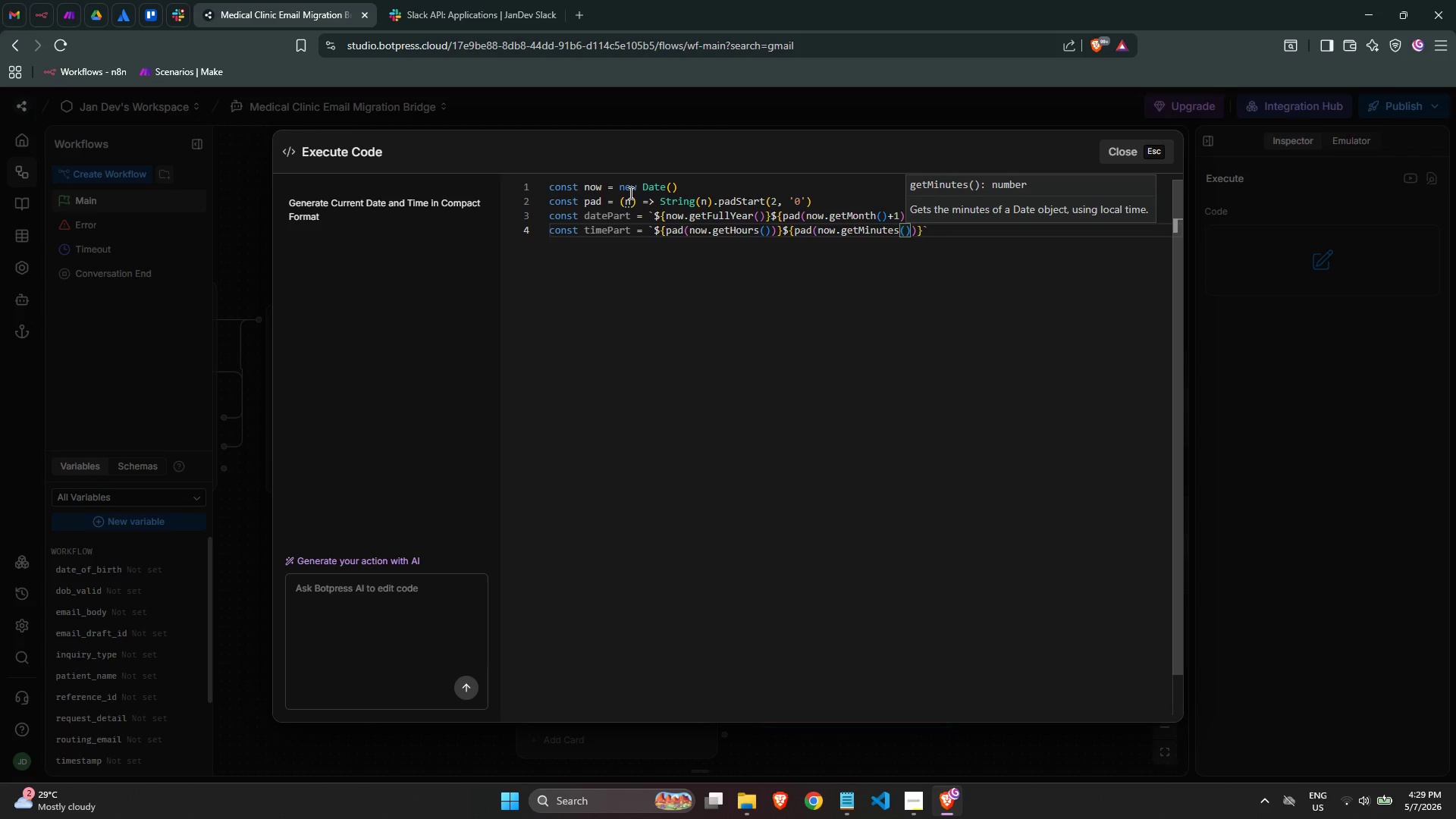 
wait(12.89)
 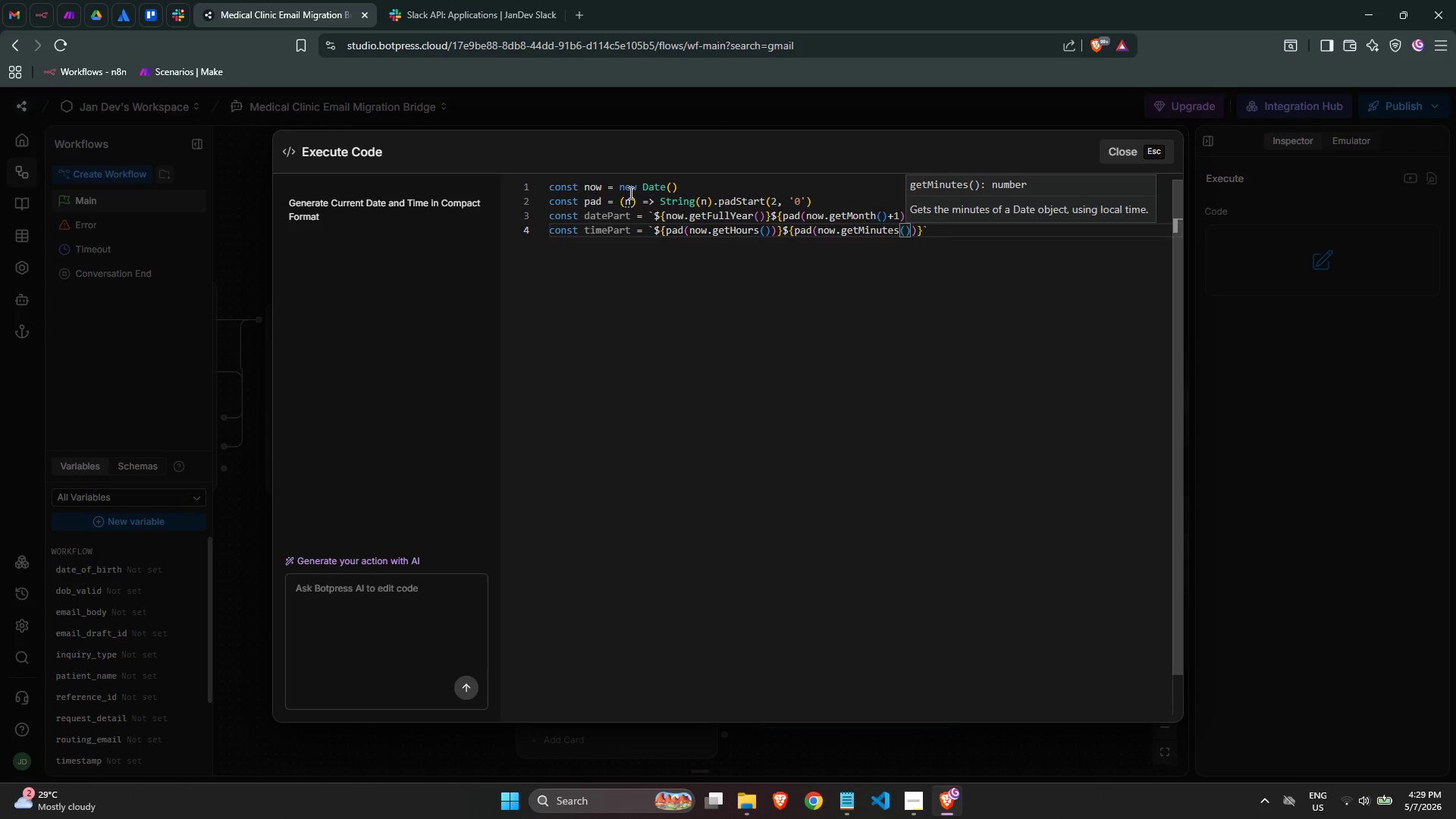 
key(ArrowRight)
 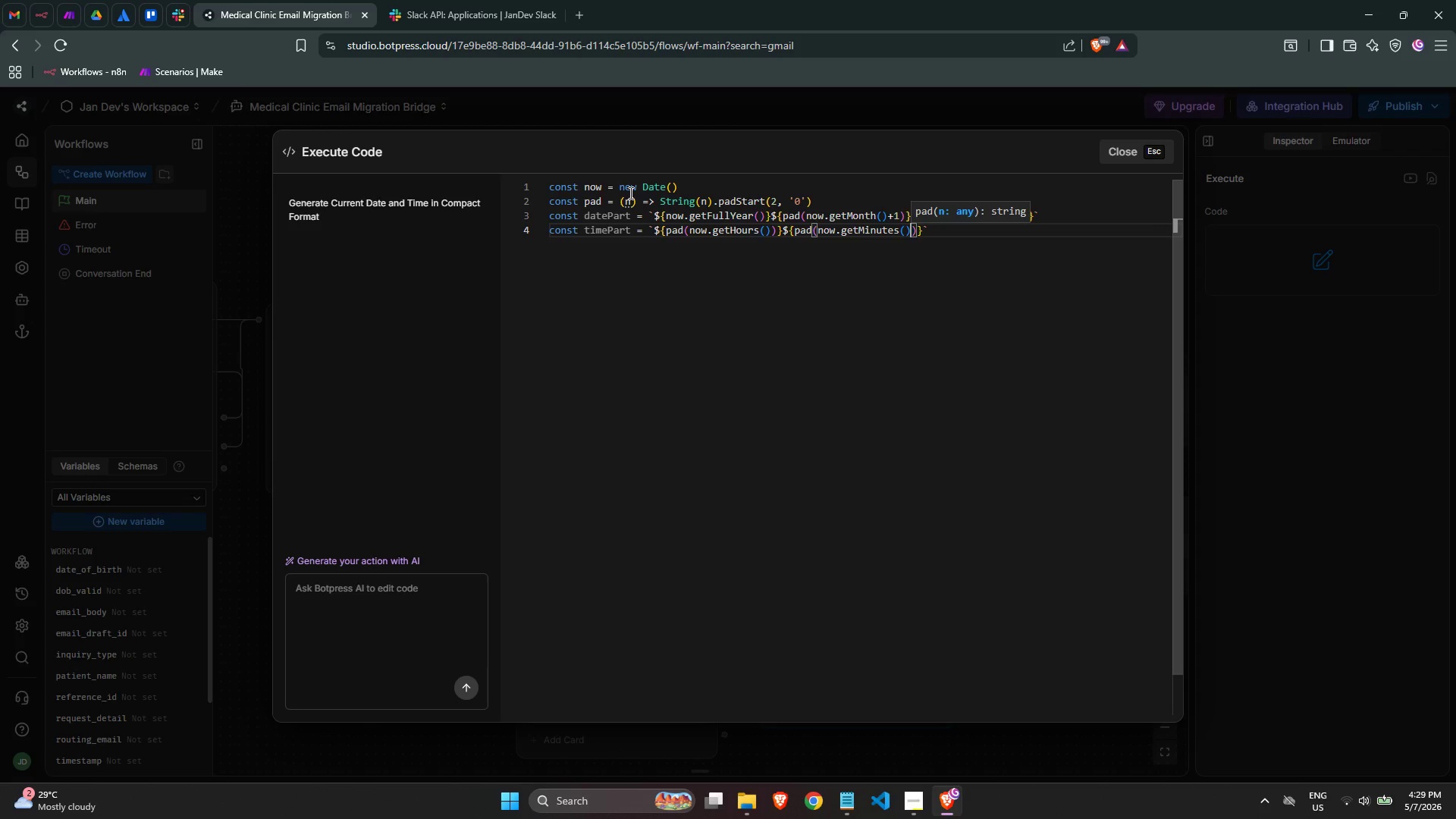 
key(ArrowRight)
 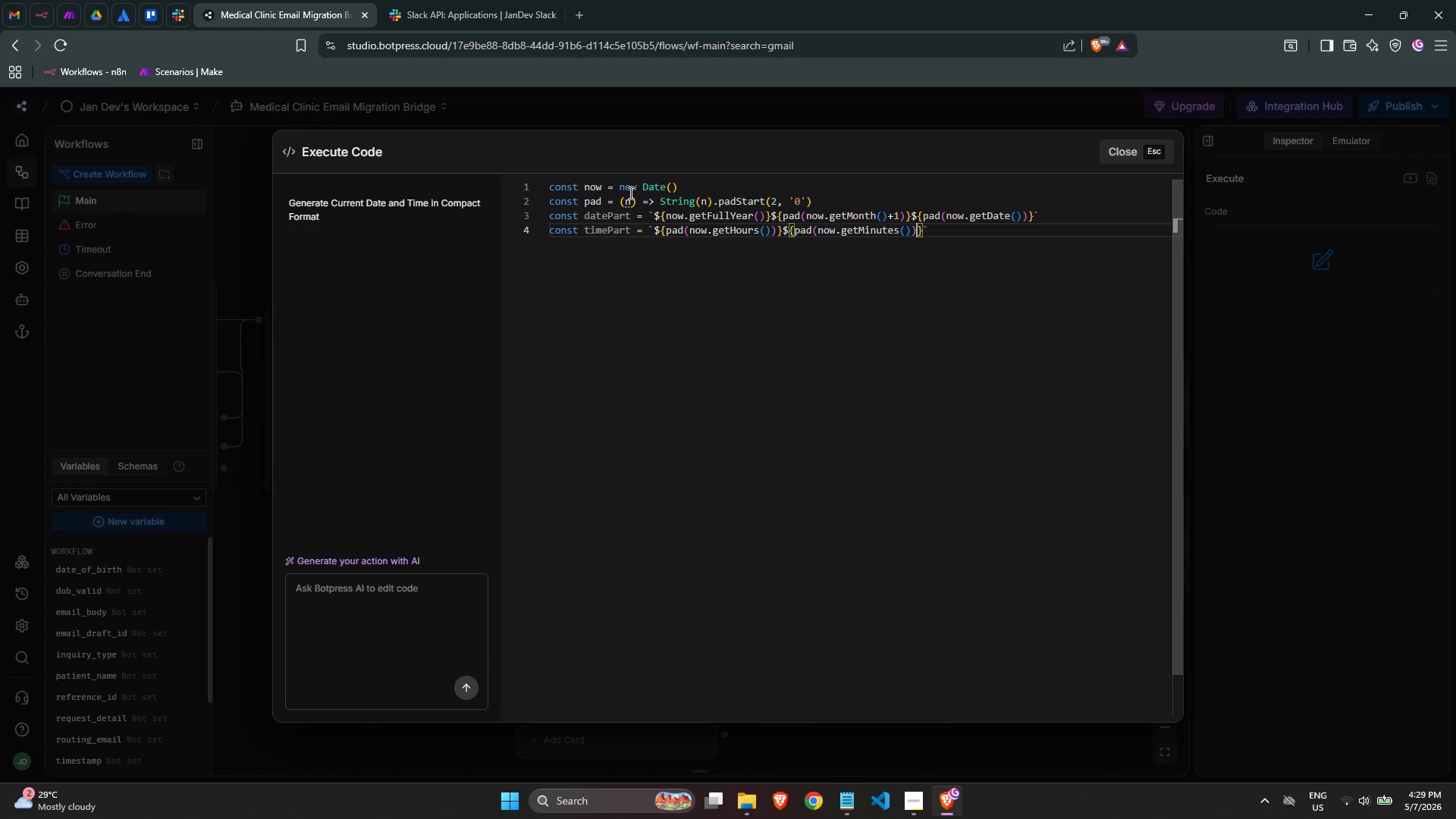 
key(ArrowLeft)
 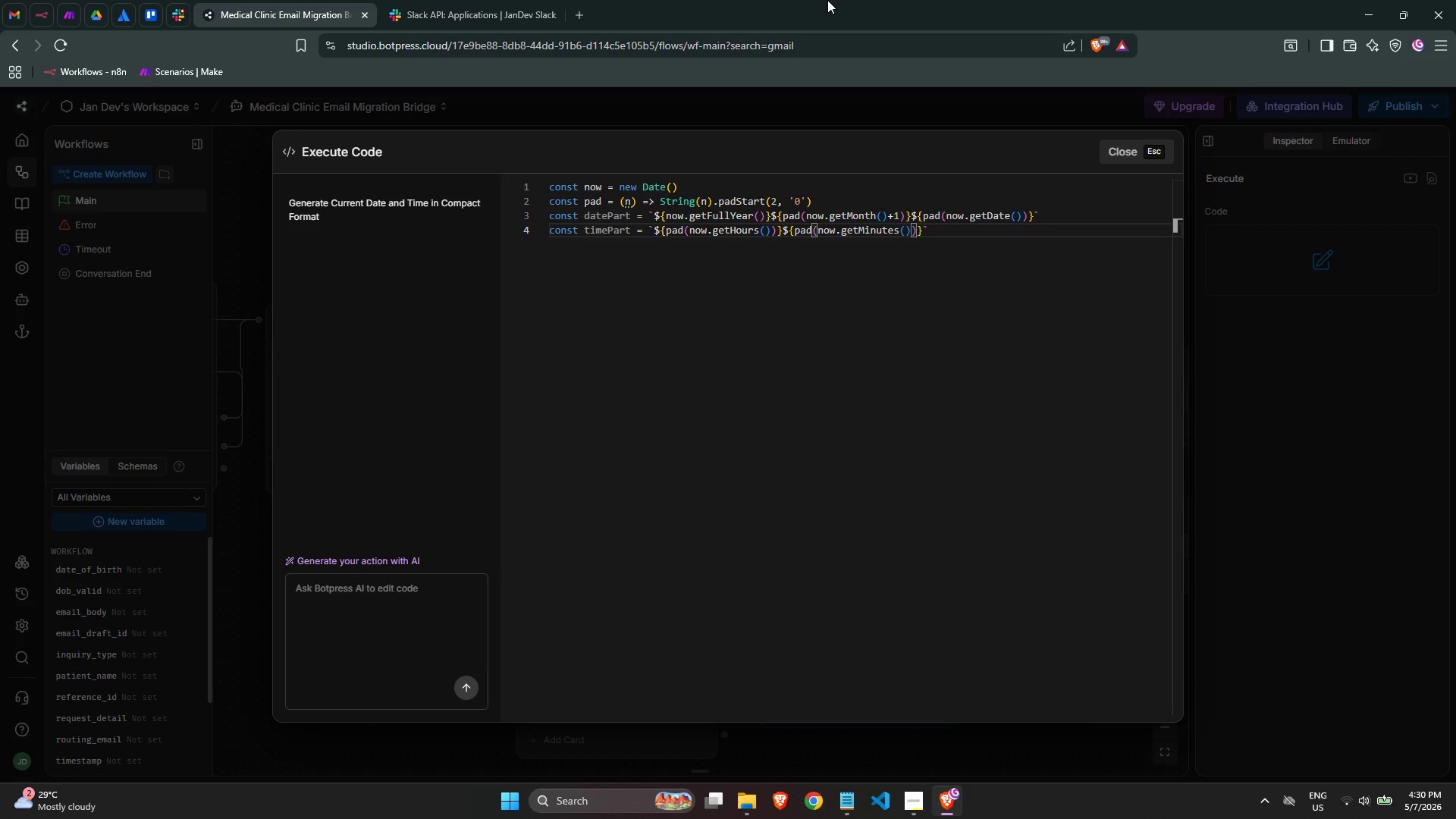 
wait(46.78)
 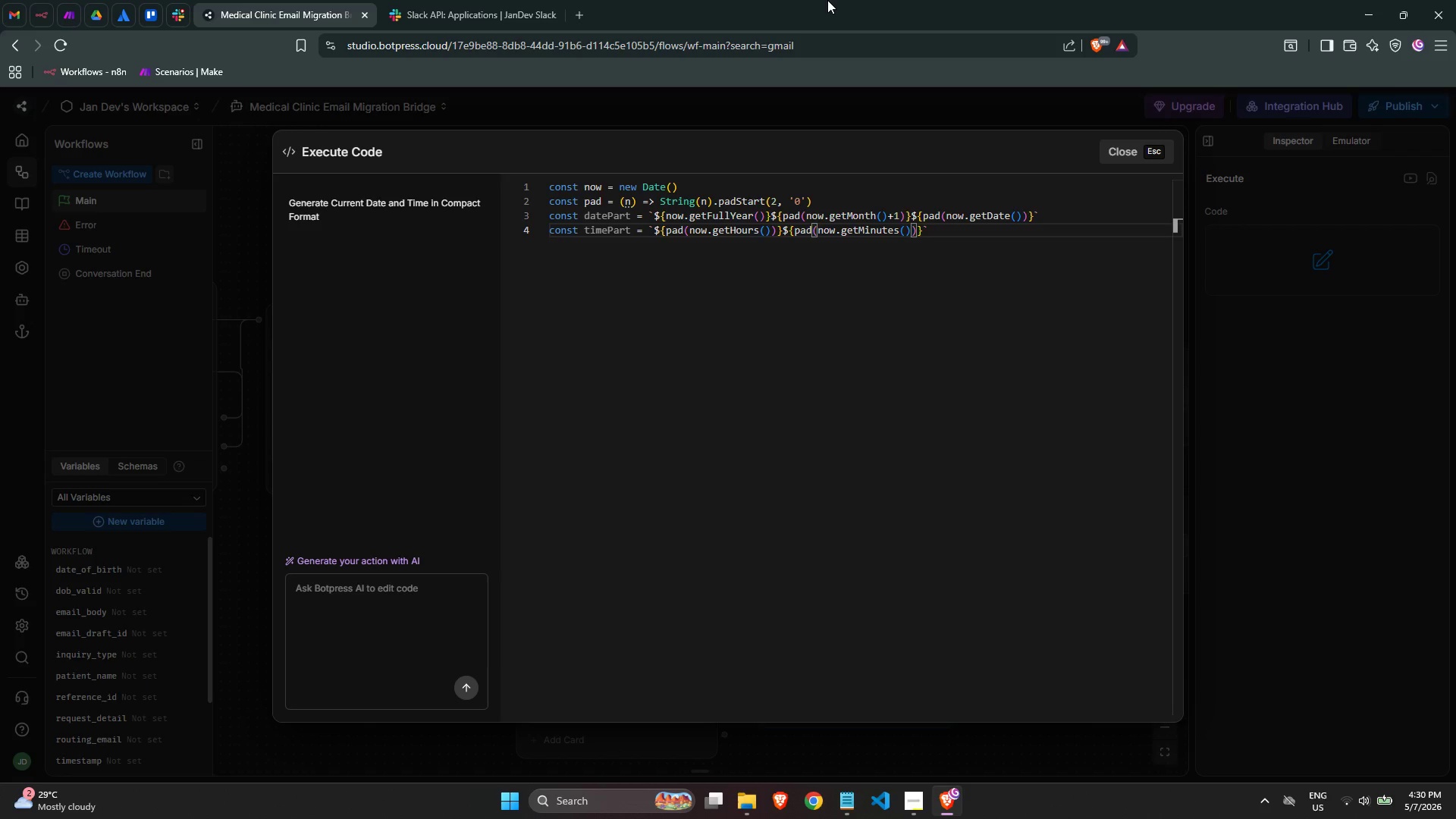 
key(ArrowRight)
 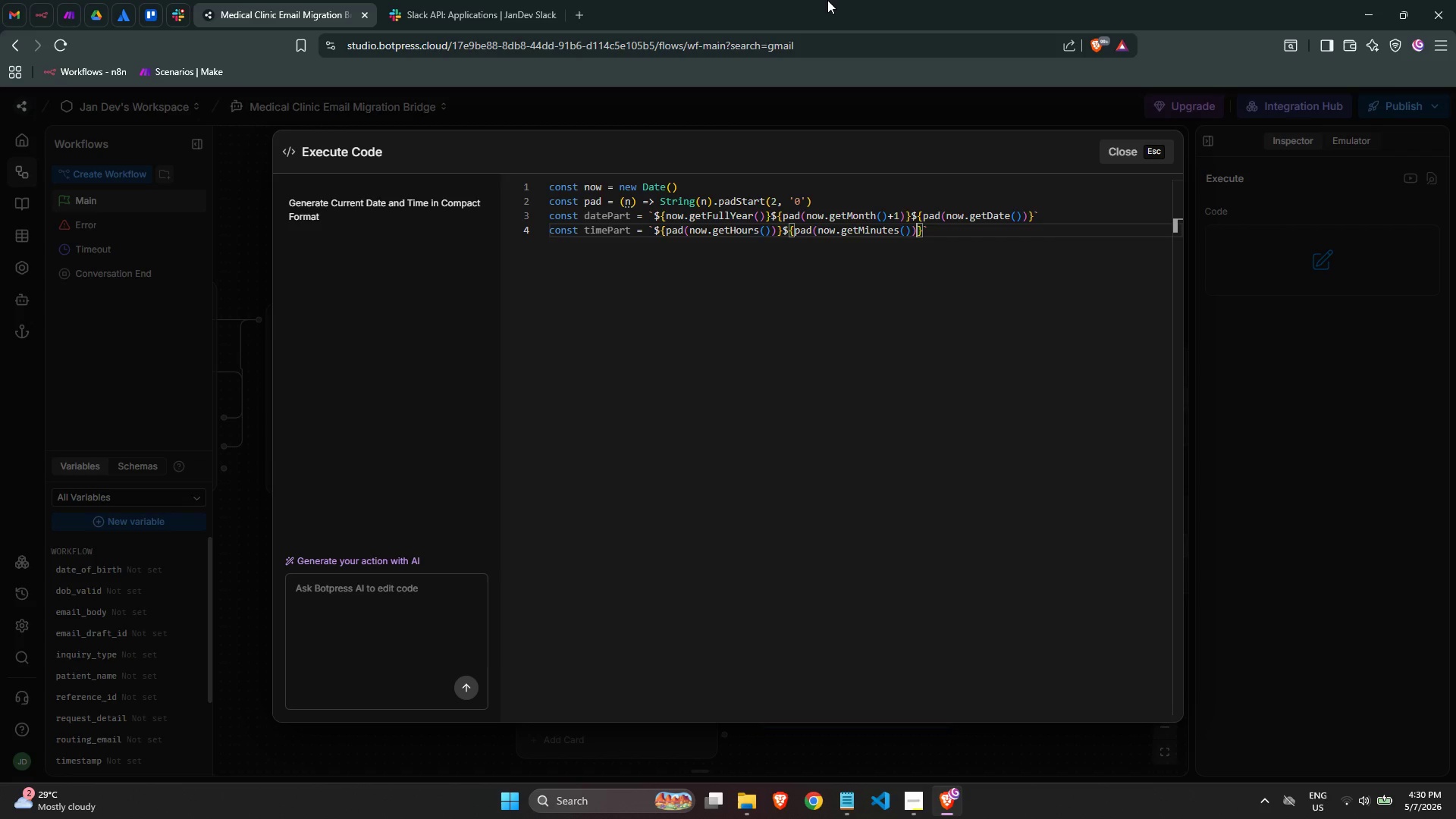 
key(ArrowRight)
 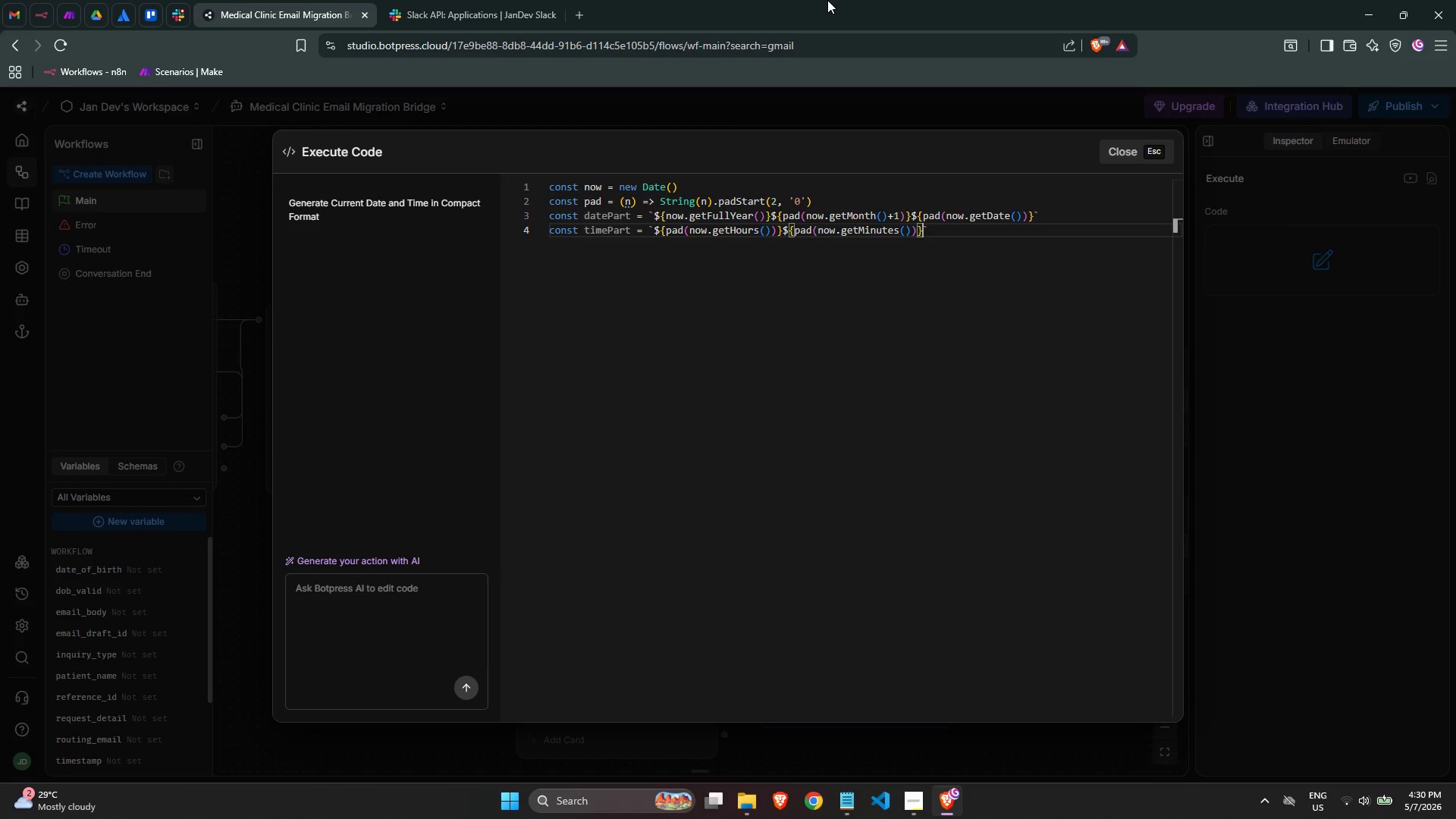 
key(ArrowLeft)
 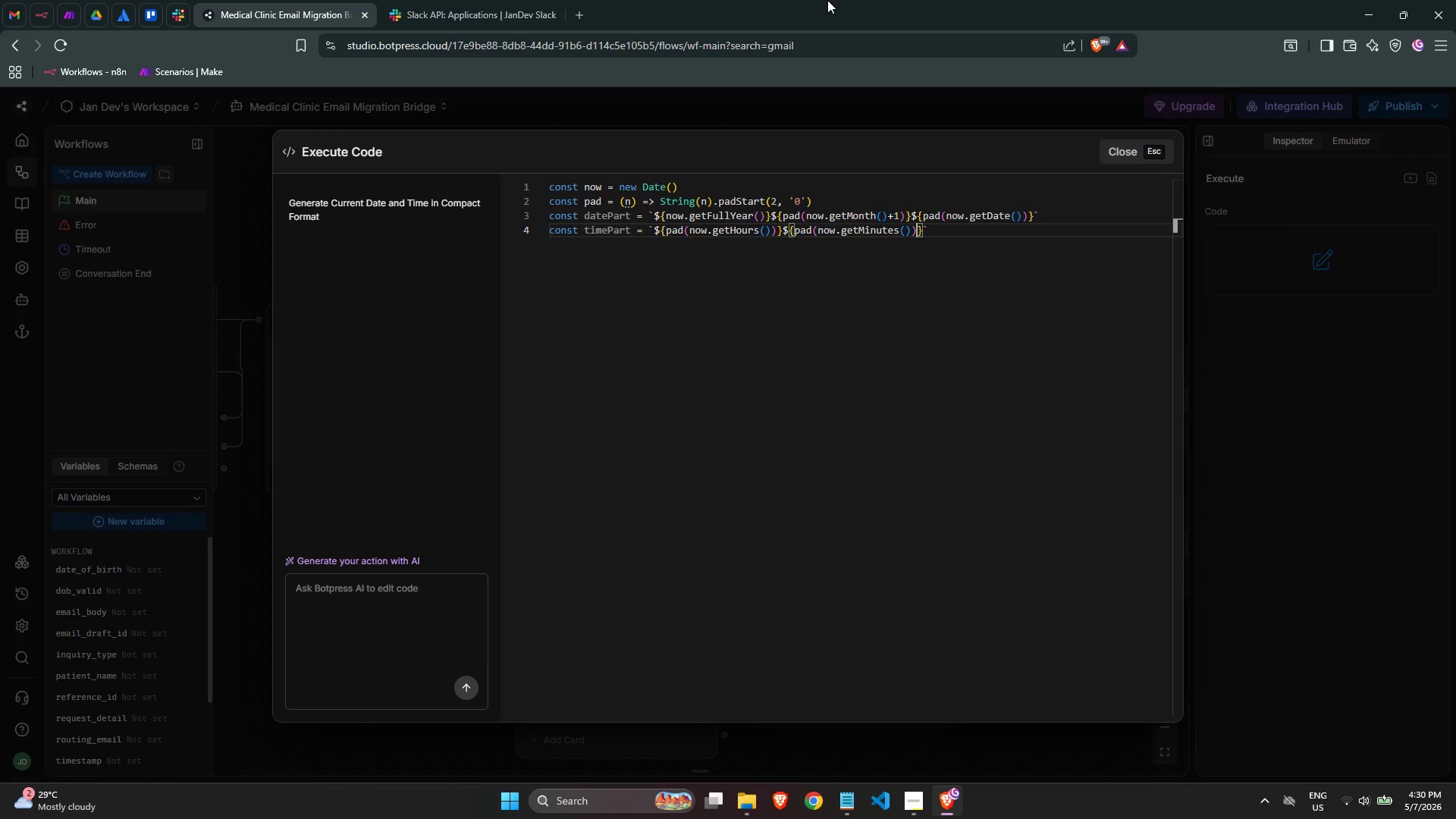 
key(ArrowRight)
 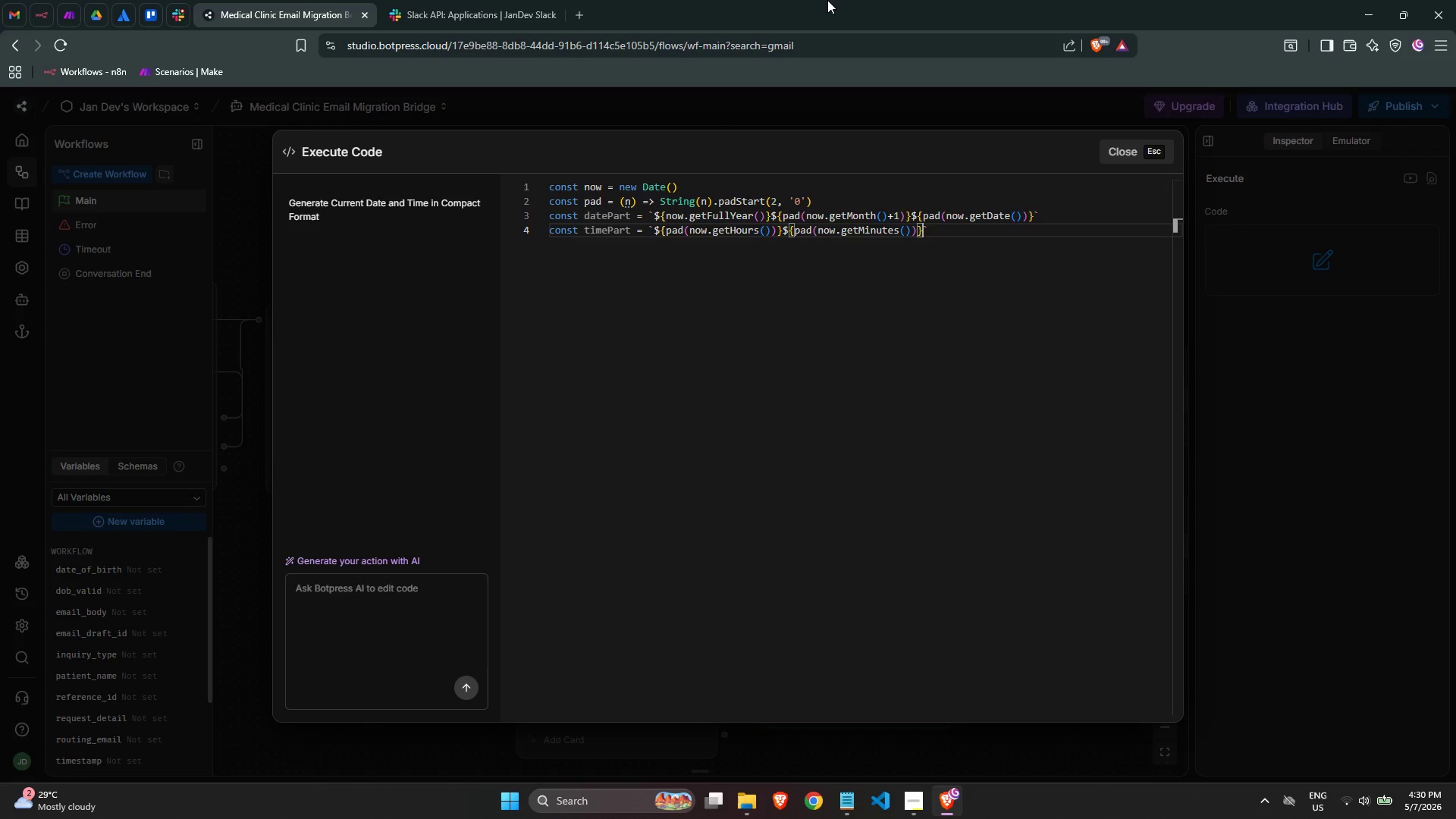 
type(${pad(now)
 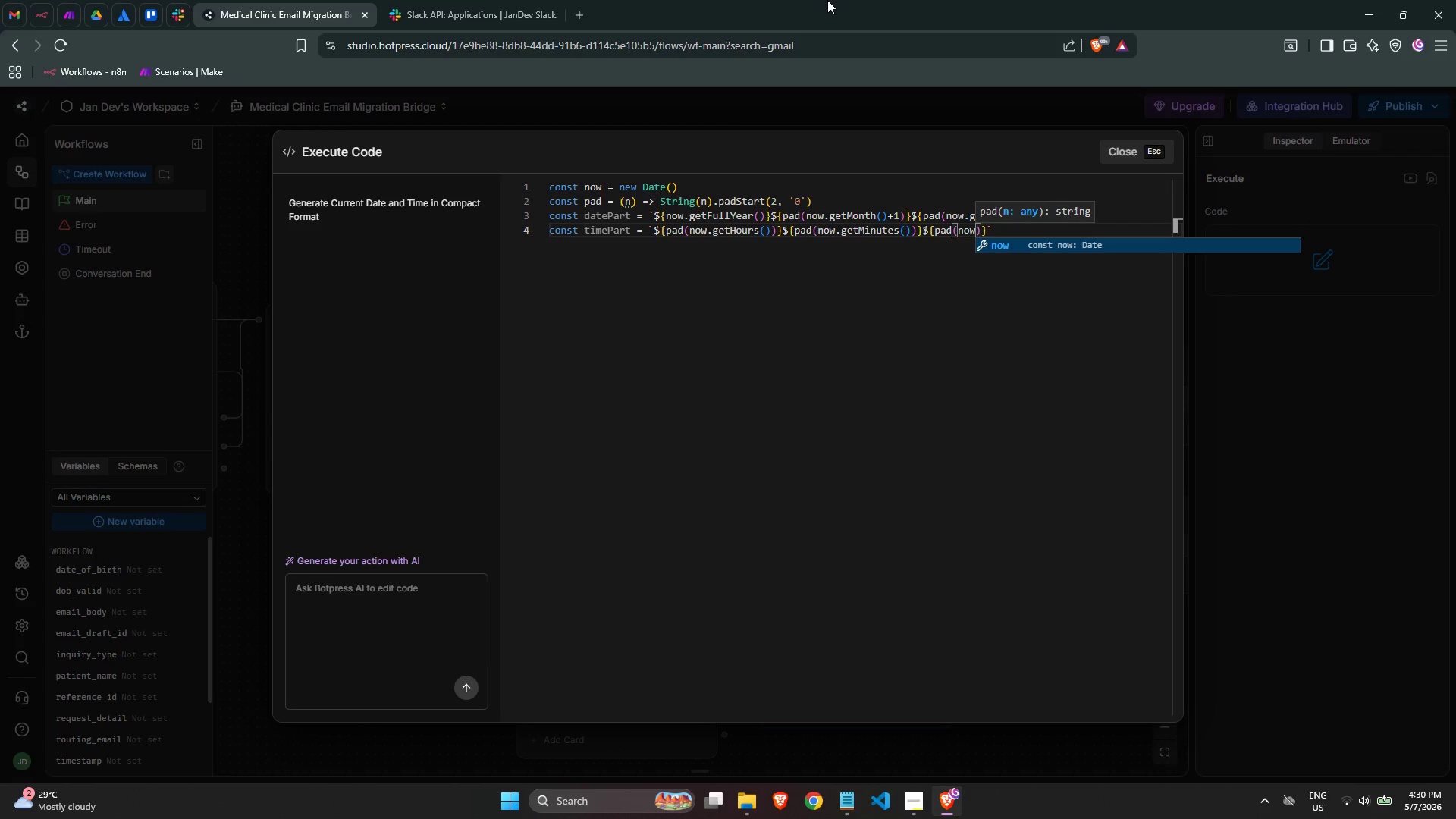 
wait(5.23)
 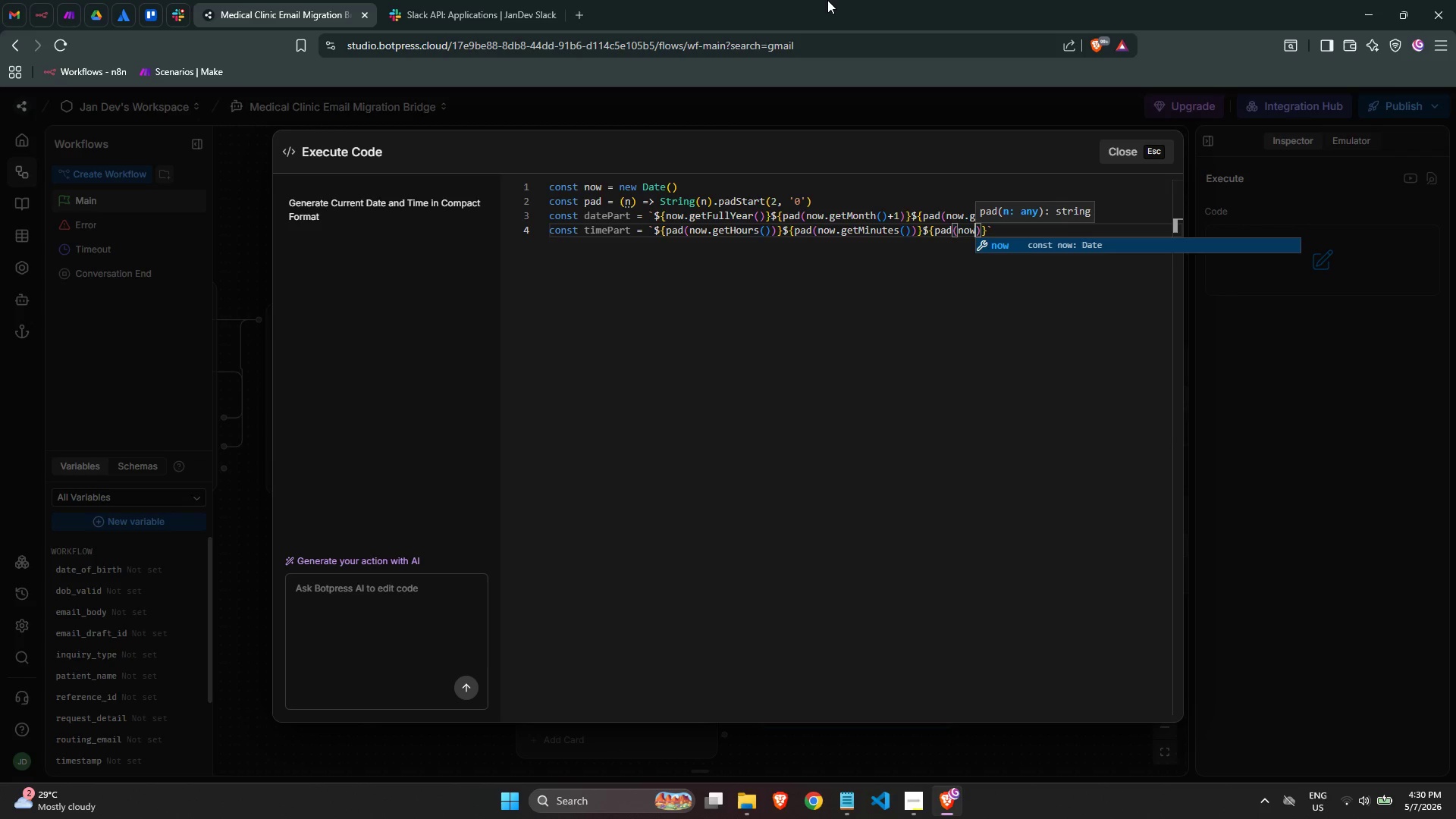 
key(Enter)
 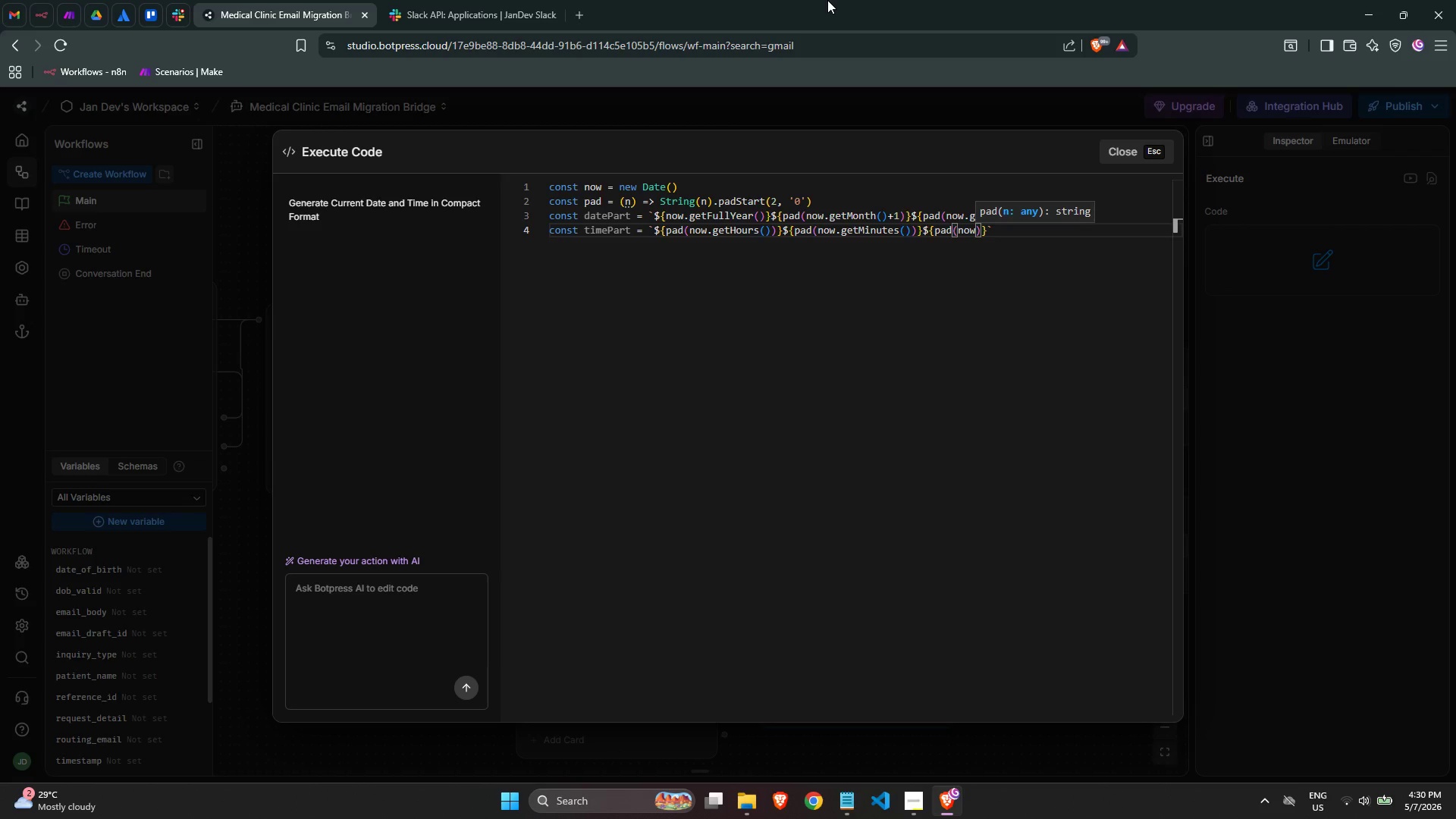 
type(.getSecond()
 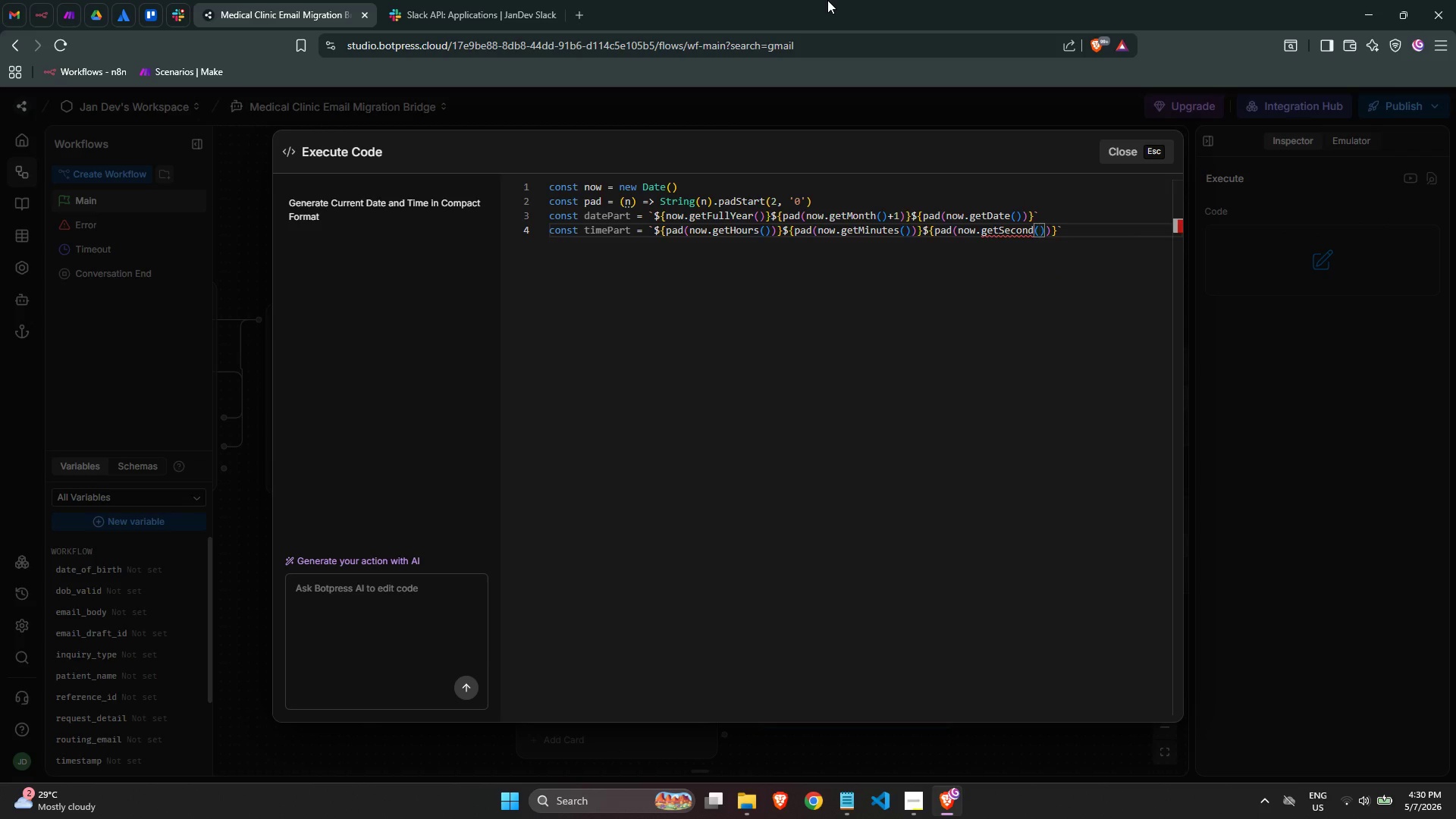 
key(ArrowRight)
 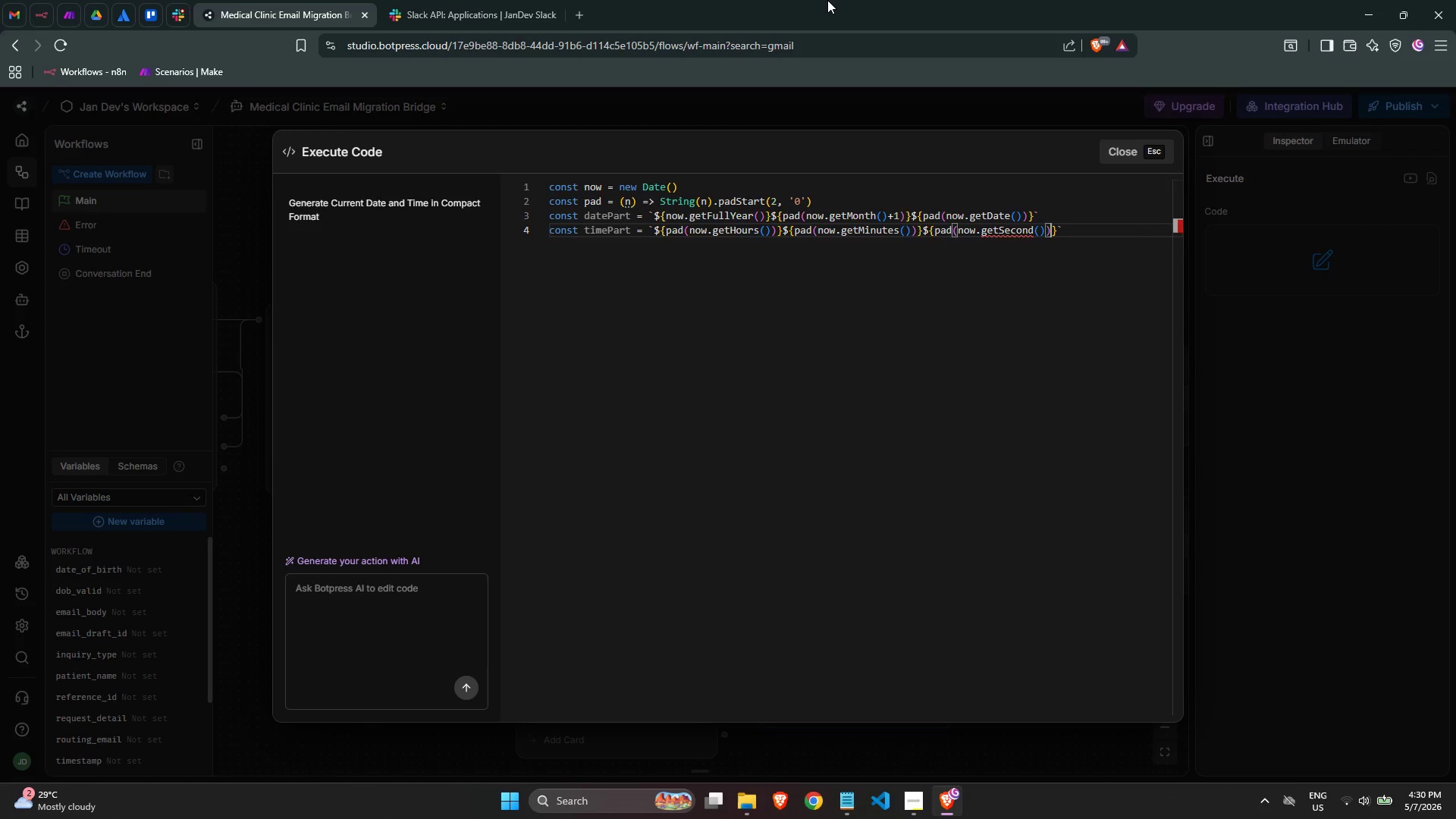 
key(ArrowRight)
 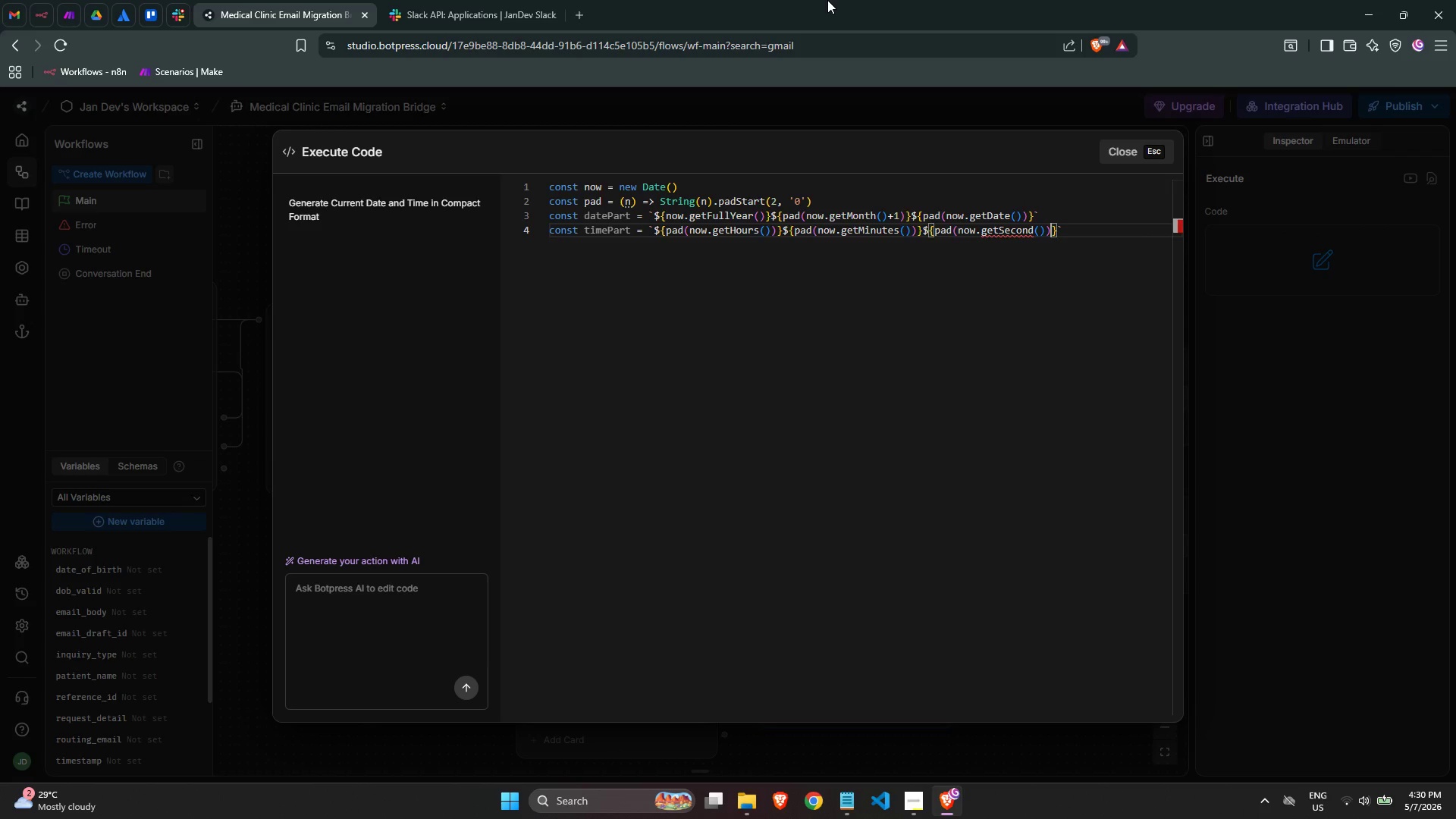 
key(ArrowRight)
 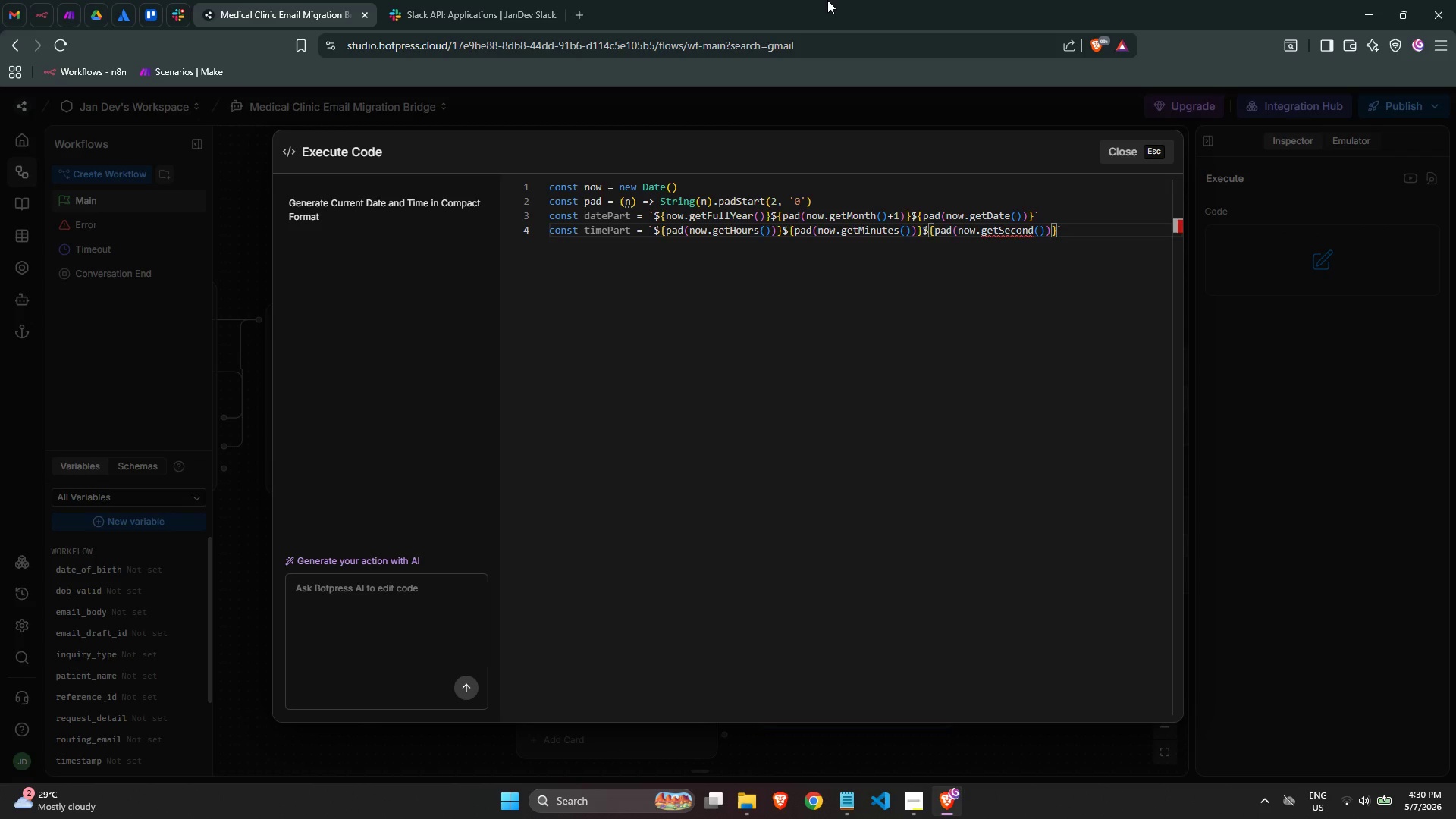 
key(ArrowLeft)
 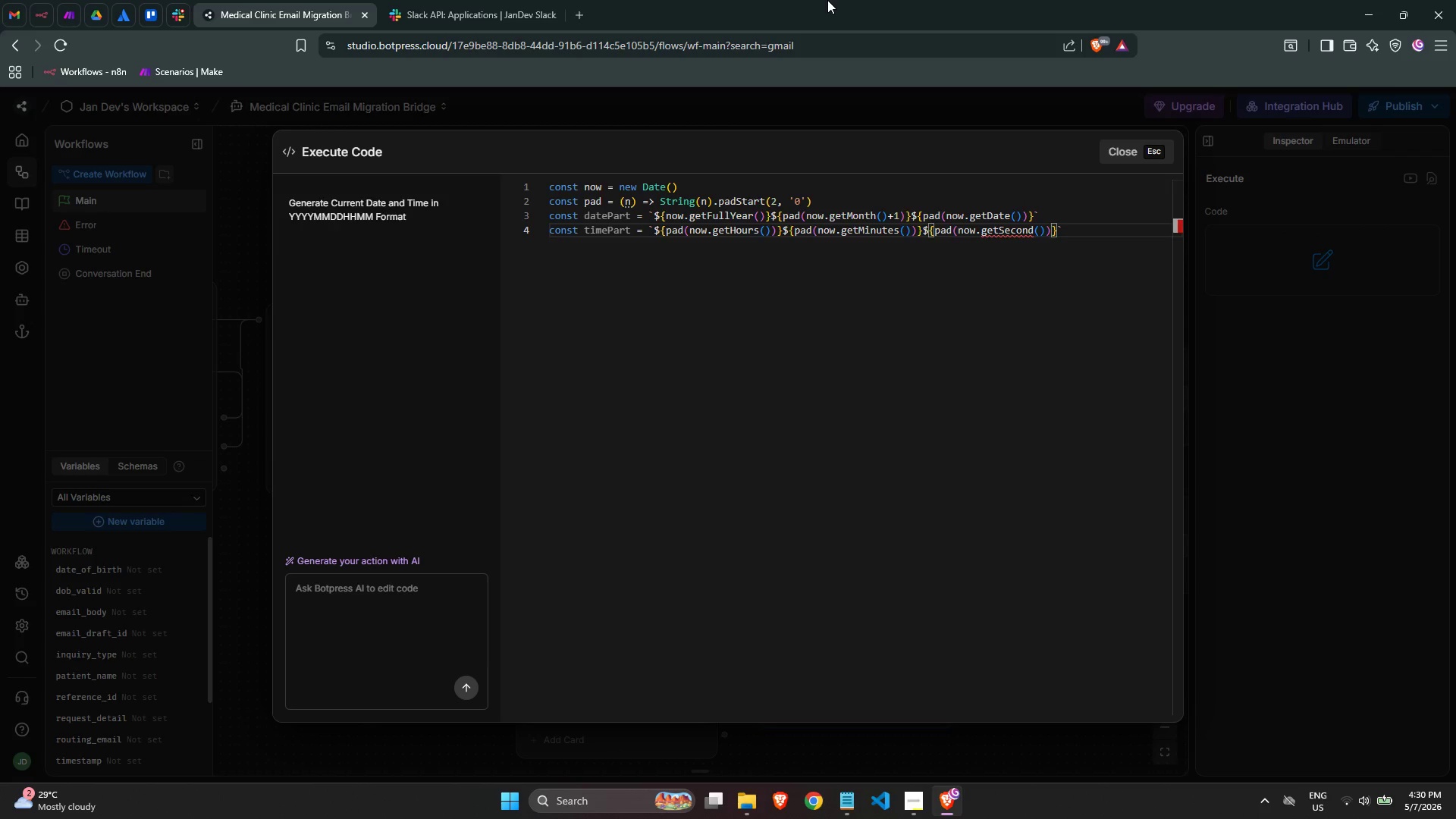 
key(ArrowLeft)
 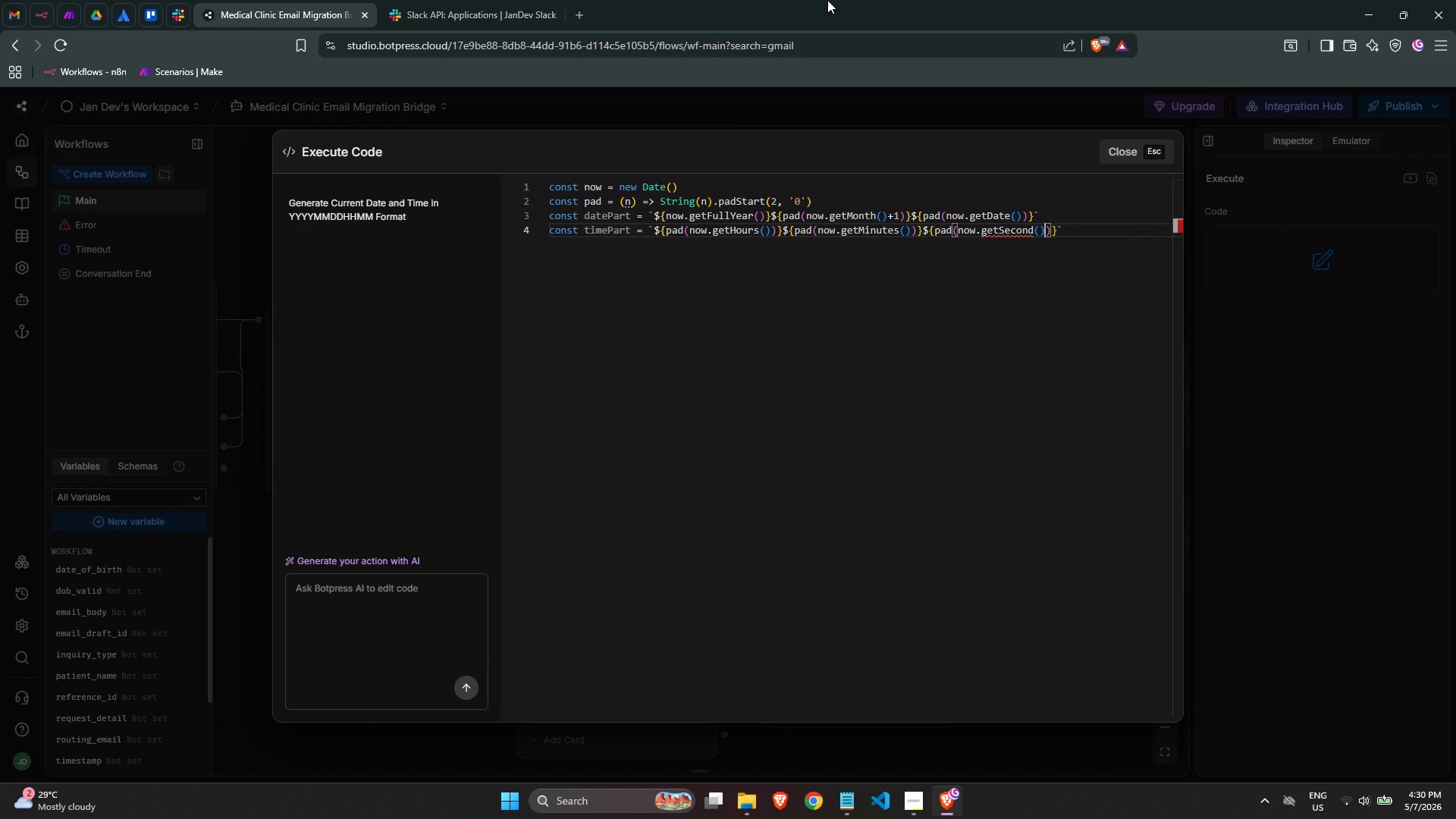 
key(ArrowLeft)
 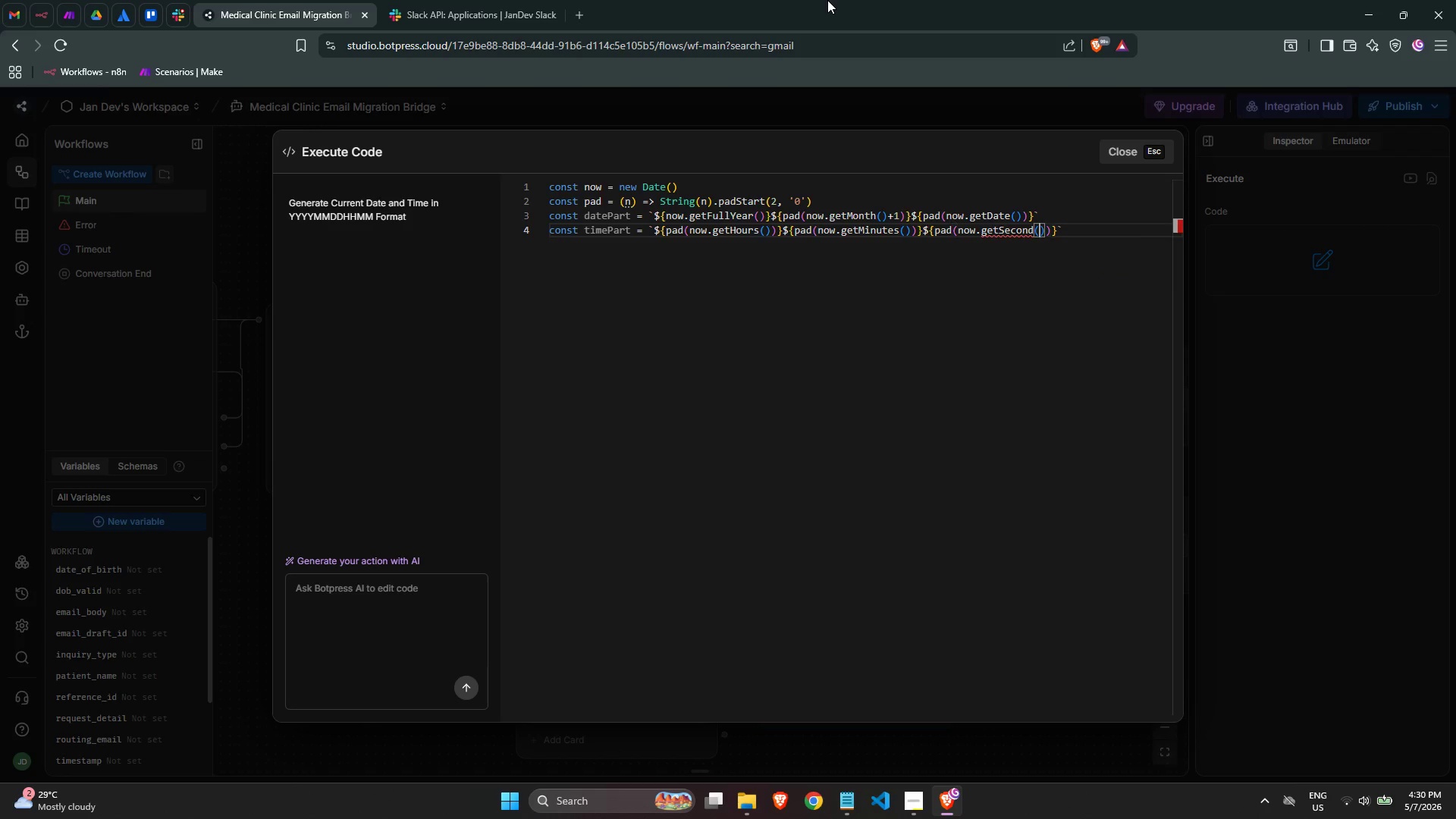 
key(ArrowLeft)
 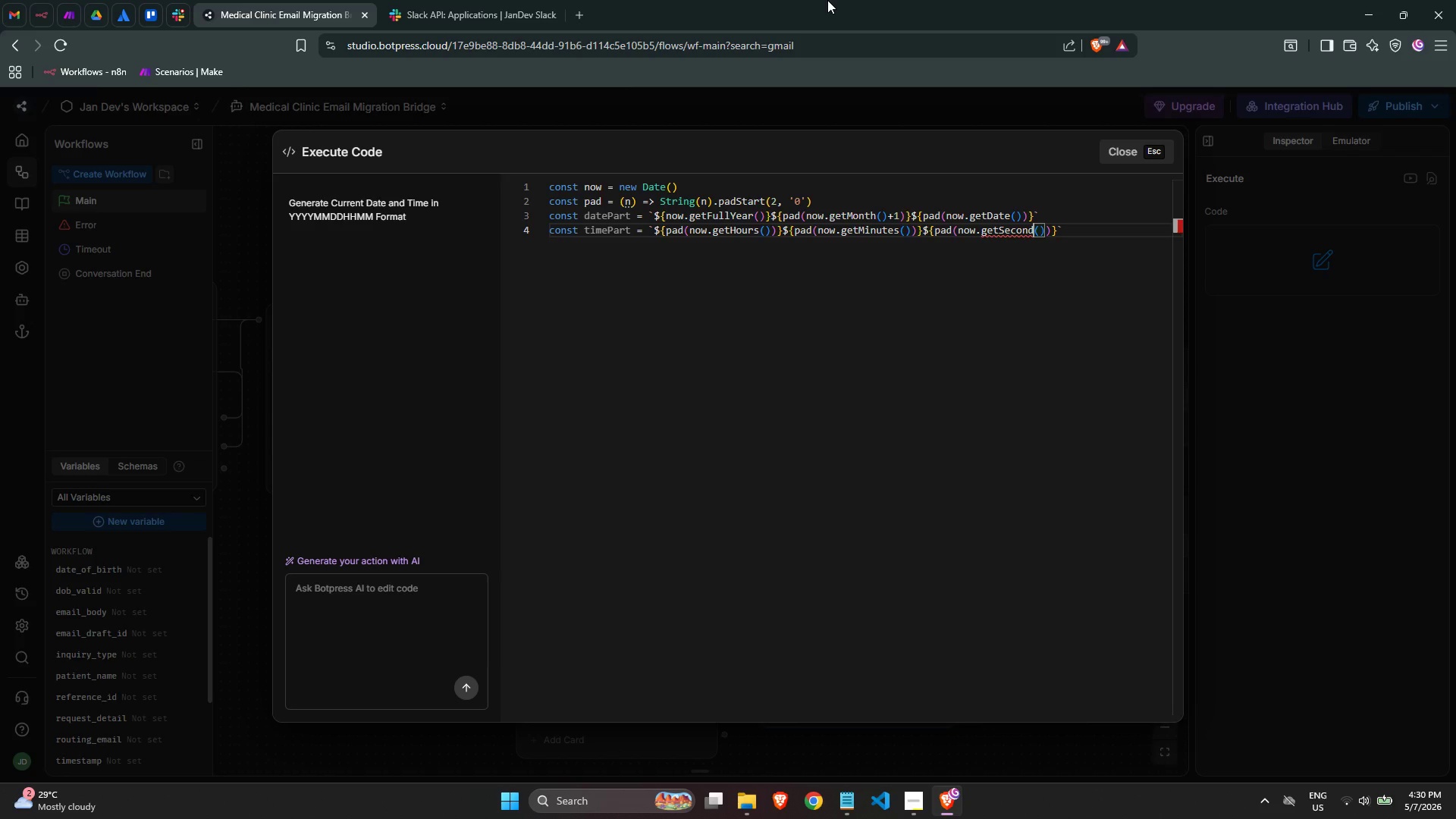 
key(ArrowLeft)
 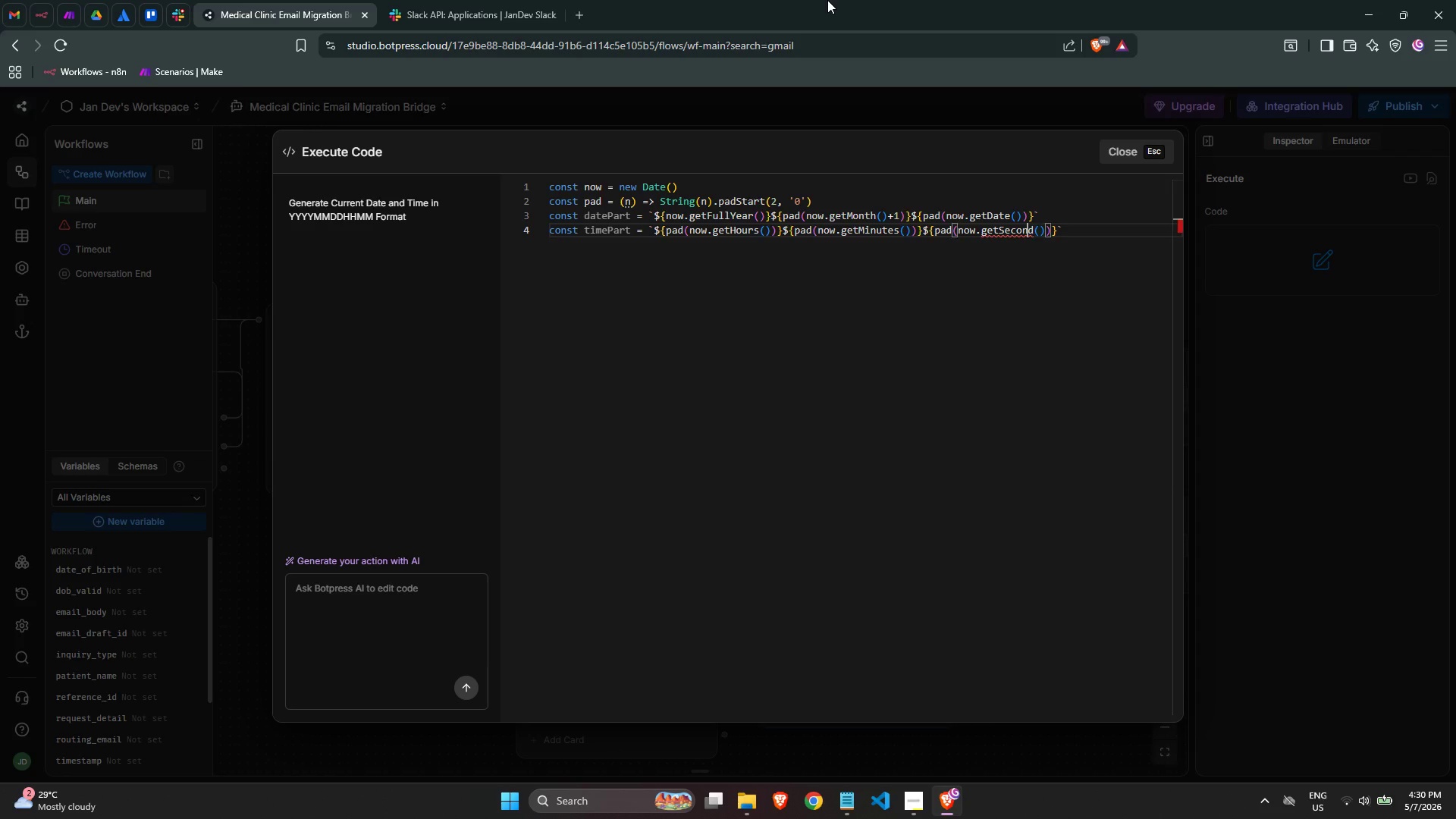 
key(ArrowRight)
 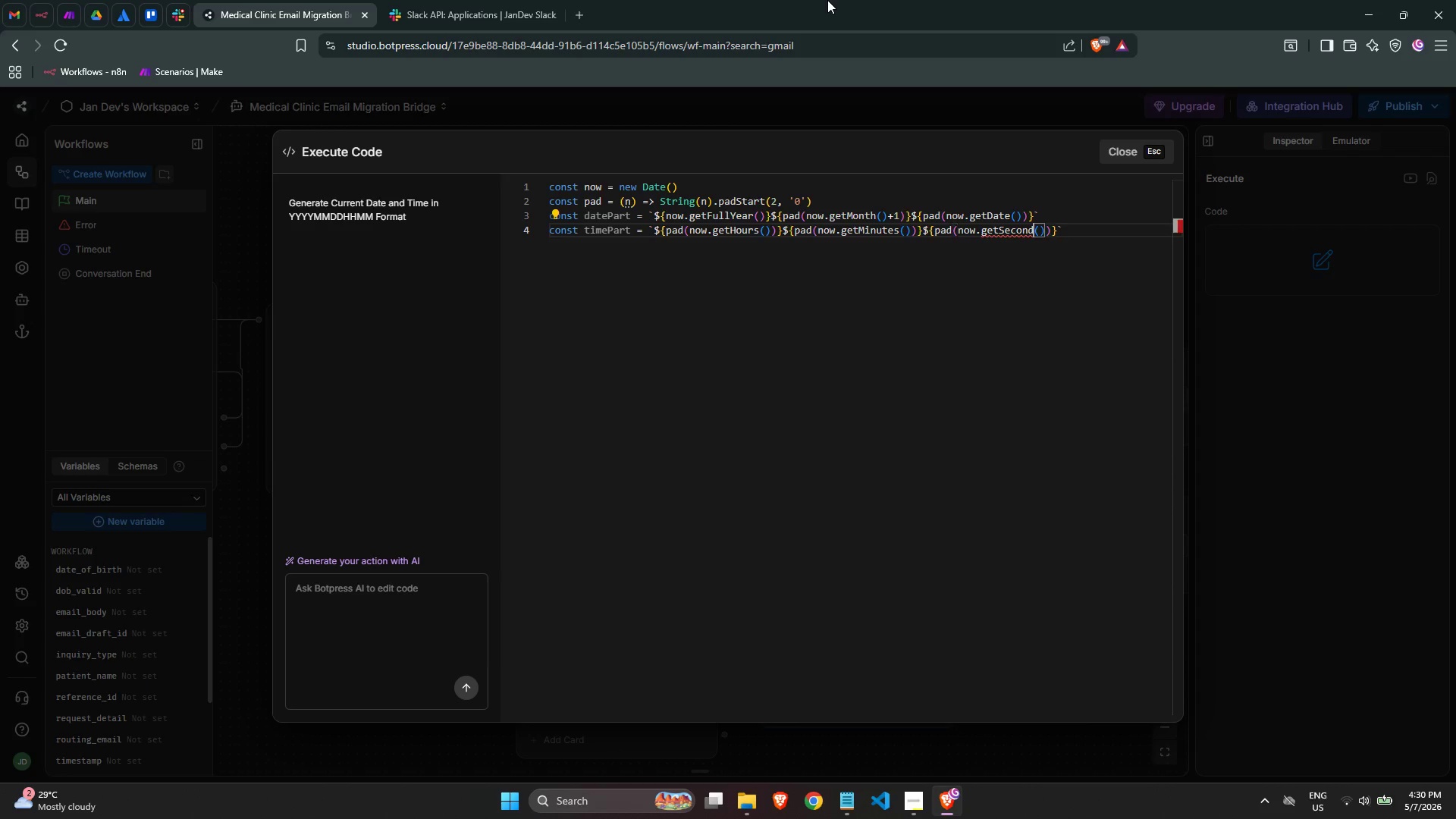 
key(S)
 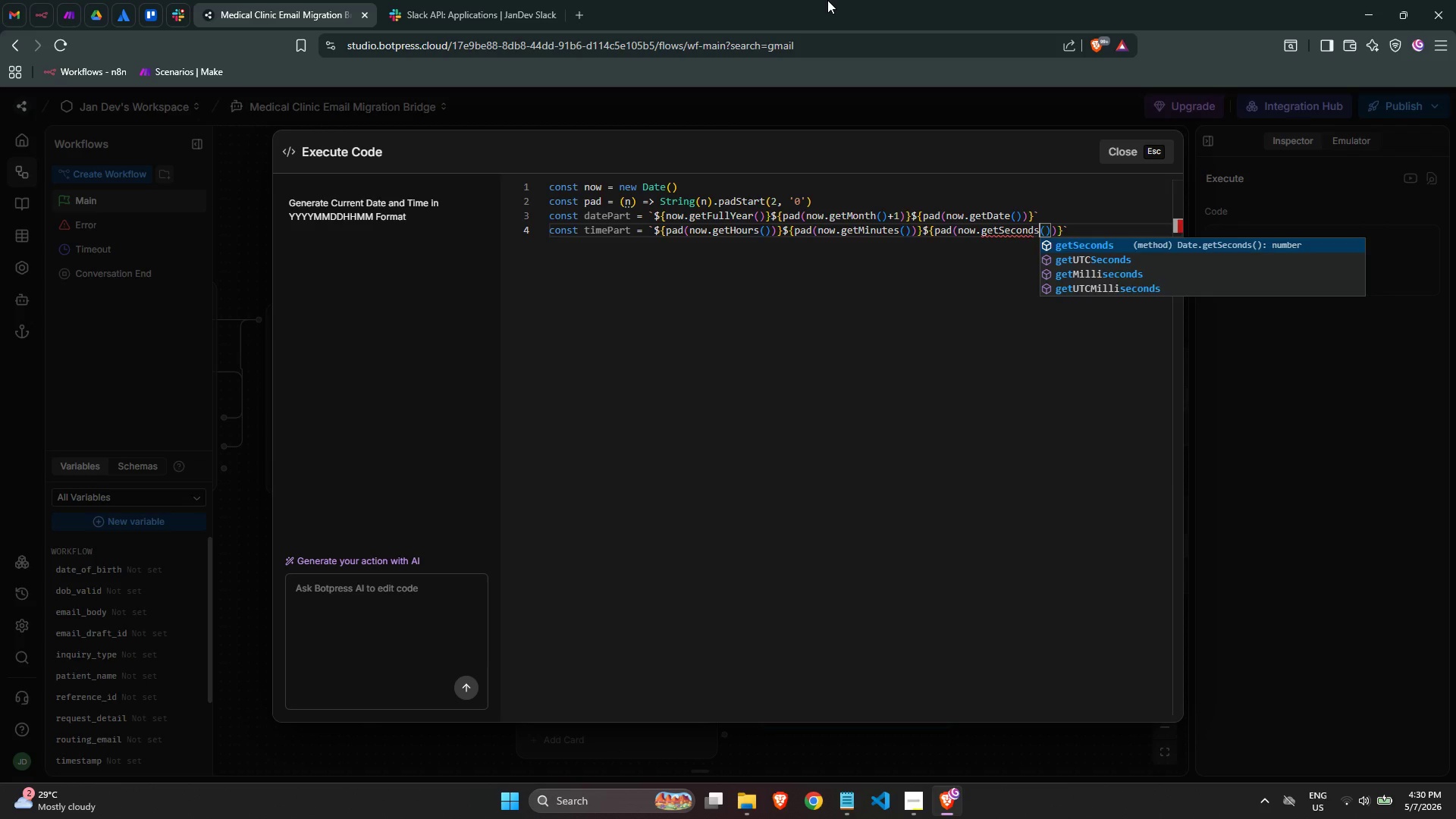 
key(ArrowRight)
 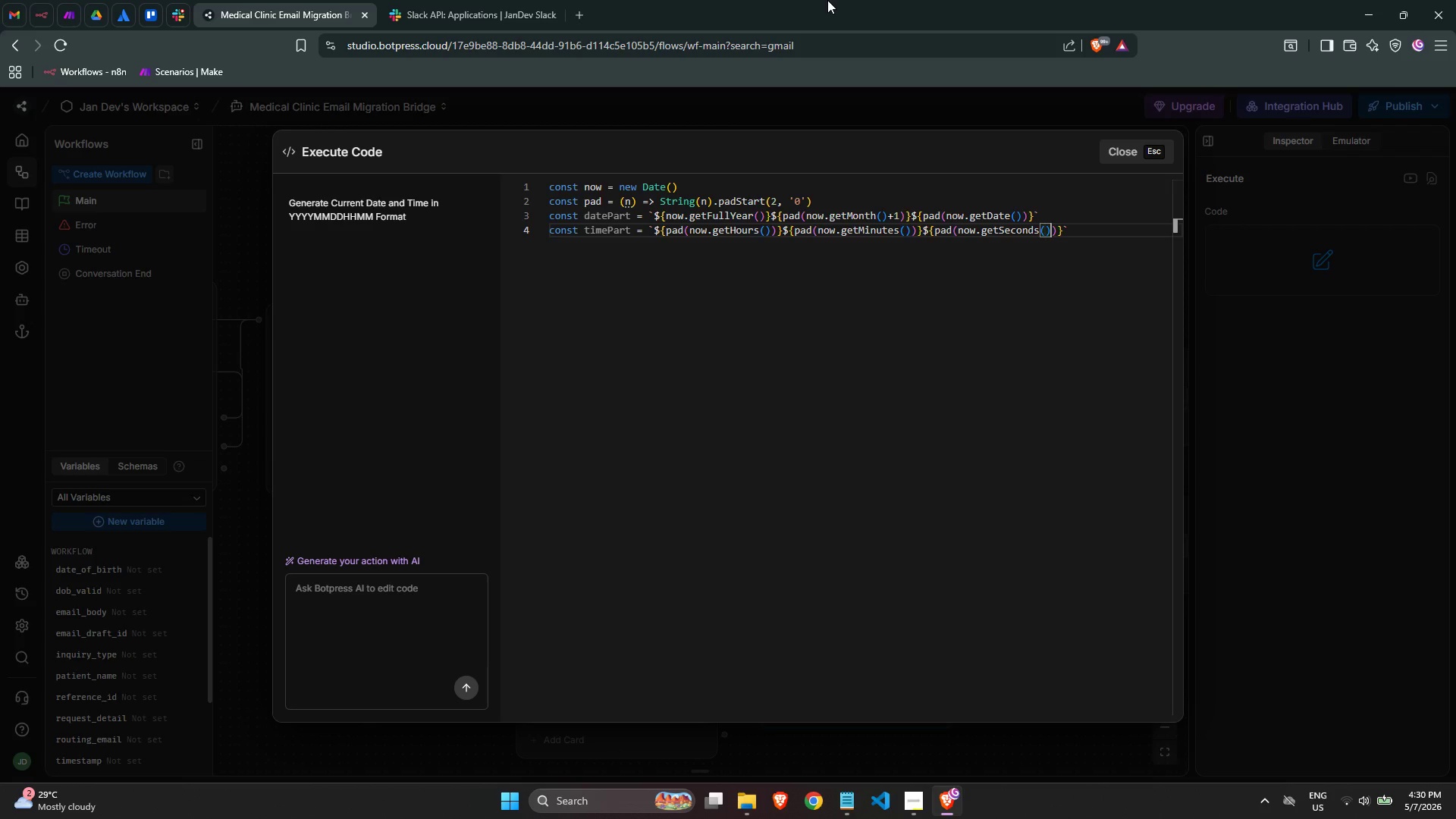 
key(ArrowRight)
 